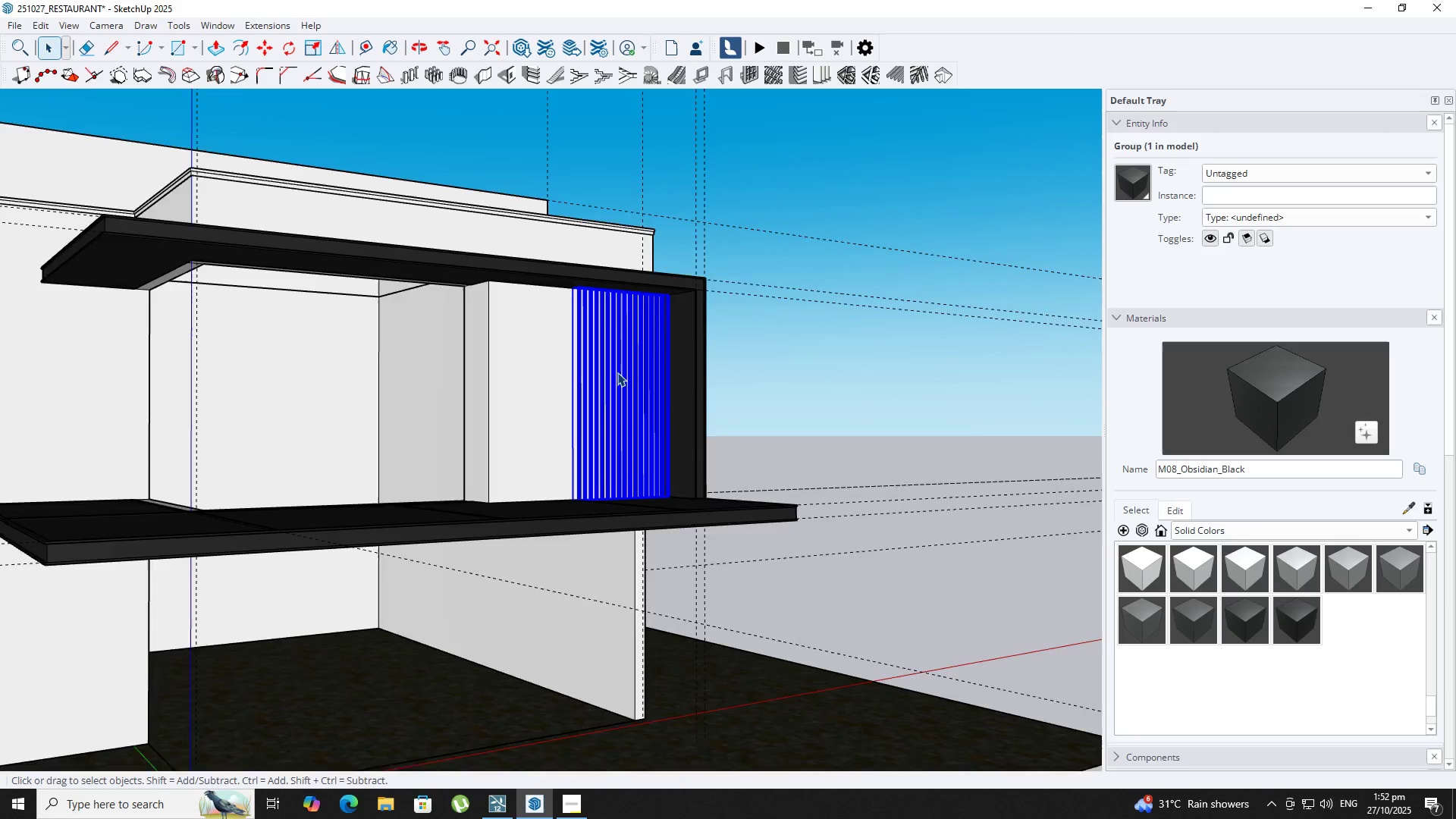 
scroll: coordinate [617, 372], scroll_direction: down, amount: 2.0
 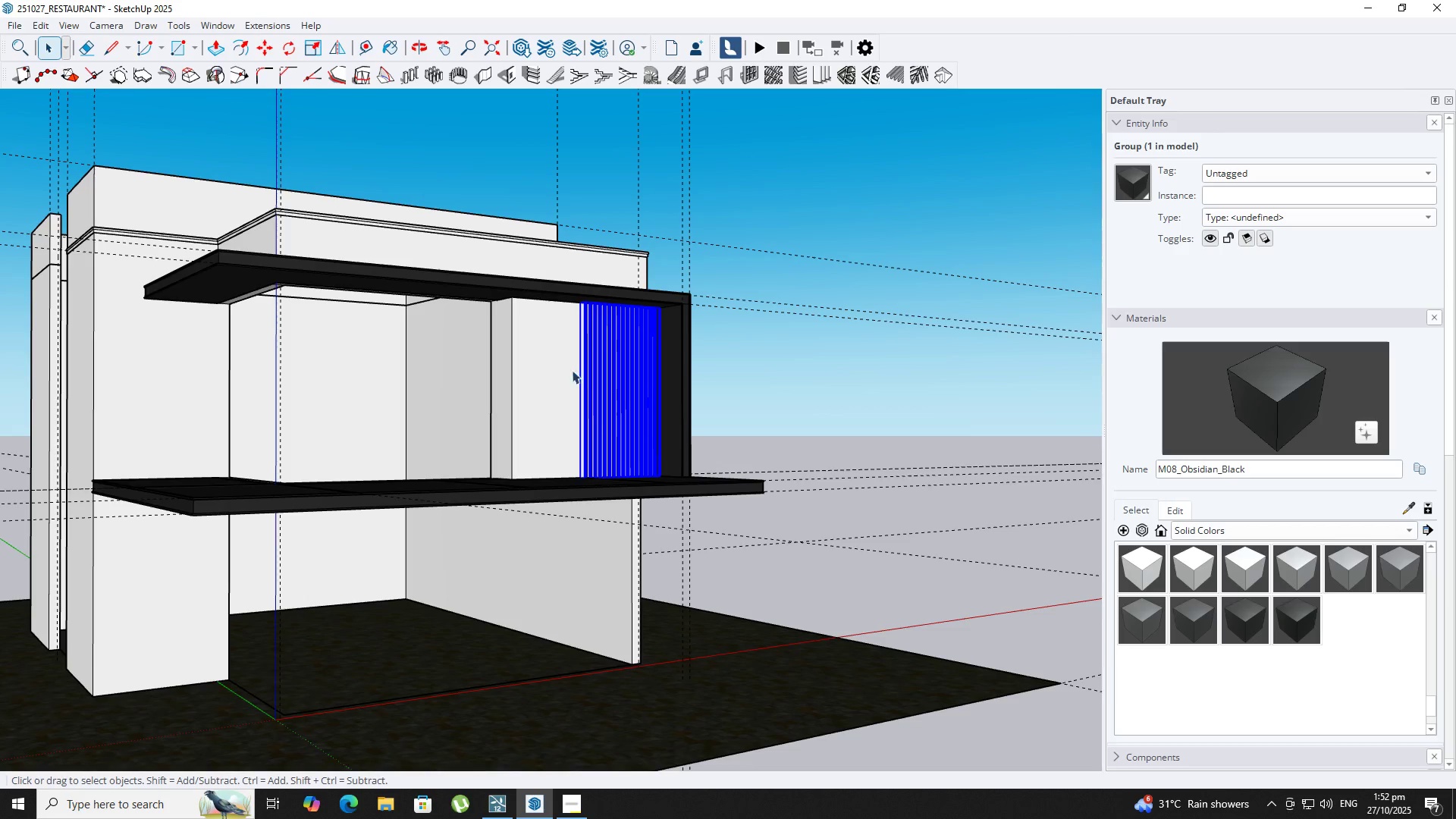 
key(Space)
 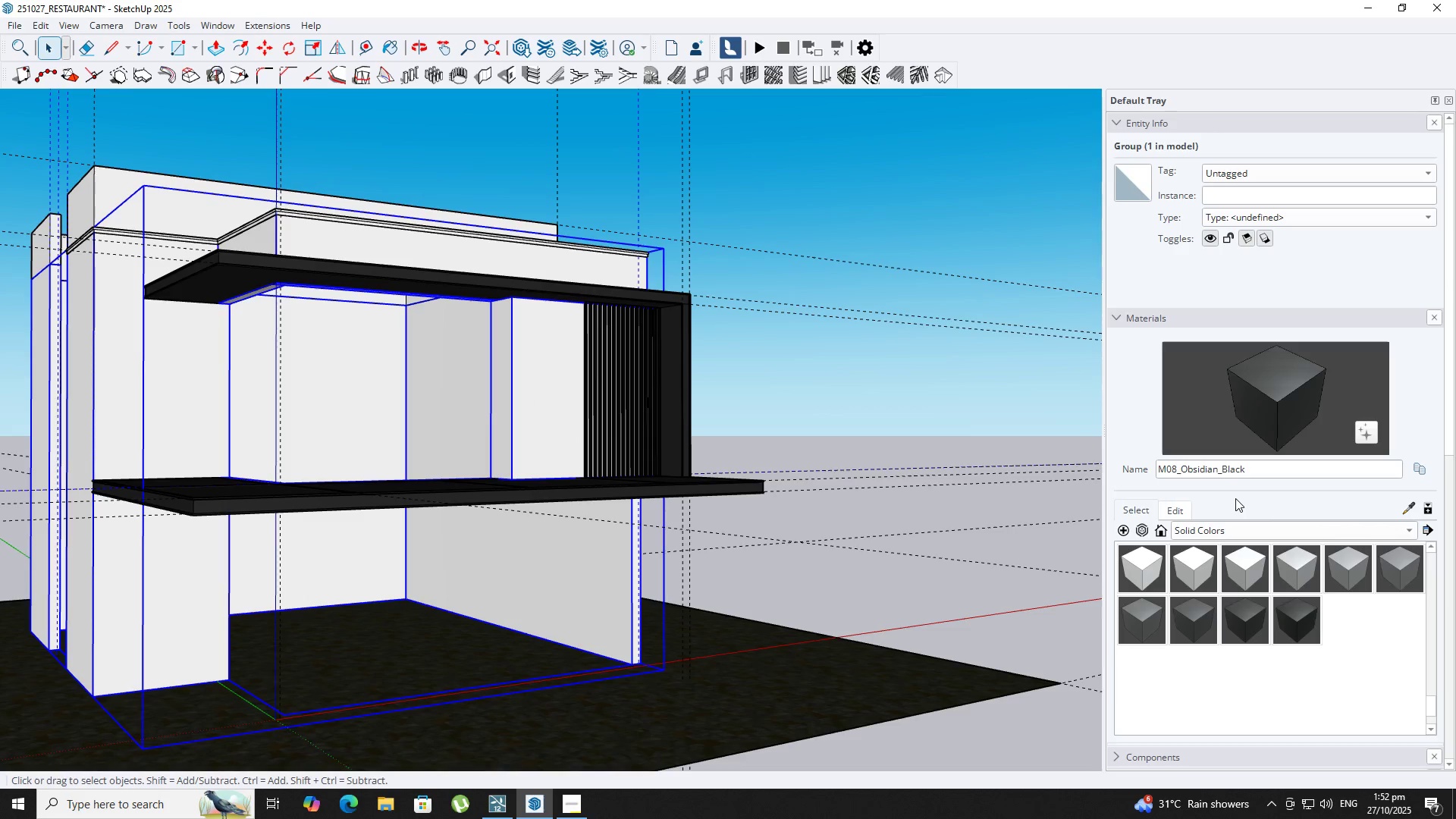 
left_click([1303, 534])
 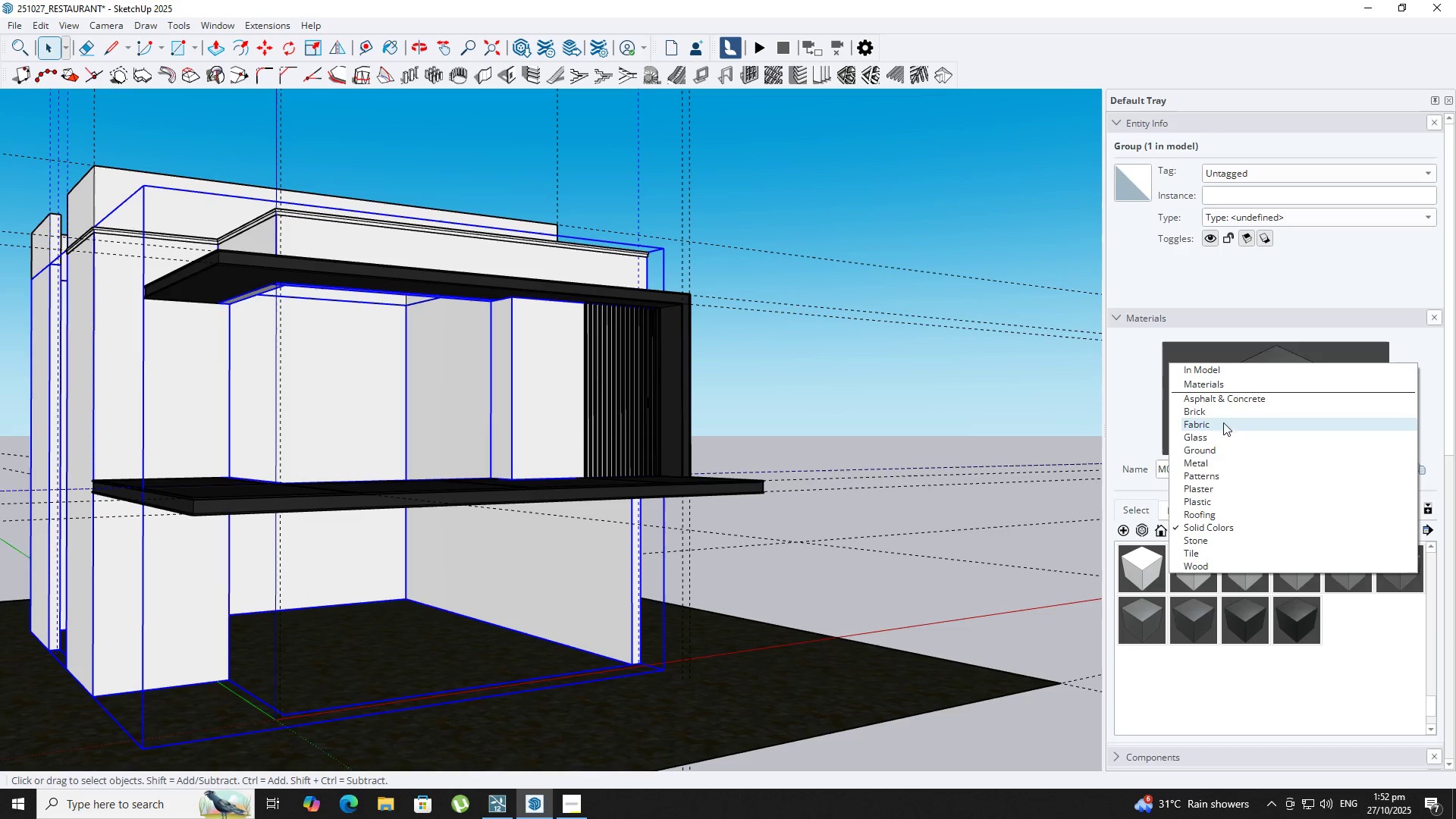 
left_click([1212, 401])
 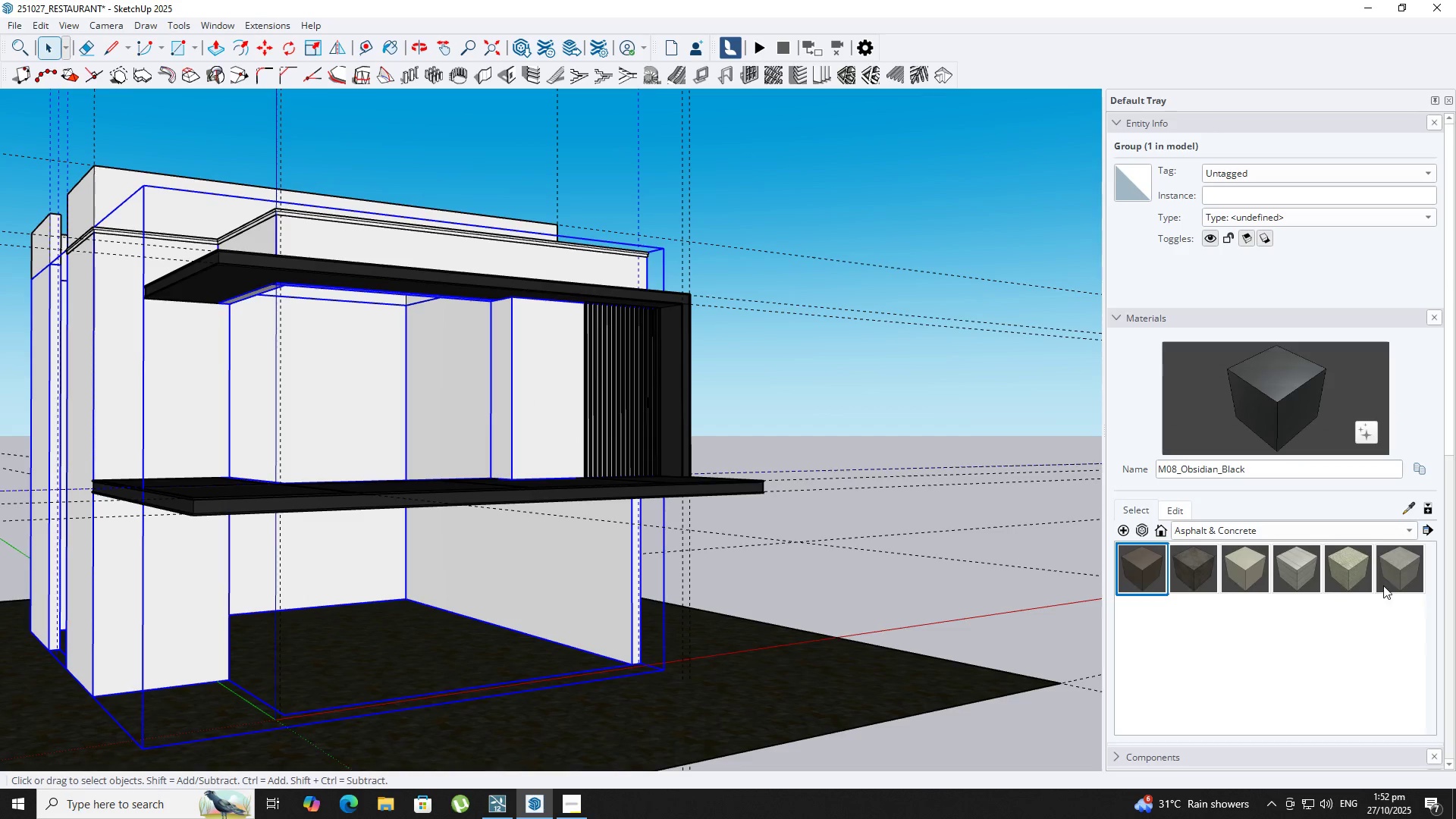 
left_click([1394, 586])
 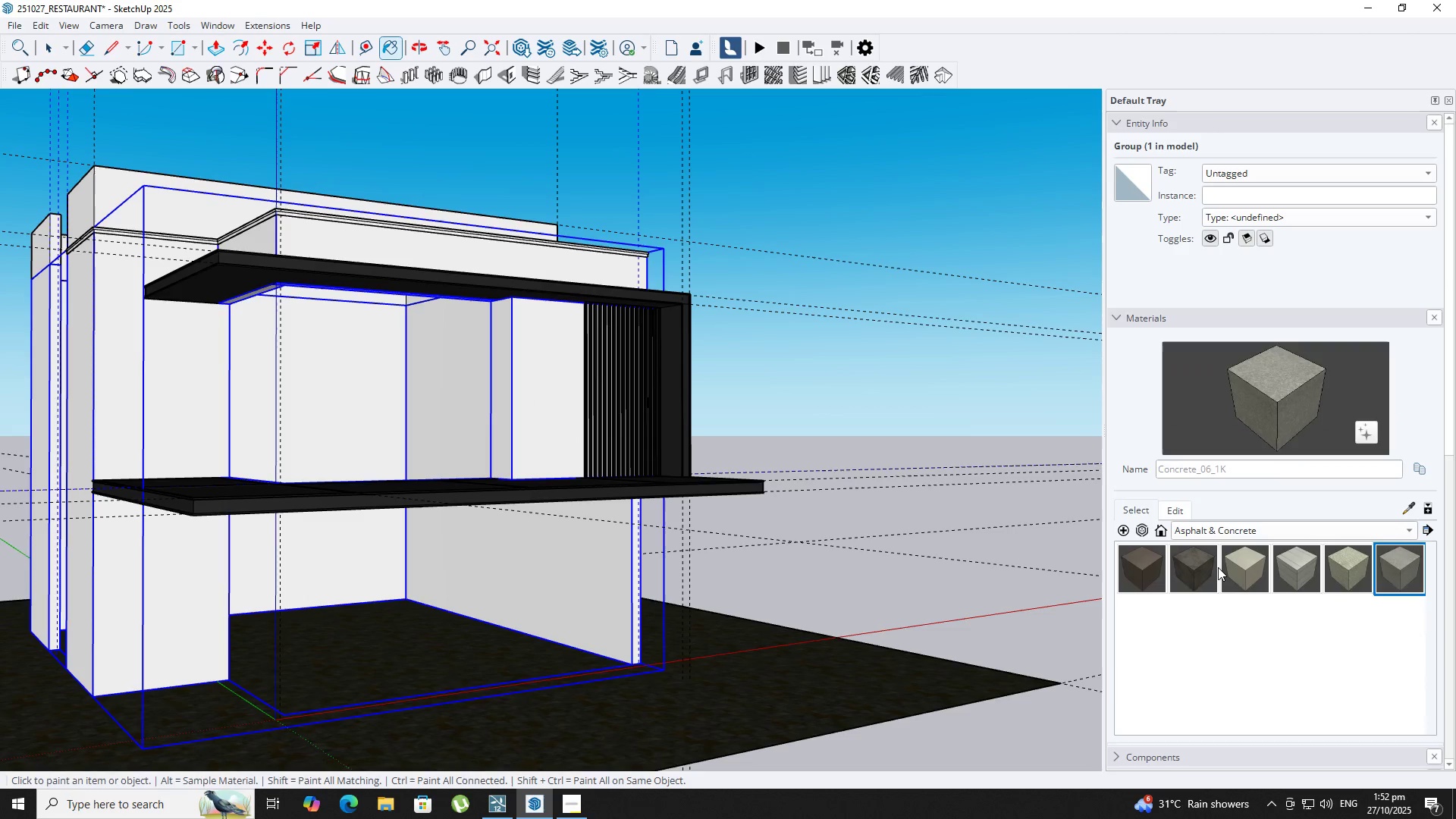 
left_click([1204, 564])
 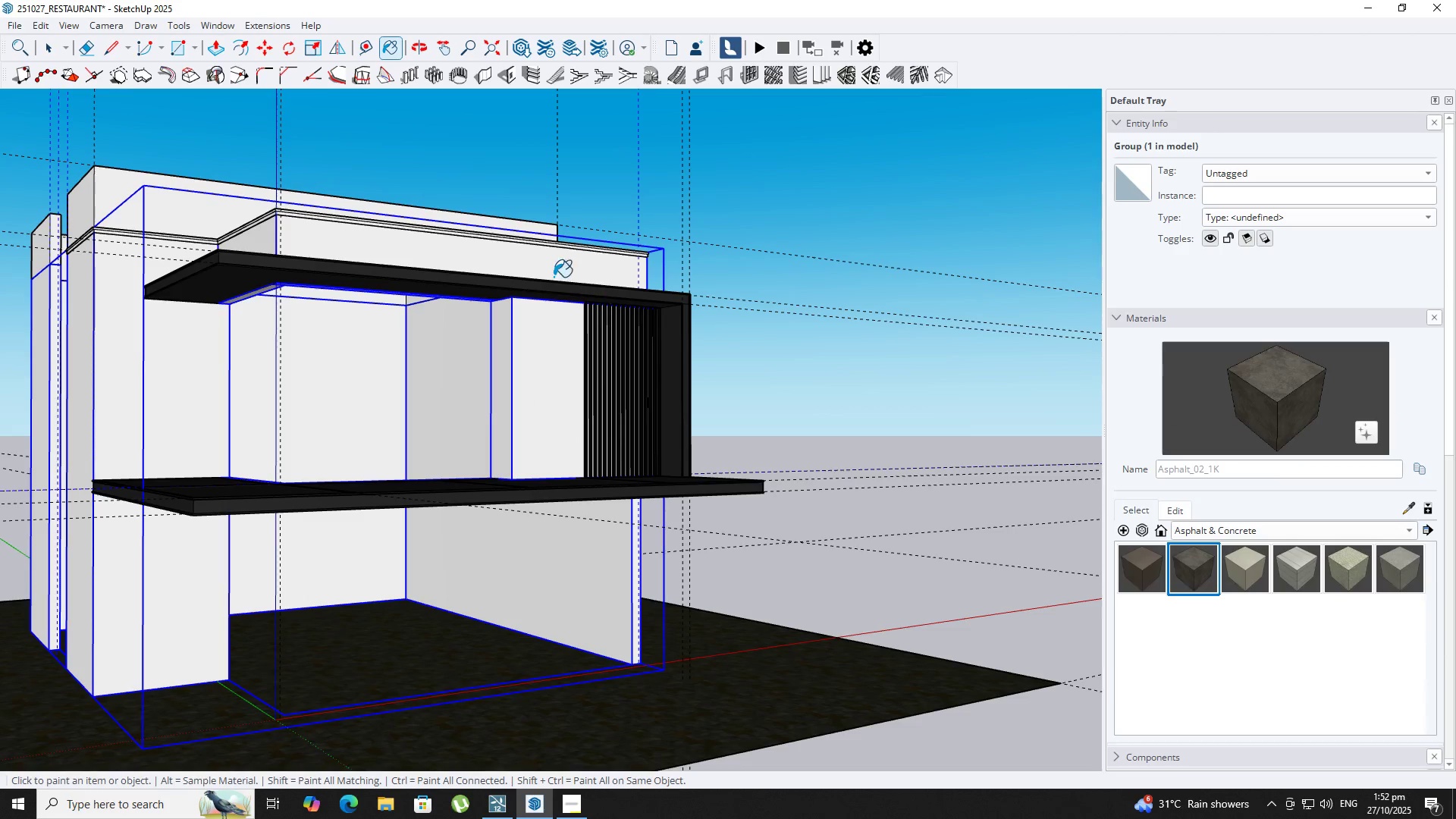 
left_click([488, 250])
 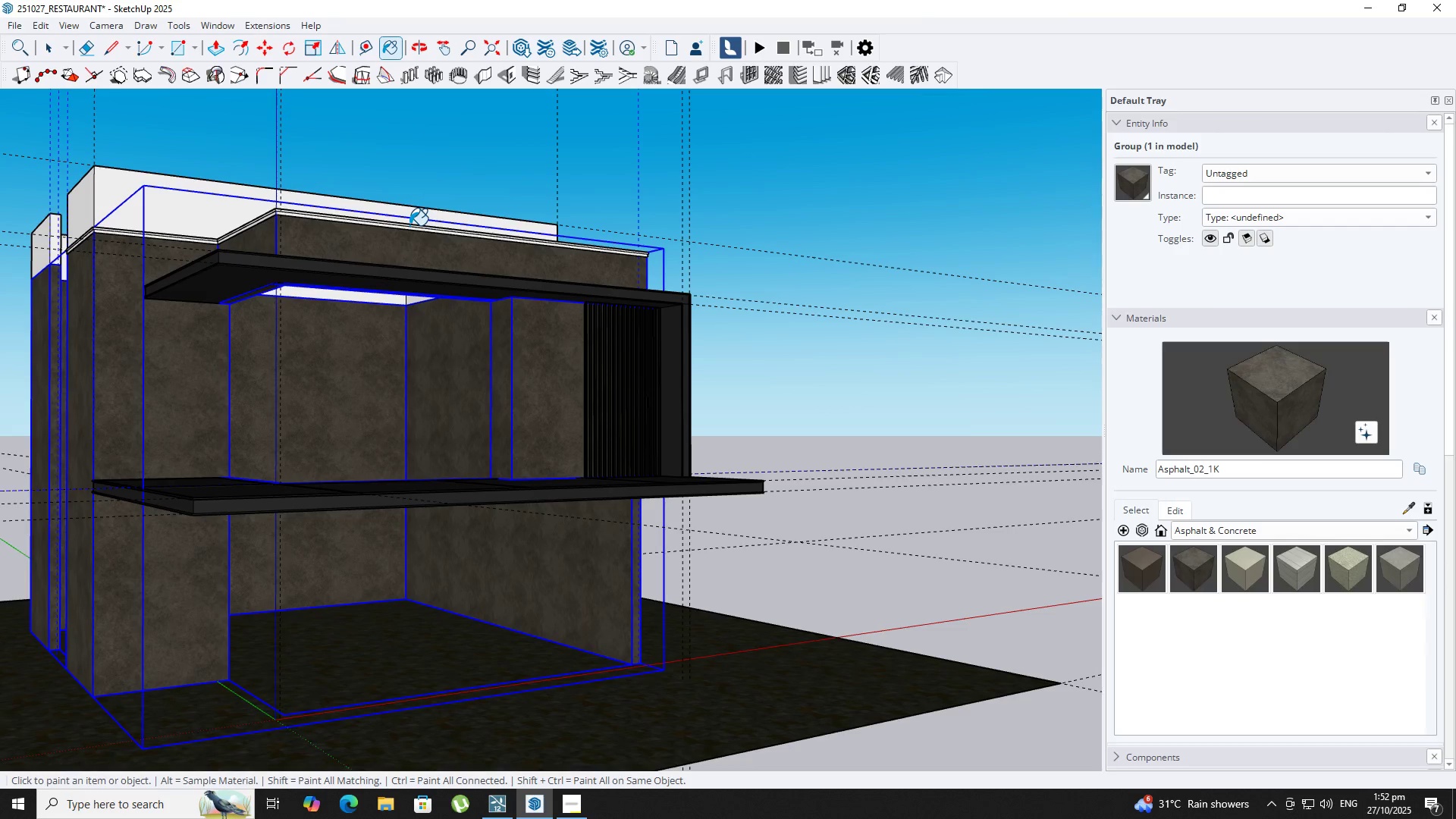 
scroll: coordinate [222, 266], scroll_direction: up, amount: 1.0
 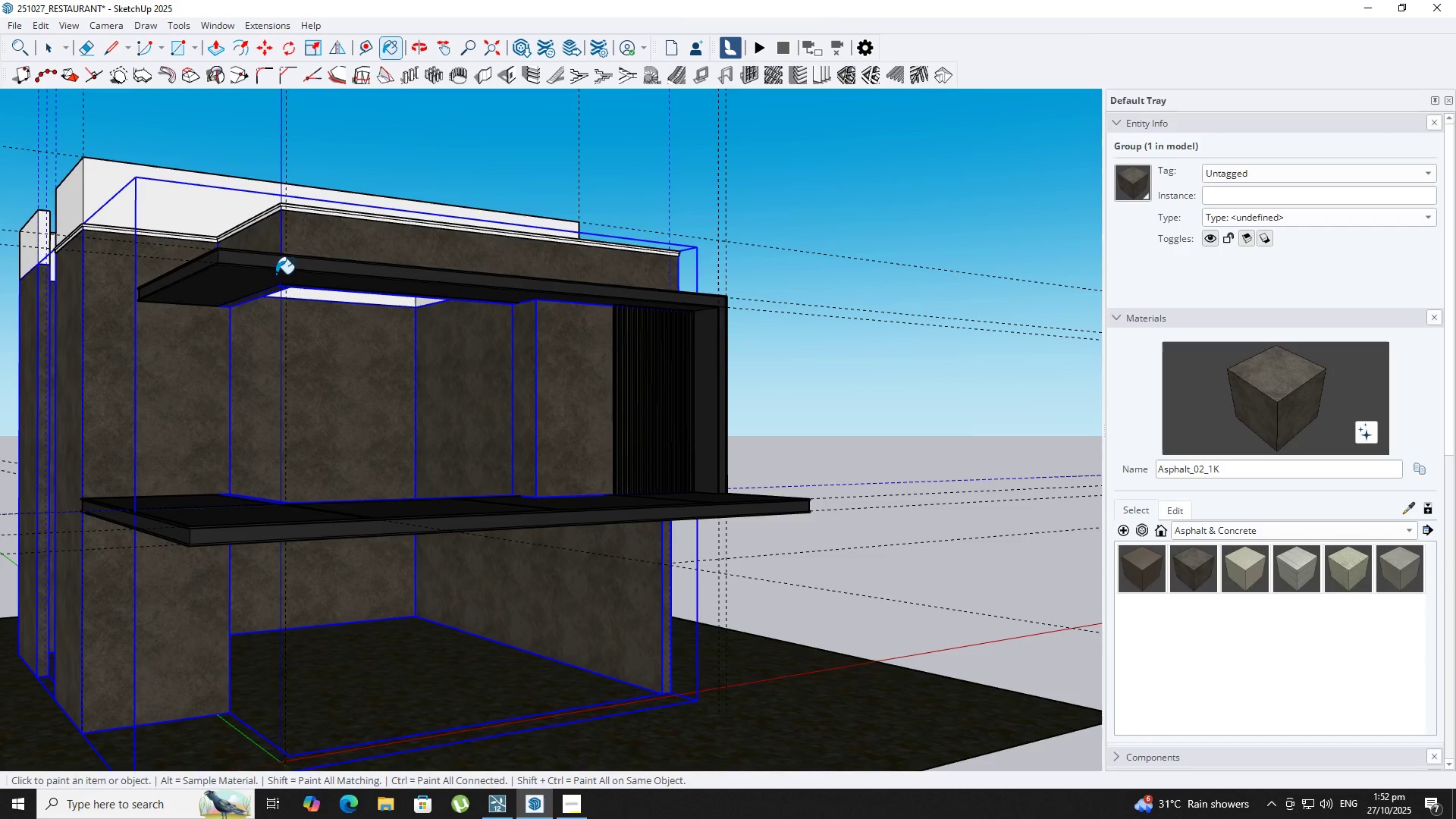 
hold_key(key=AltLeft, duration=0.42)
left_click([280, 252])
 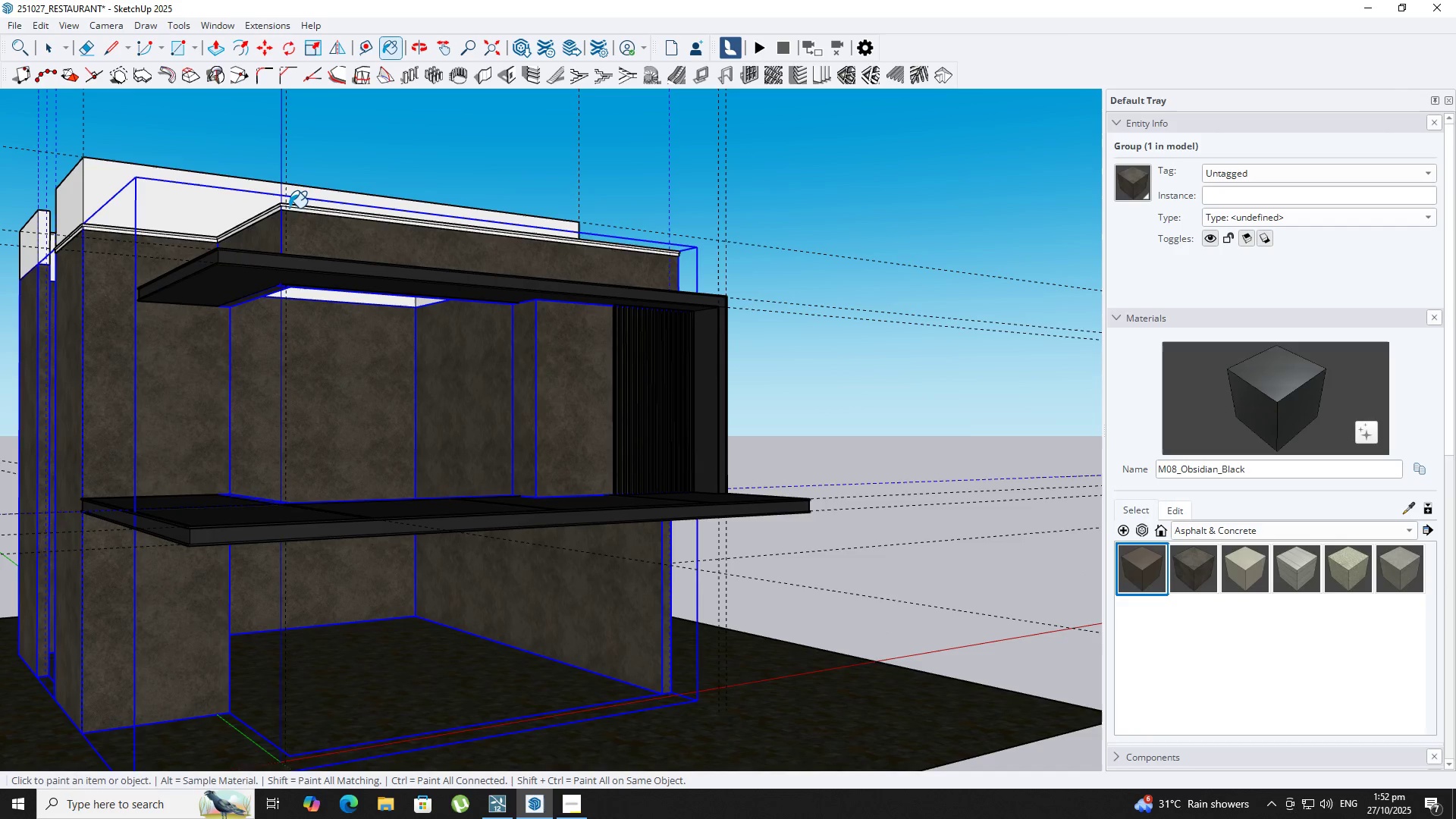 
left_click([289, 208])
 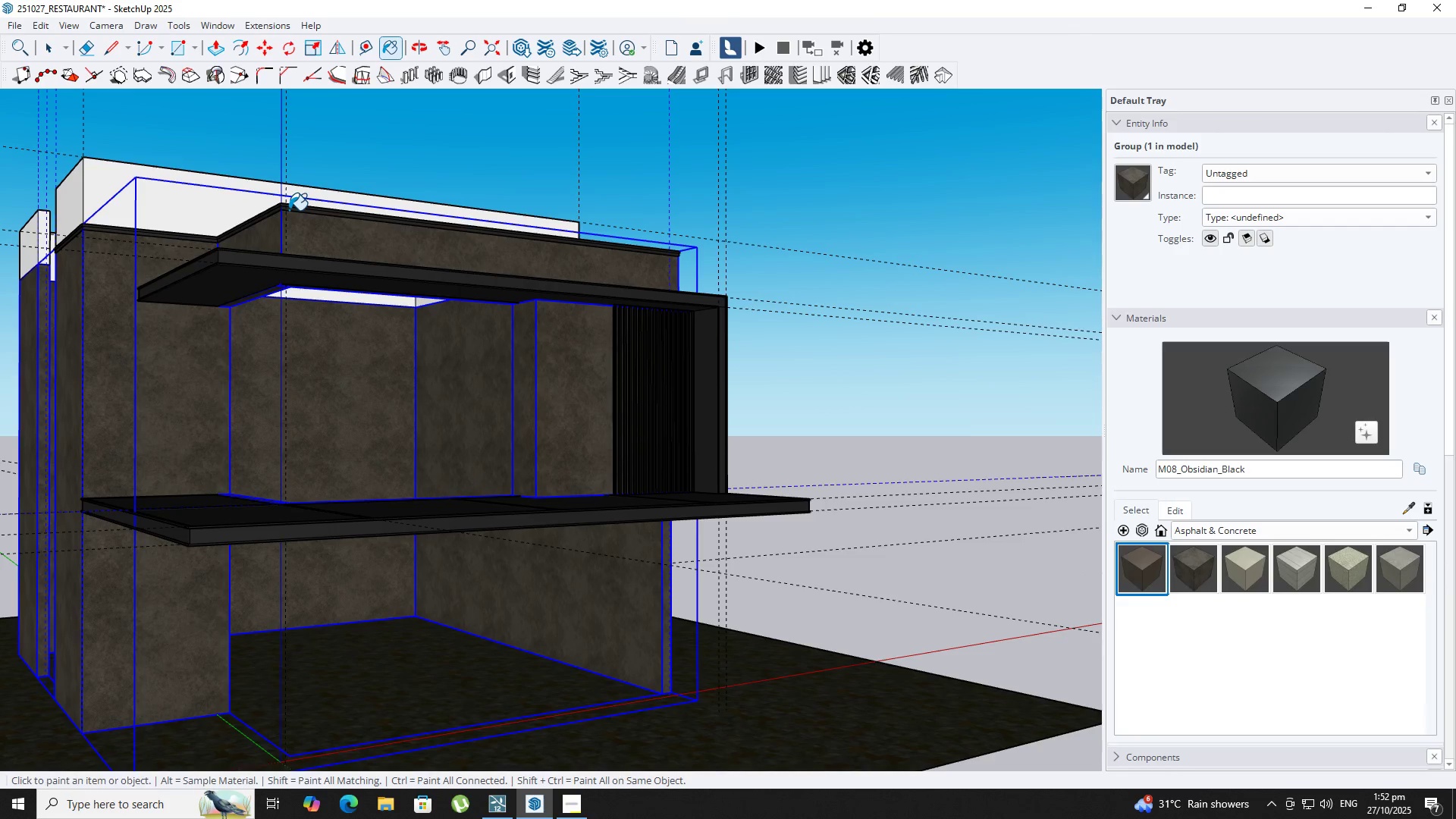 
key(Space)
 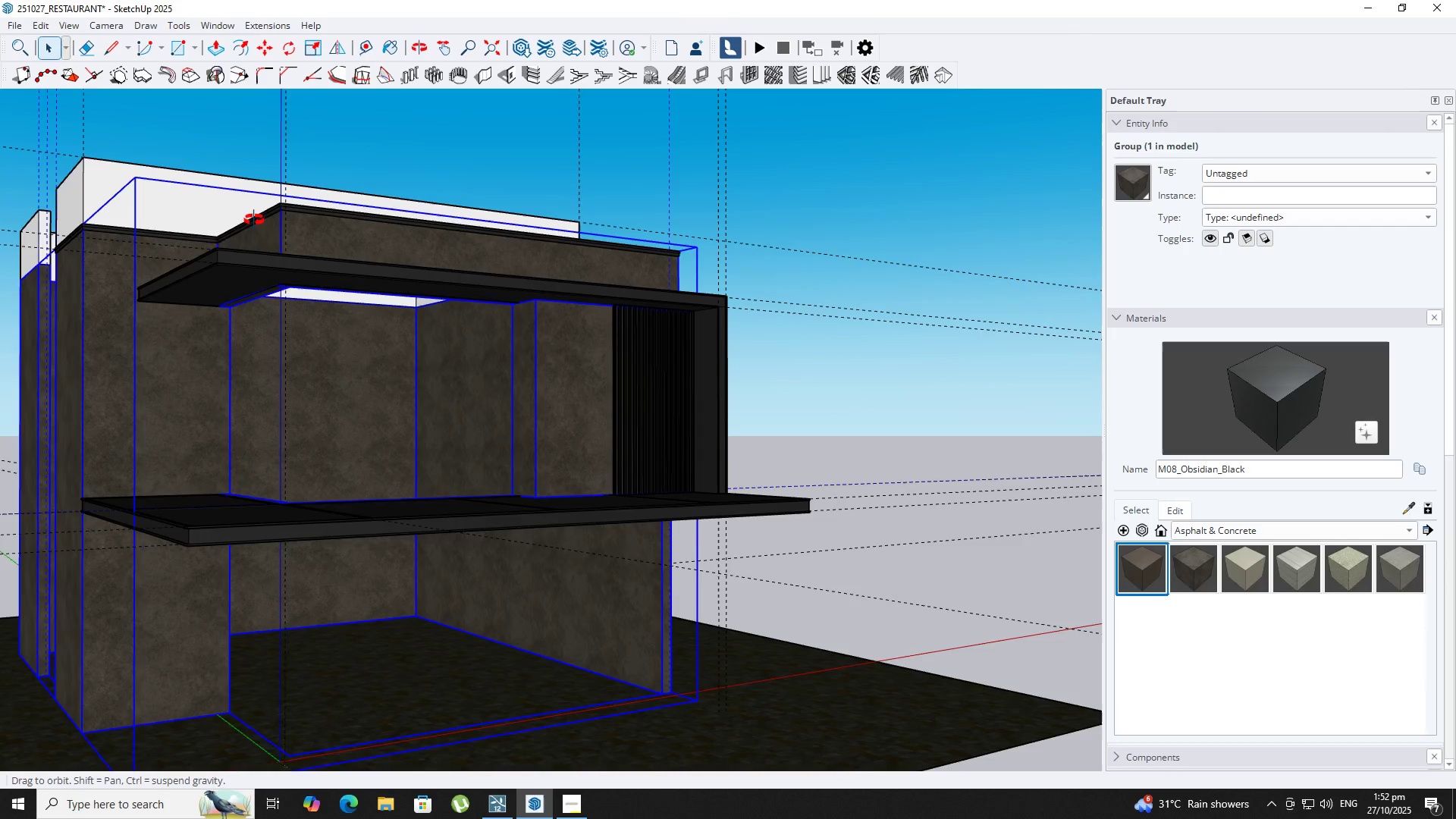 
scroll: coordinate [210, 230], scroll_direction: down, amount: 4.0
 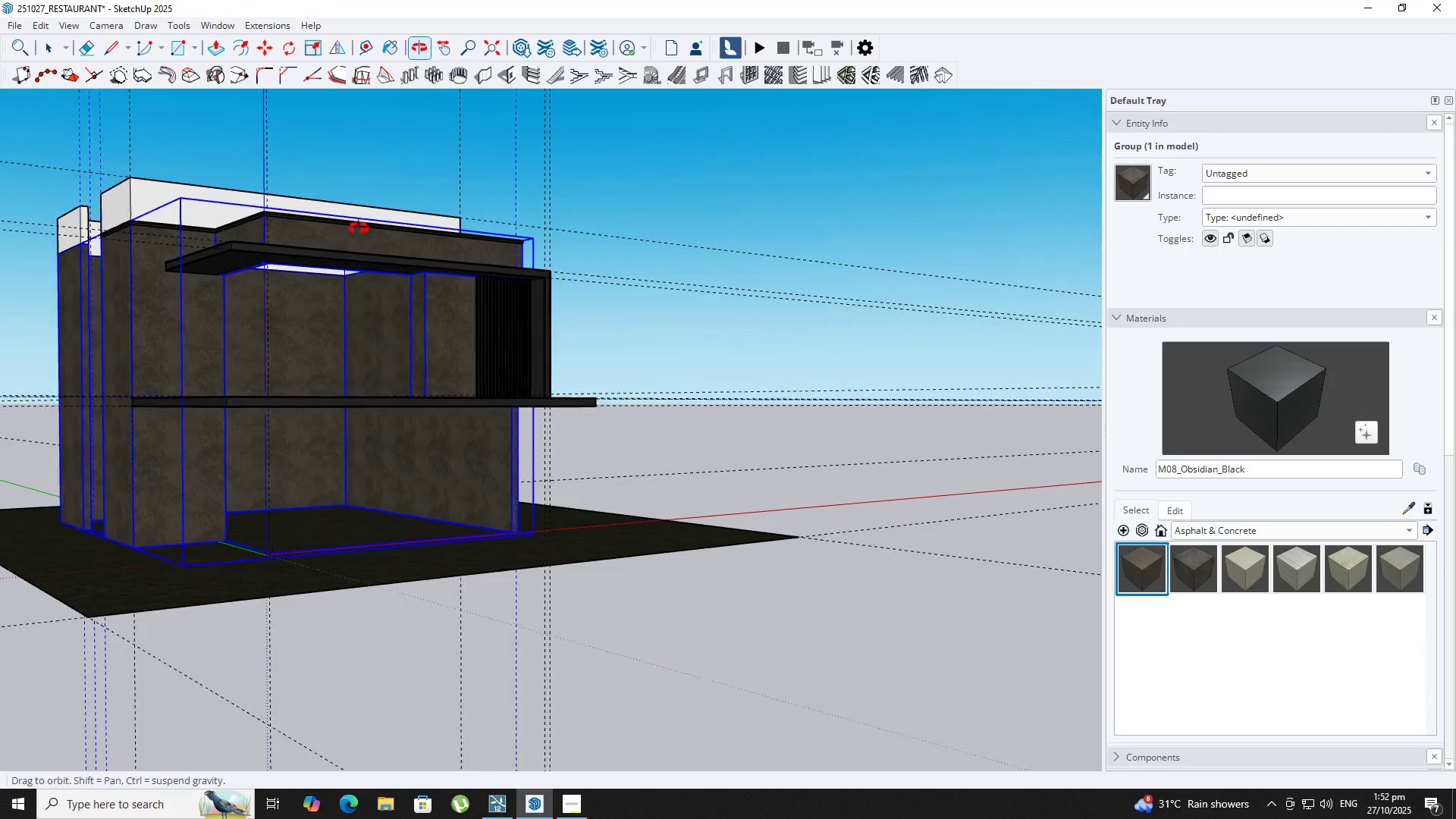 
hold_key(key=ShiftLeft, duration=0.46)
 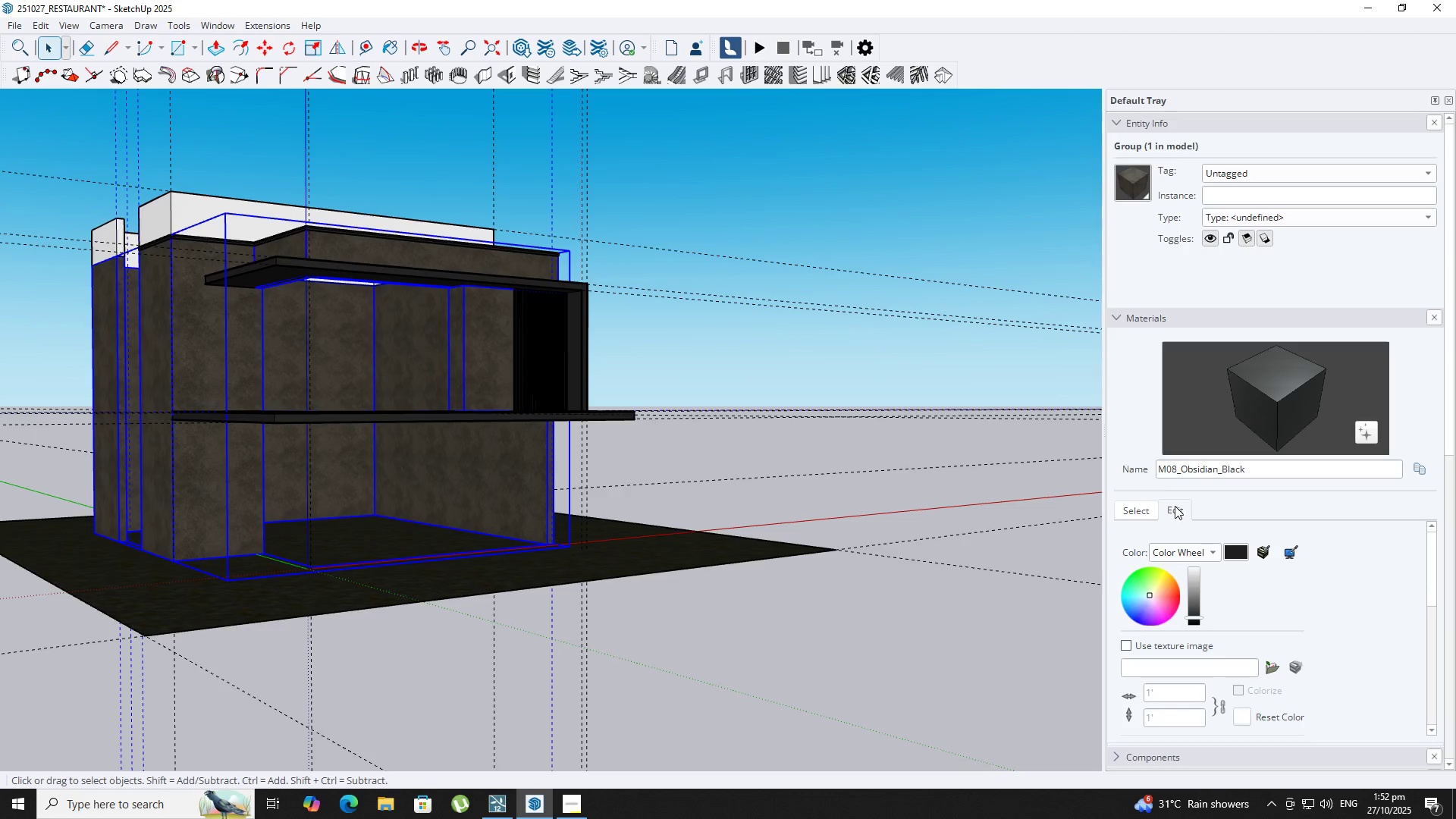 
left_click_drag(start_coordinate=[1194, 587], to_coordinate=[1199, 616])
 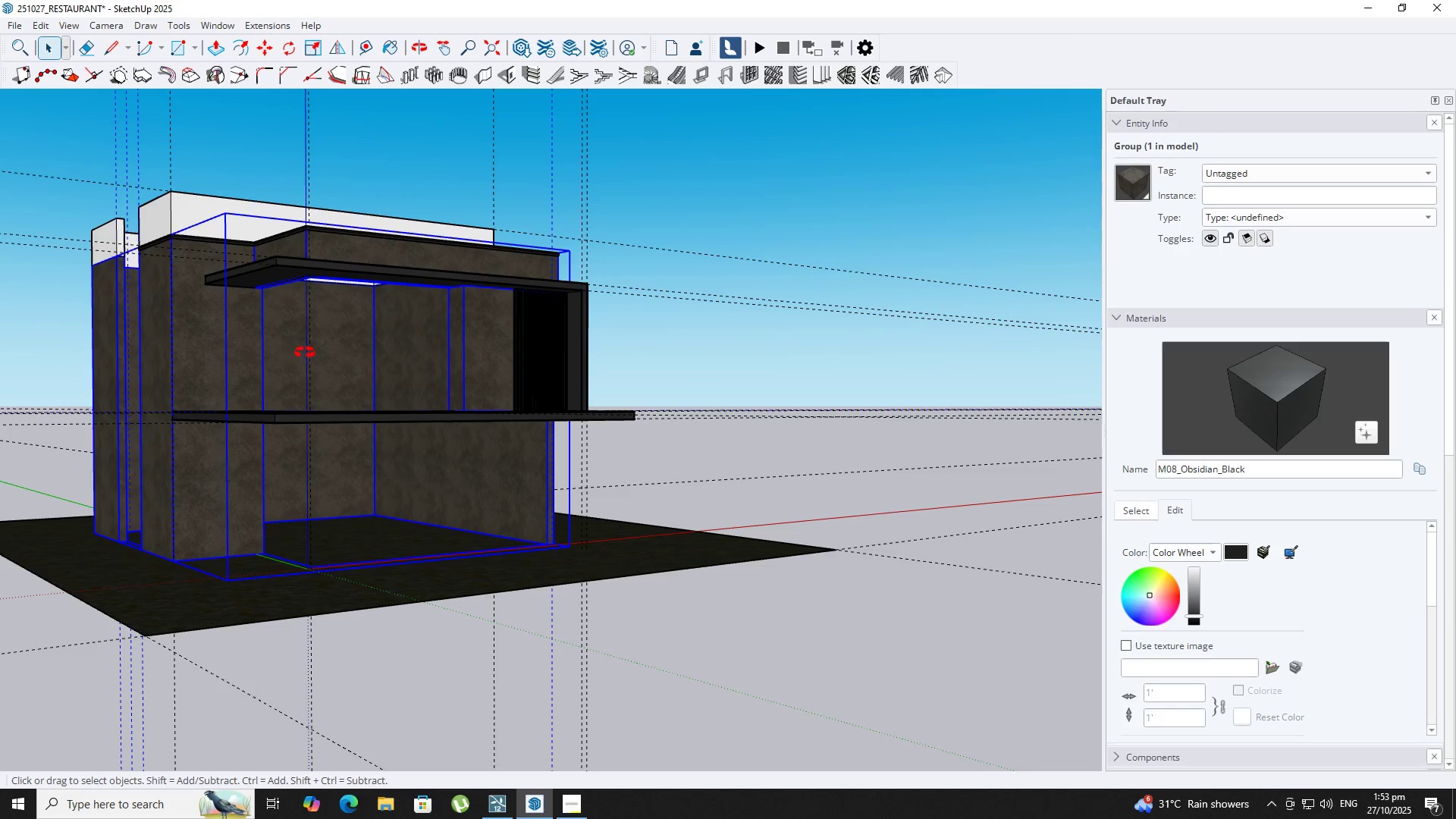 
key(B)
 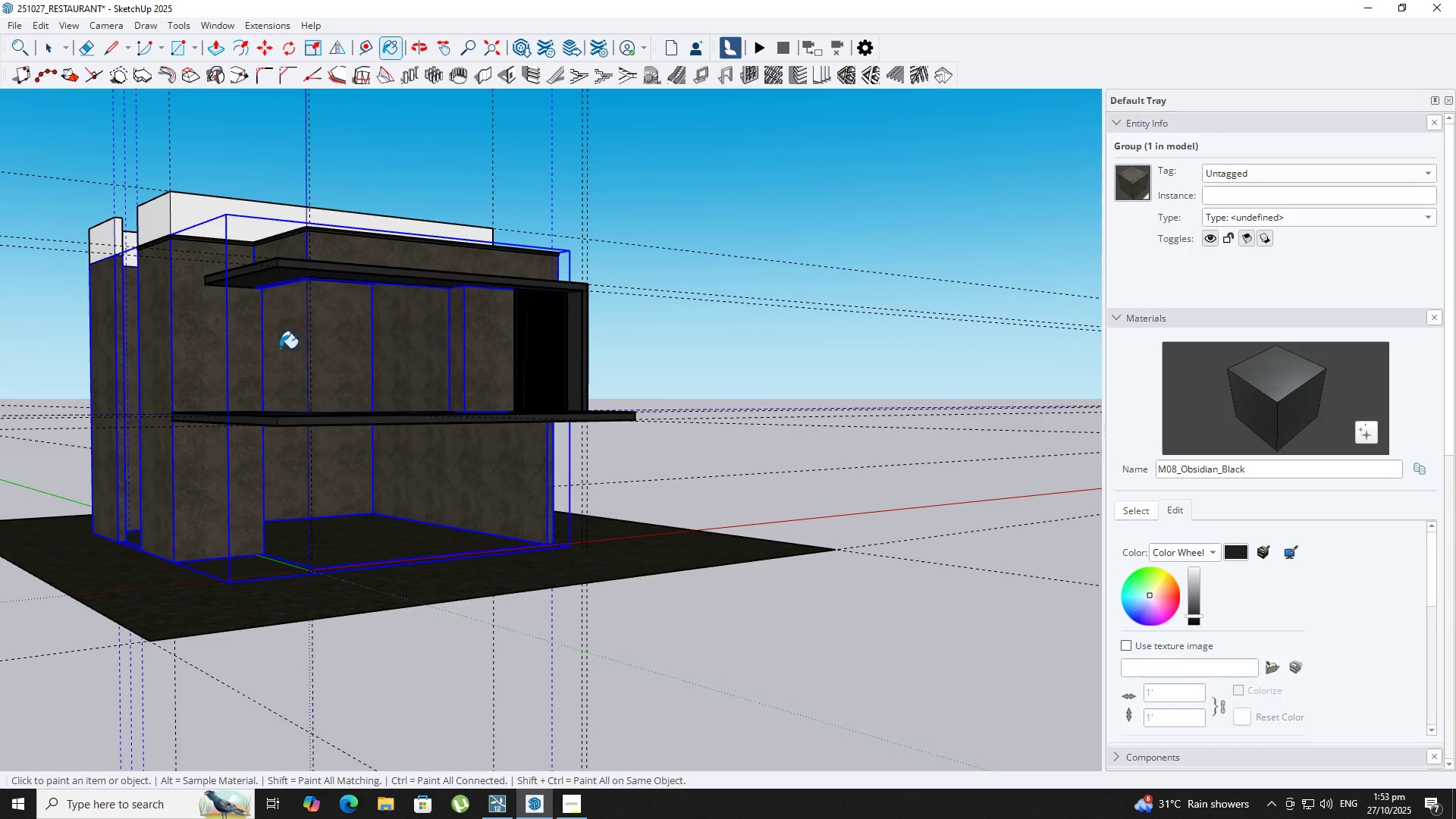 
hold_key(key=AltLeft, duration=0.3)
left_click([250, 348])
 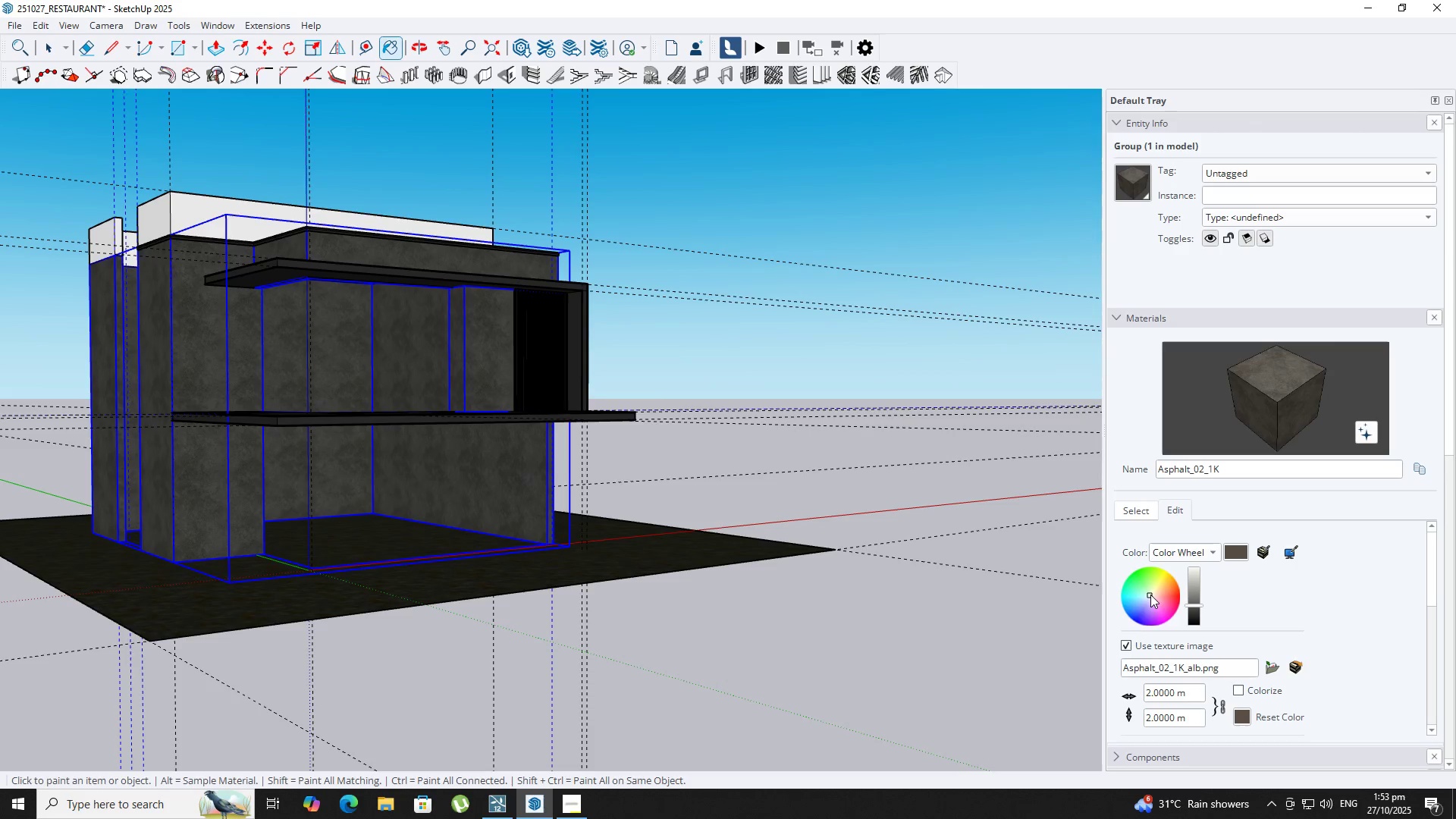 
left_click_drag(start_coordinate=[1200, 601], to_coordinate=[1195, 588])
 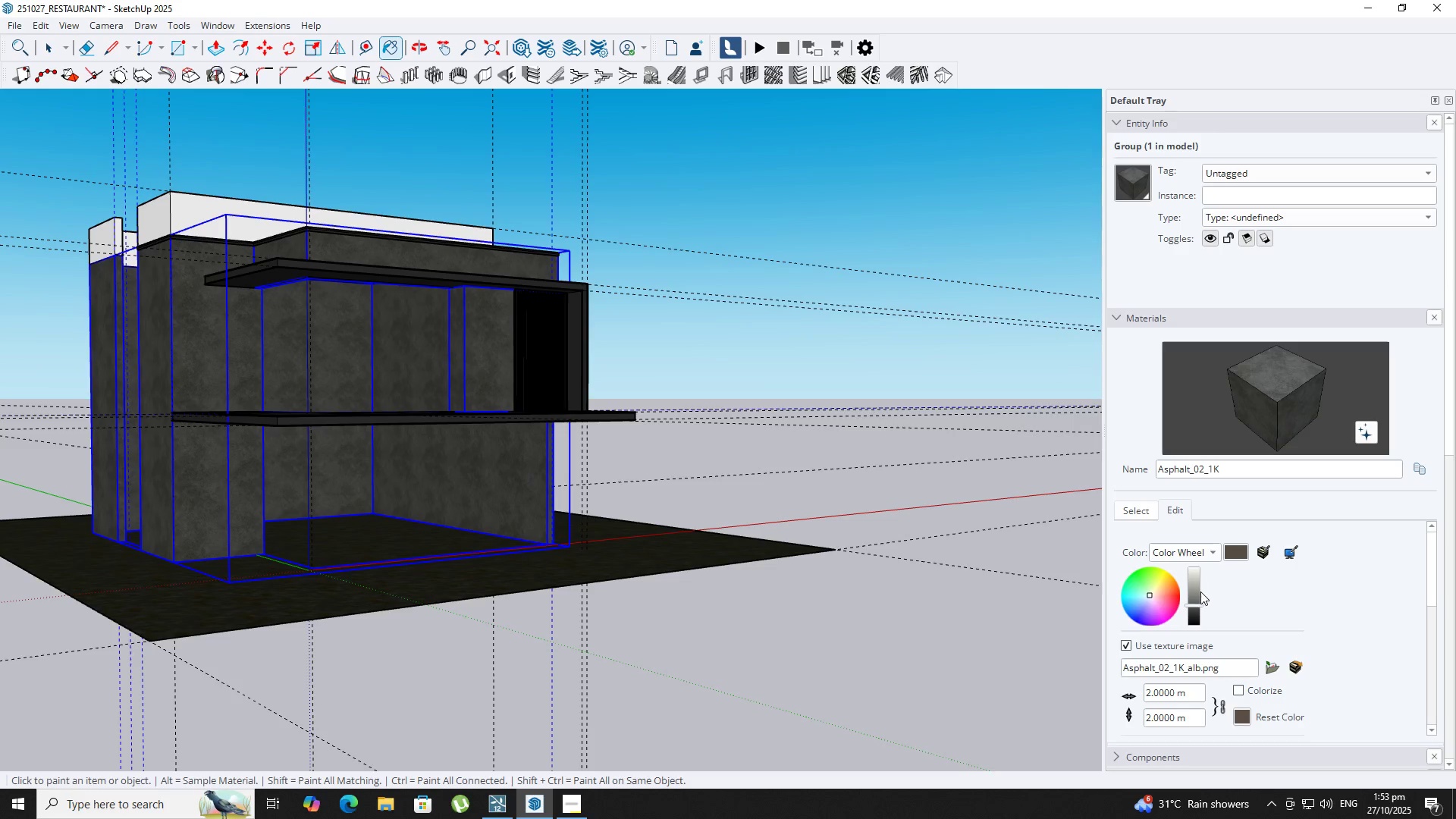 
left_click_drag(start_coordinate=[1200, 592], to_coordinate=[1181, 576])
 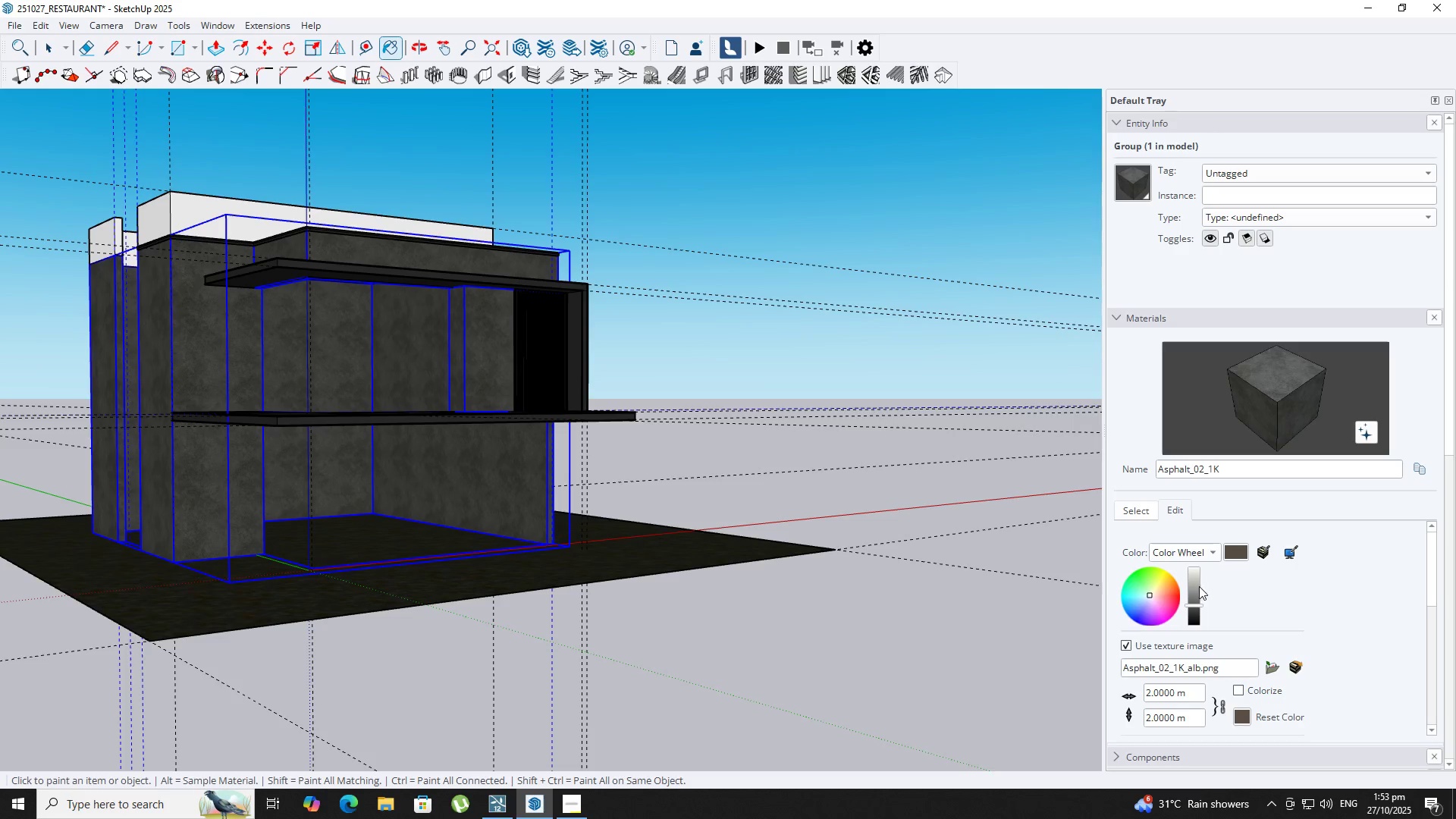 
left_click_drag(start_coordinate=[1199, 586], to_coordinate=[1198, 591])
 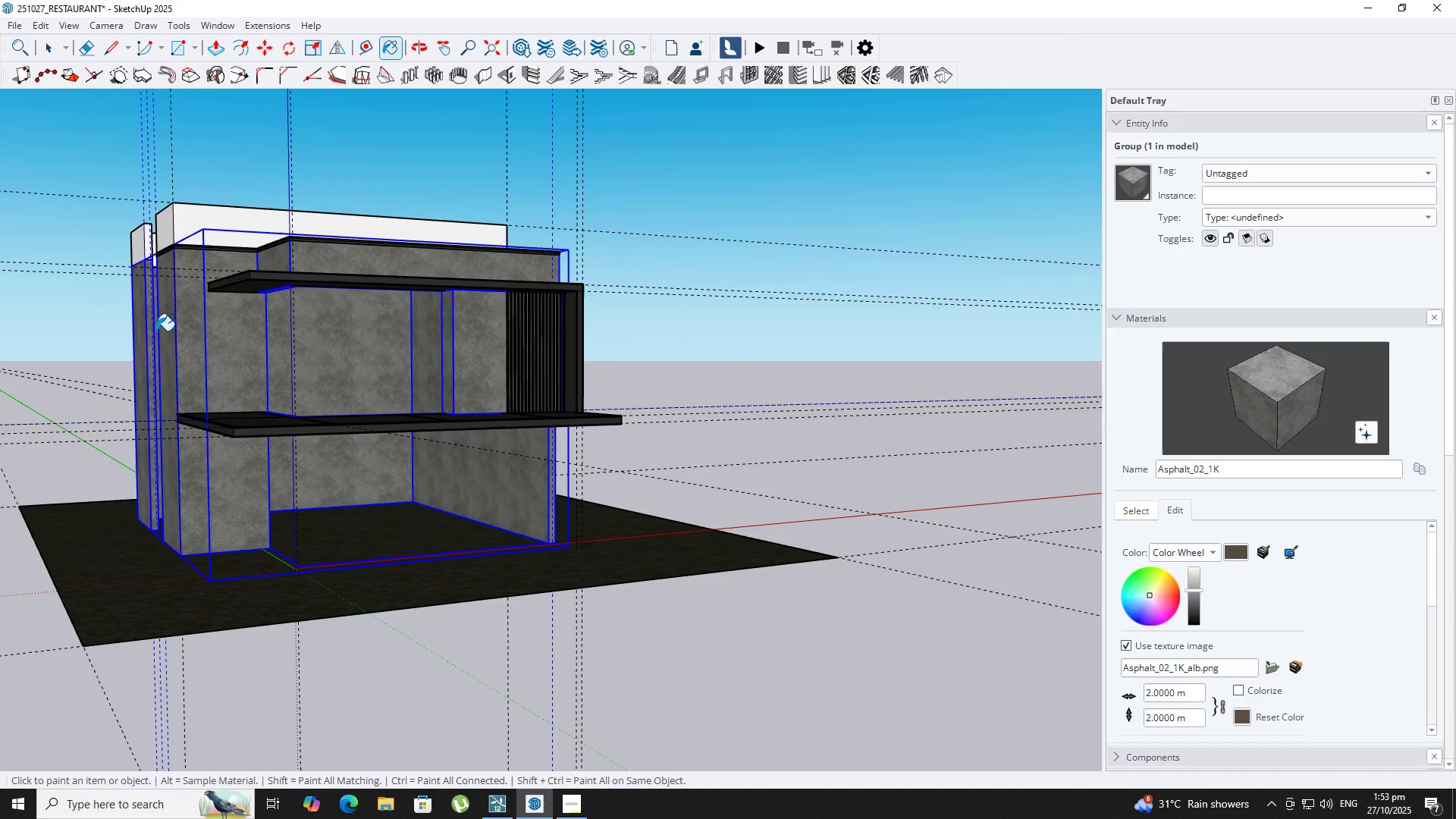 
key(Space)
 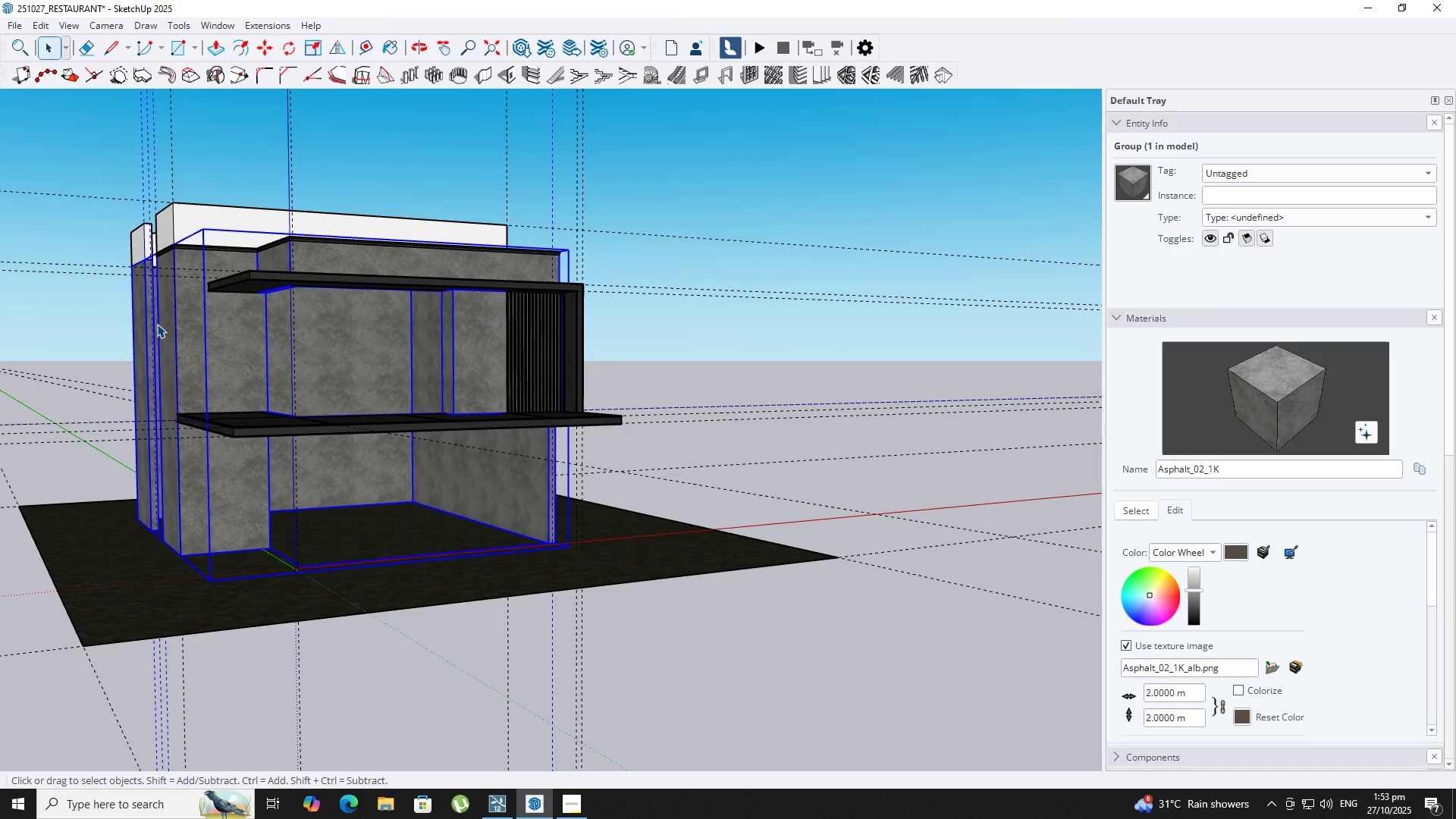 
scroll: coordinate [156, 323], scroll_direction: up, amount: 5.0
 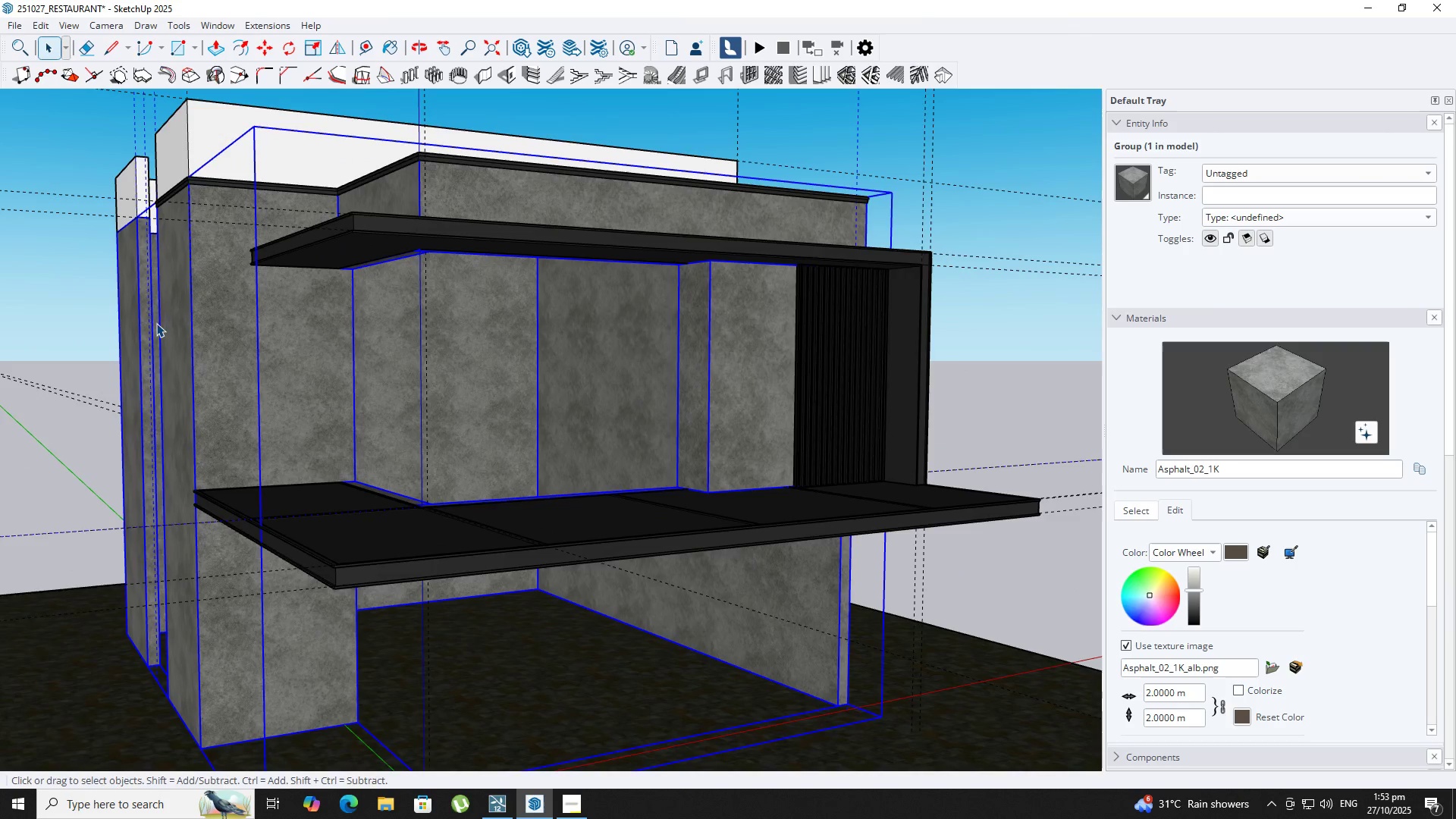 
hold_key(key=ShiftLeft, duration=0.54)
 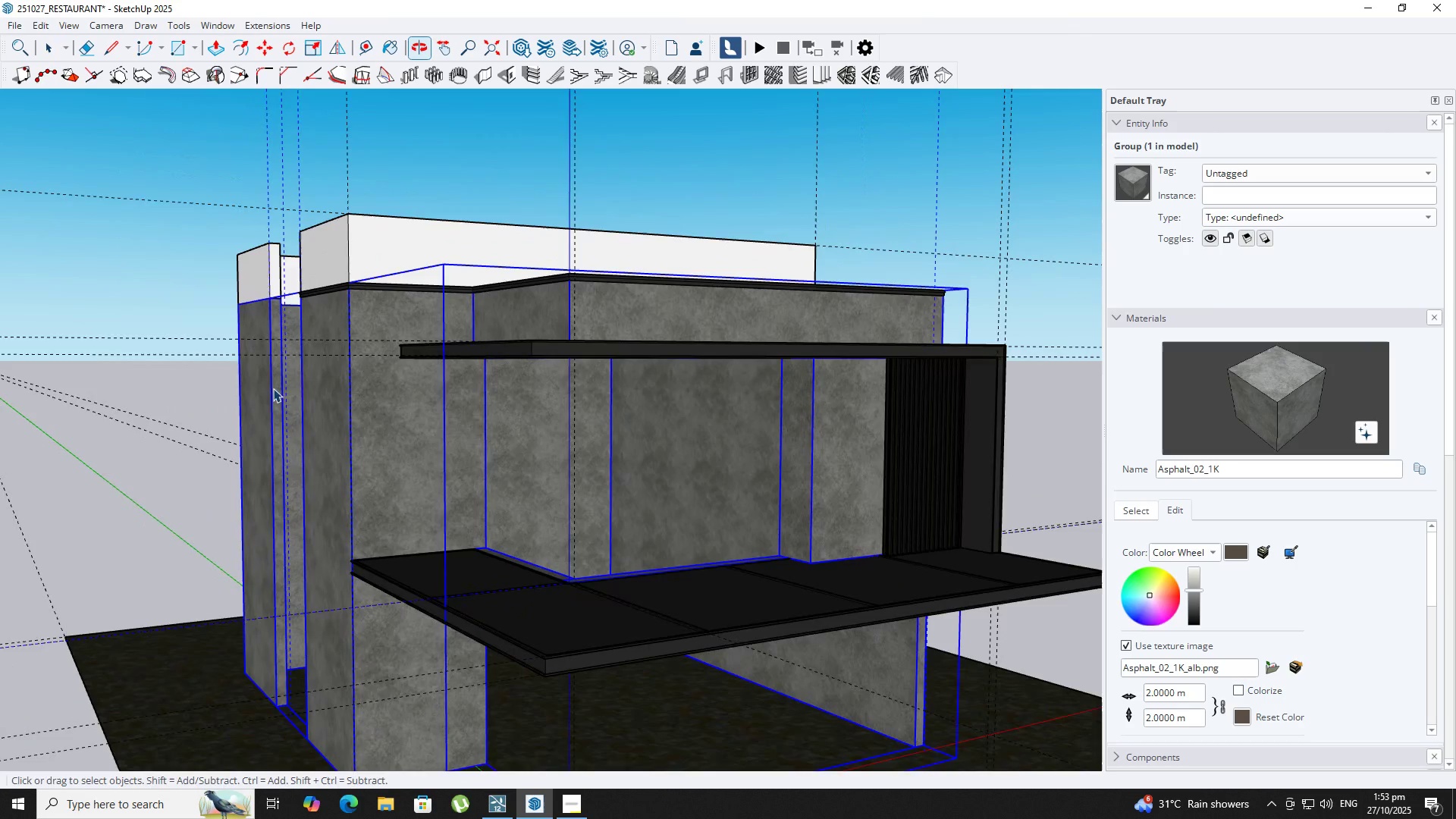 
scroll: coordinate [274, 389], scroll_direction: down, amount: 1.0
 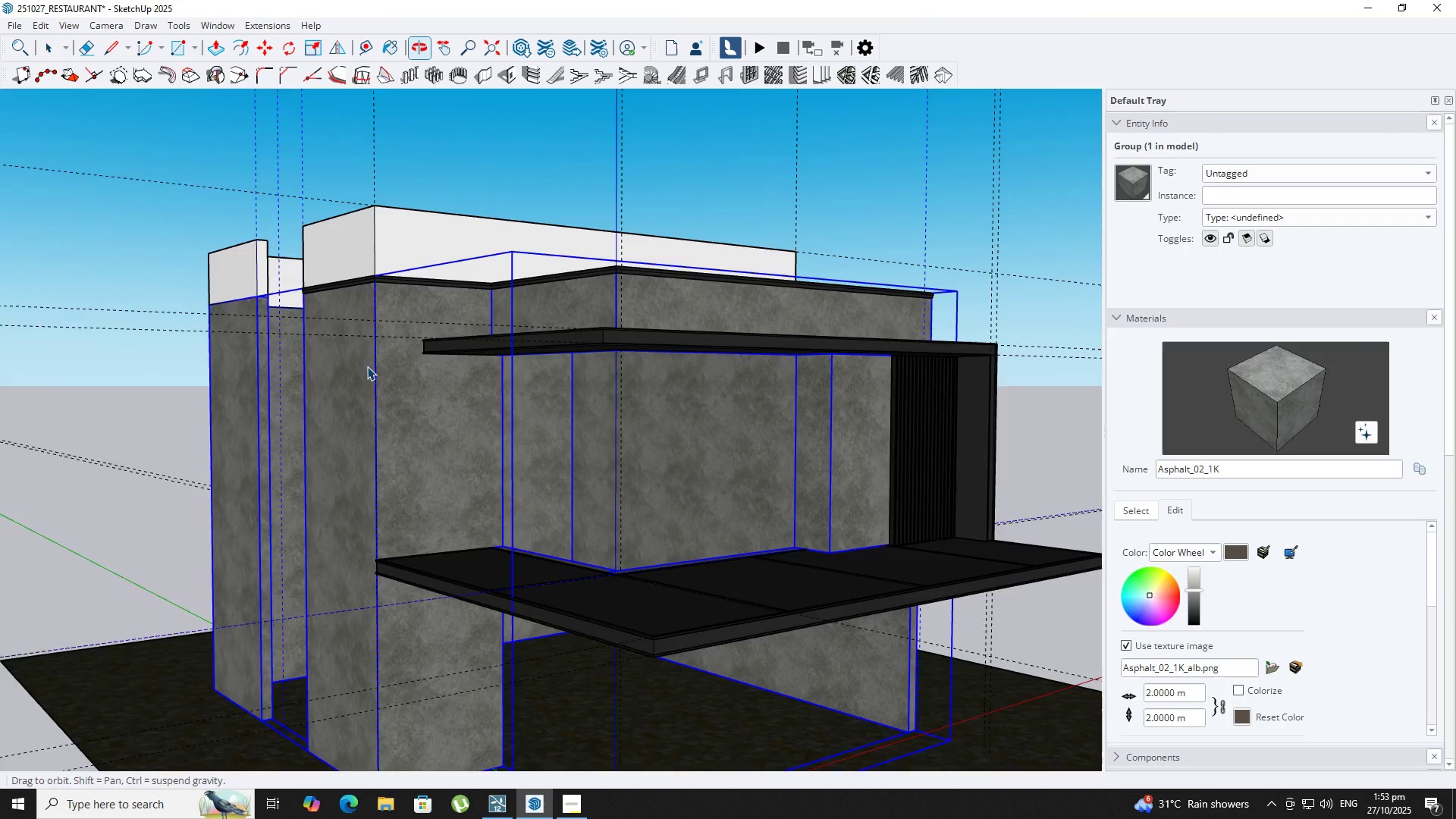 
key(R)
 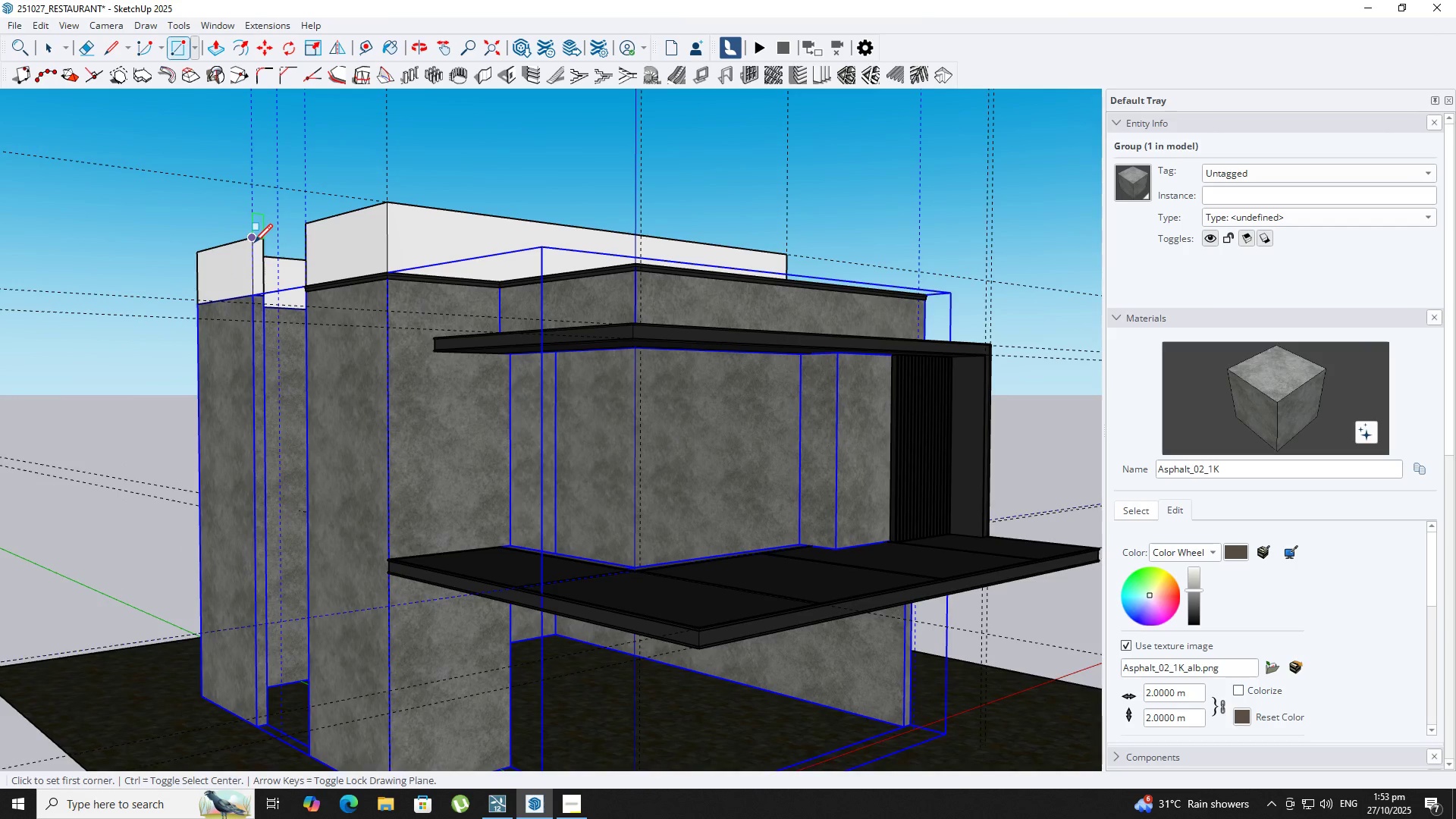 
left_click_drag(start_coordinate=[254, 244], to_coordinate=[254, 252])
 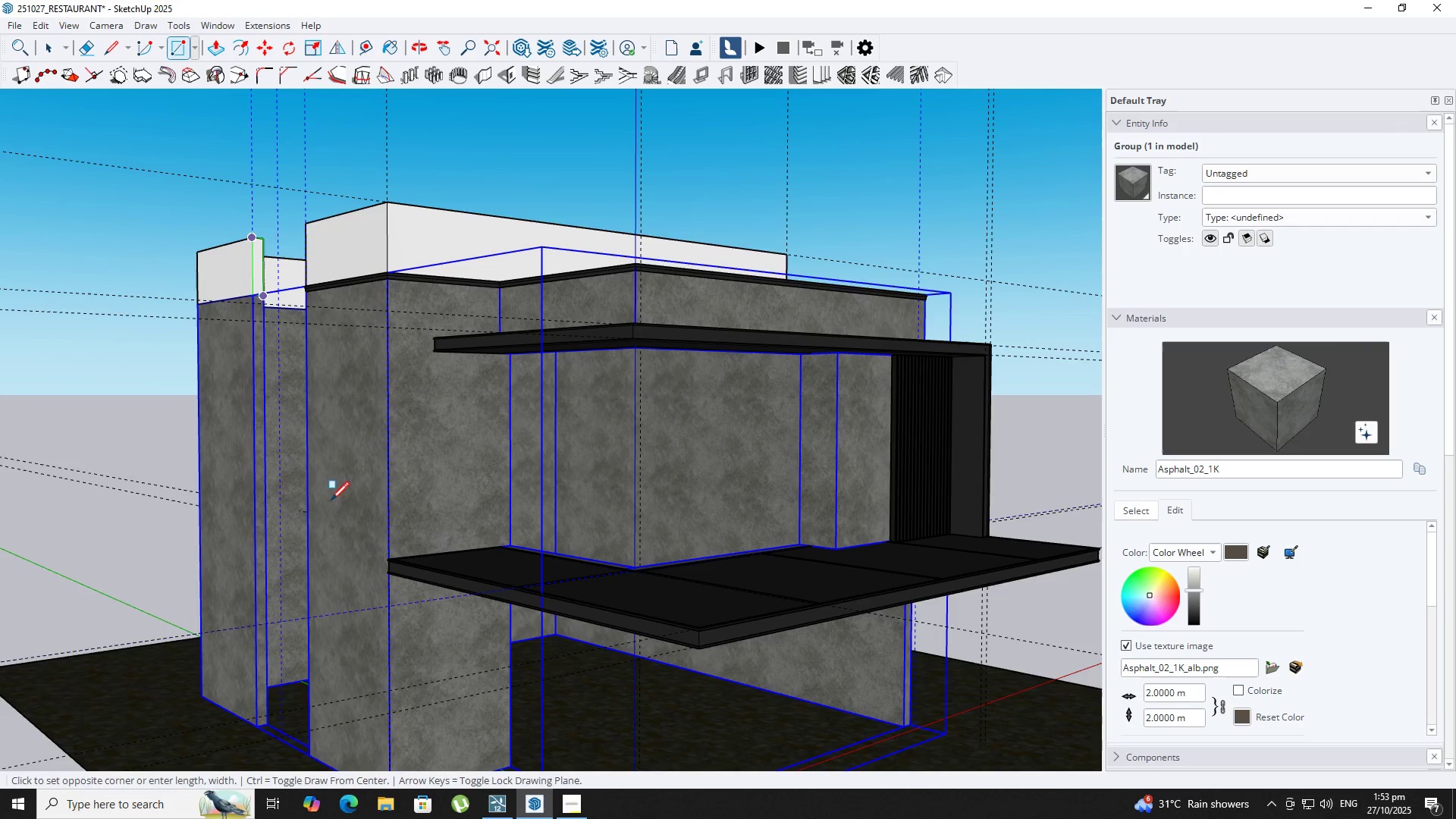 
hold_key(key=ShiftLeft, duration=0.31)
 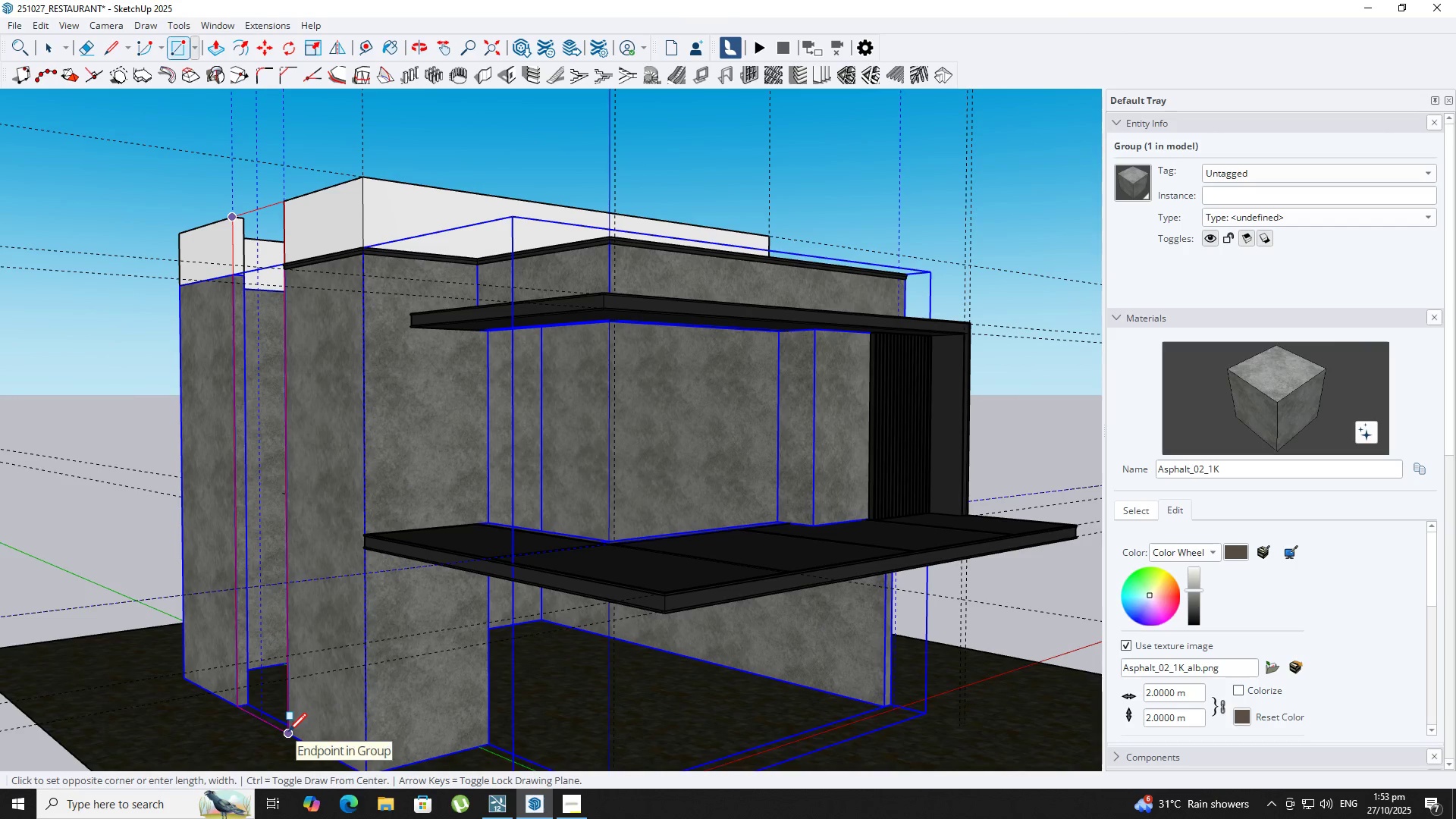 
left_click([288, 733])
 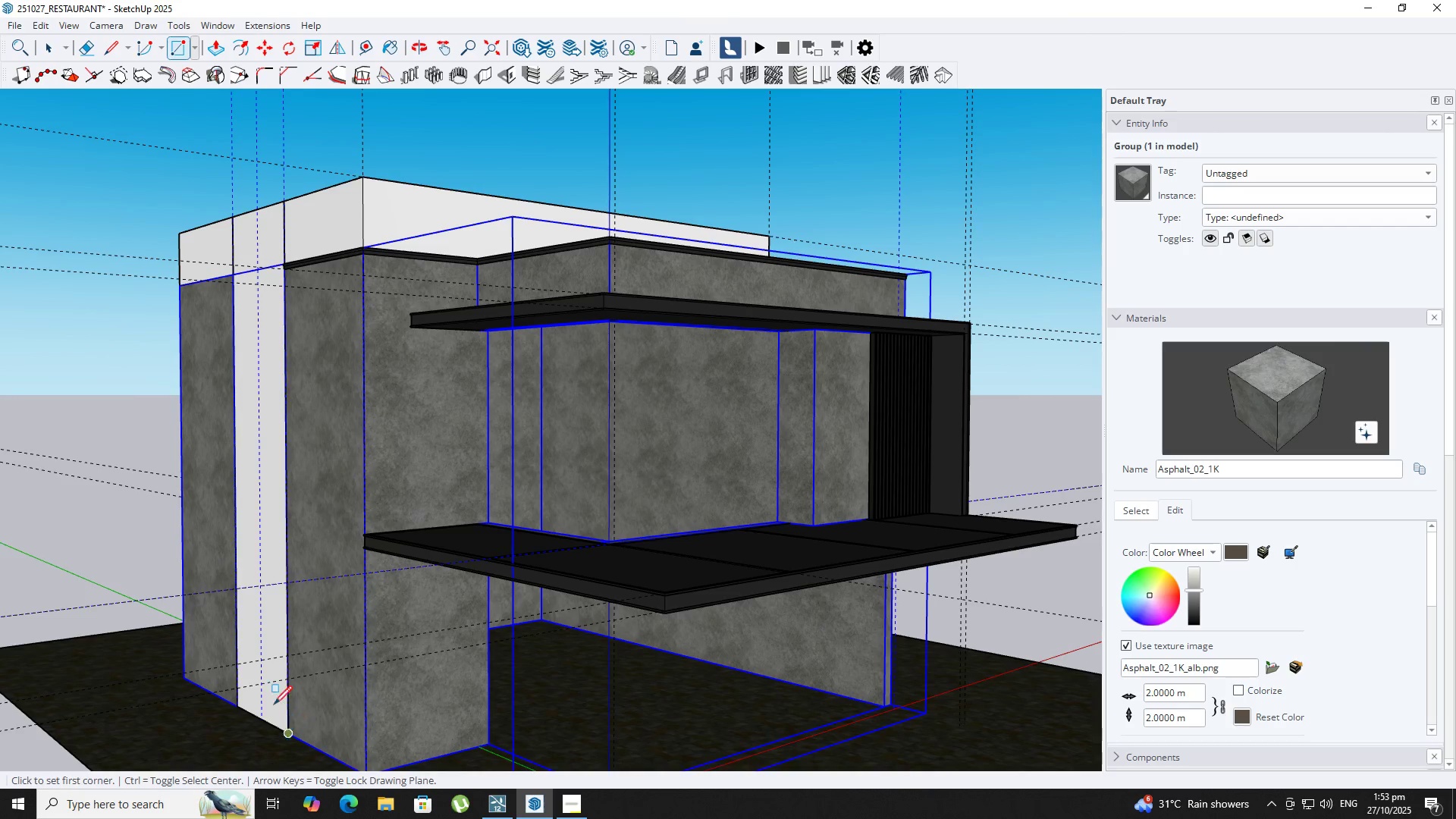 
key(Space)
 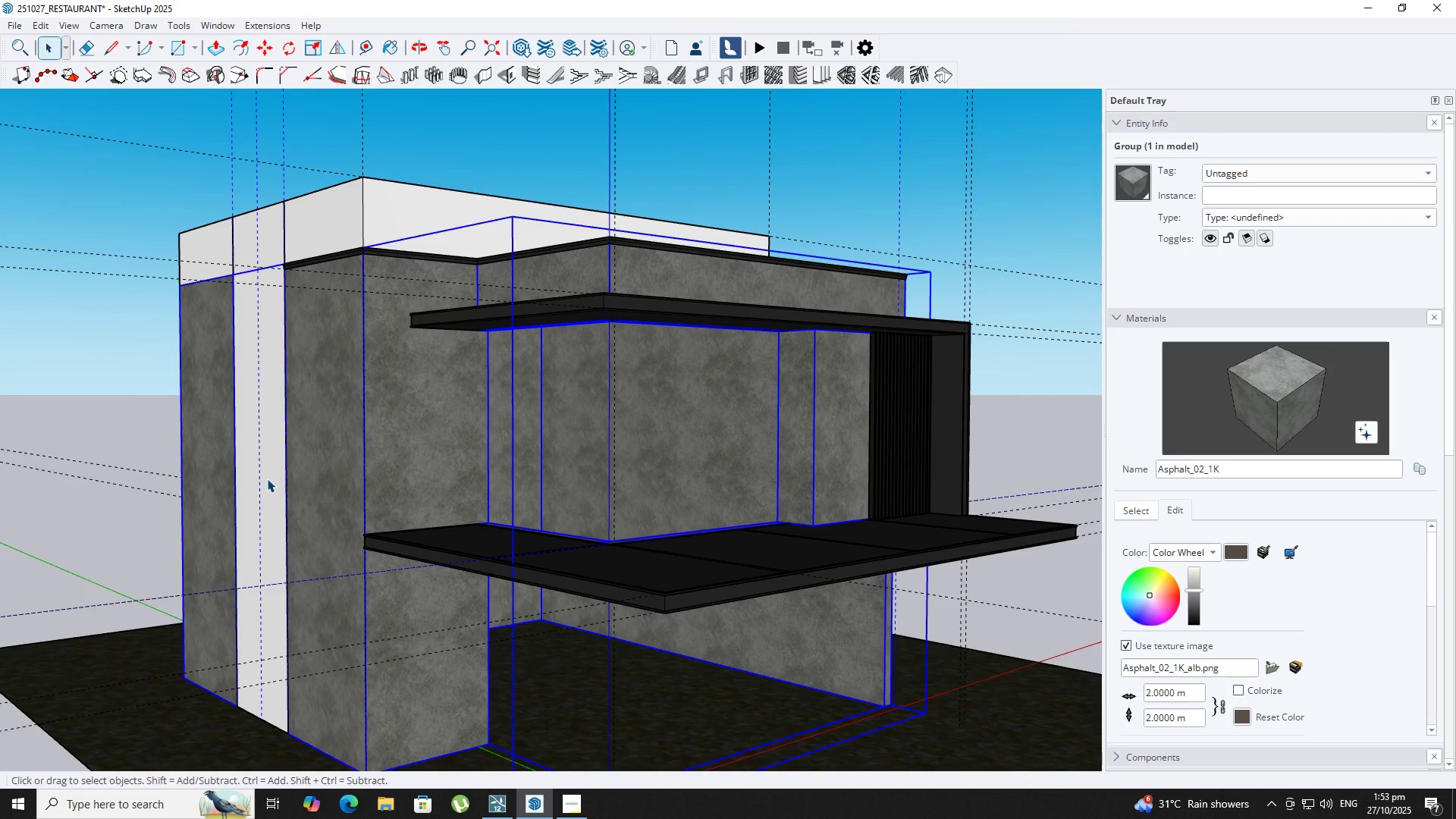 
double_click([267, 479])
 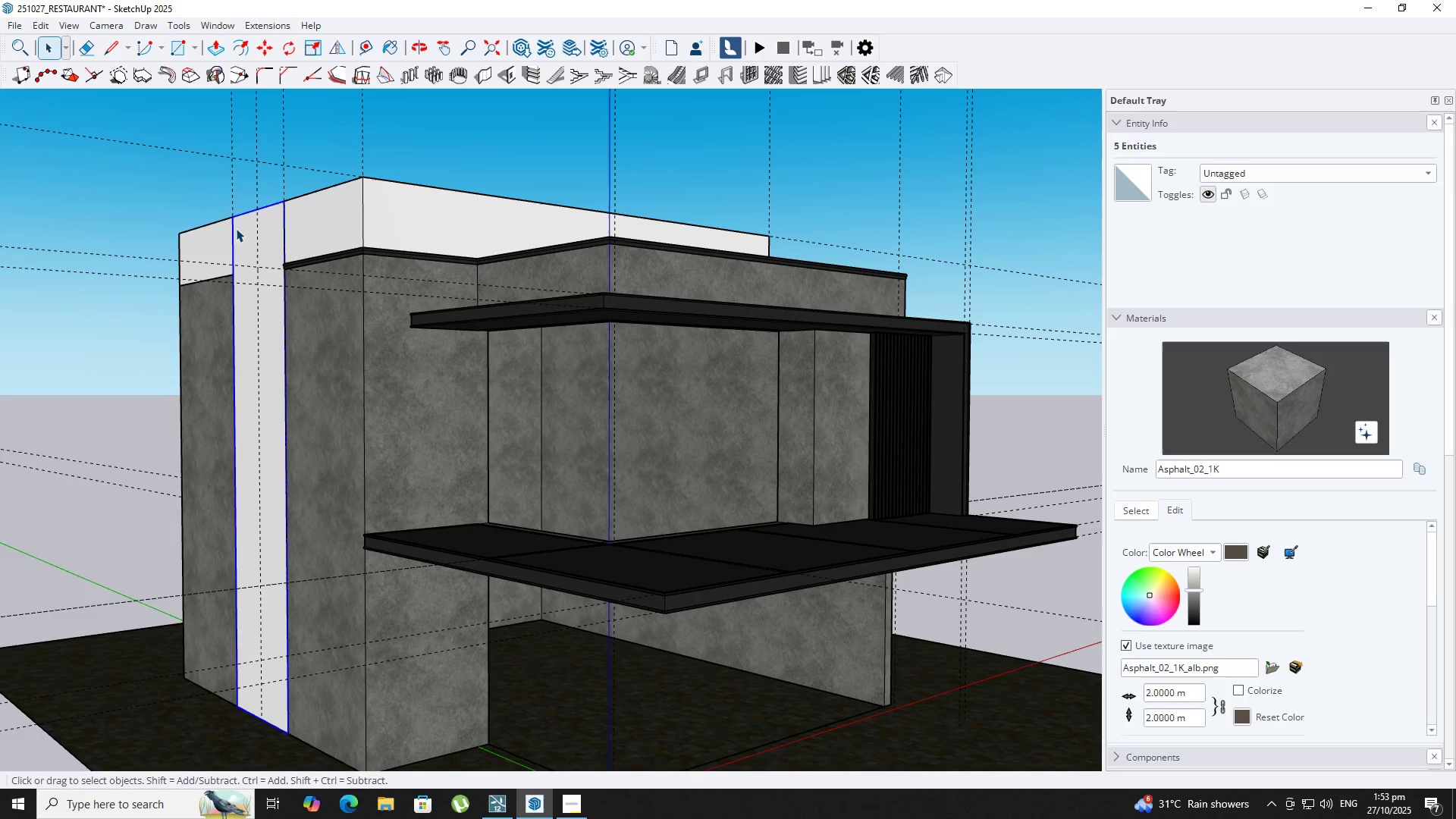 
double_click([275, 225])
 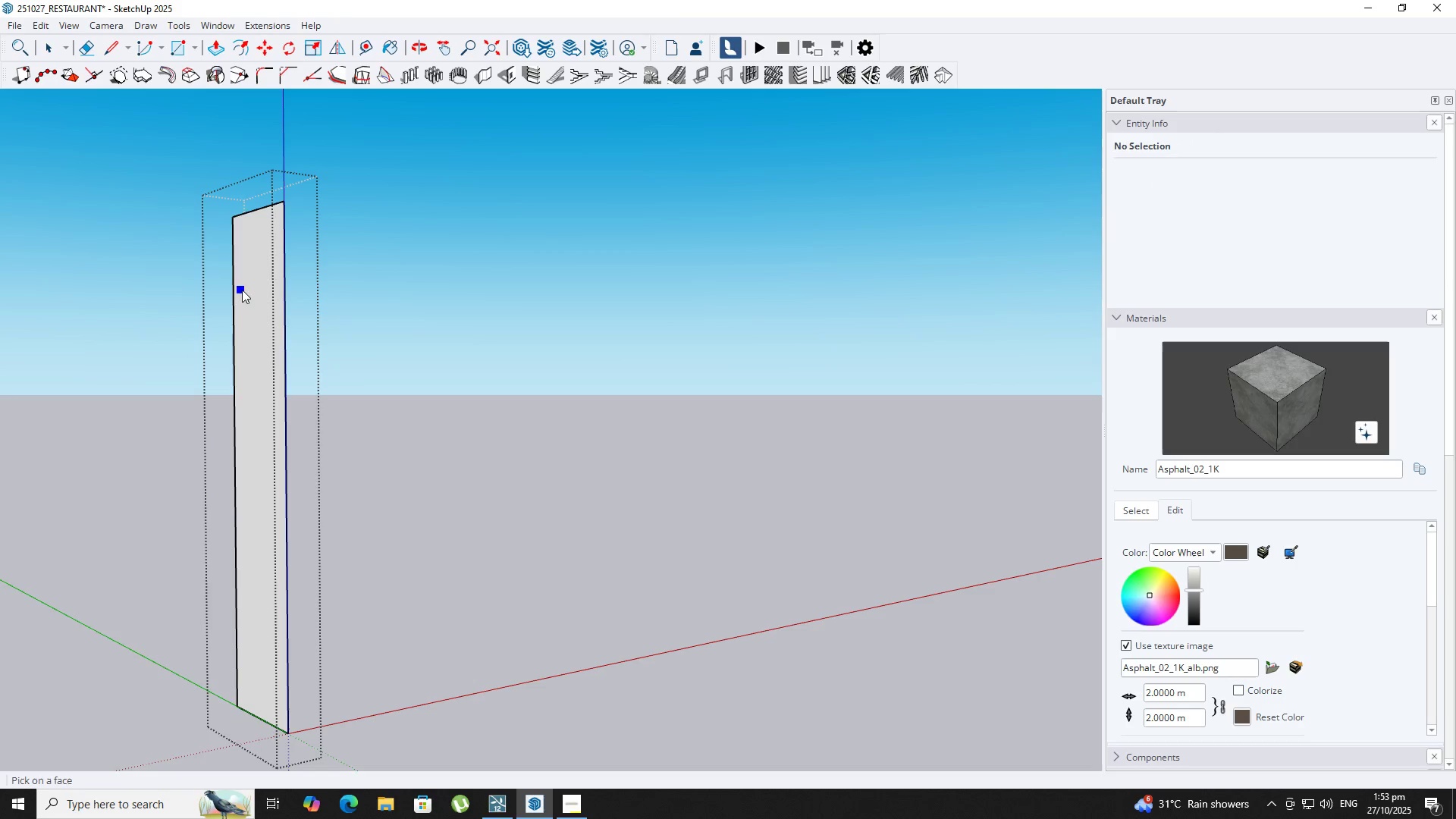 
key(Backquote)
 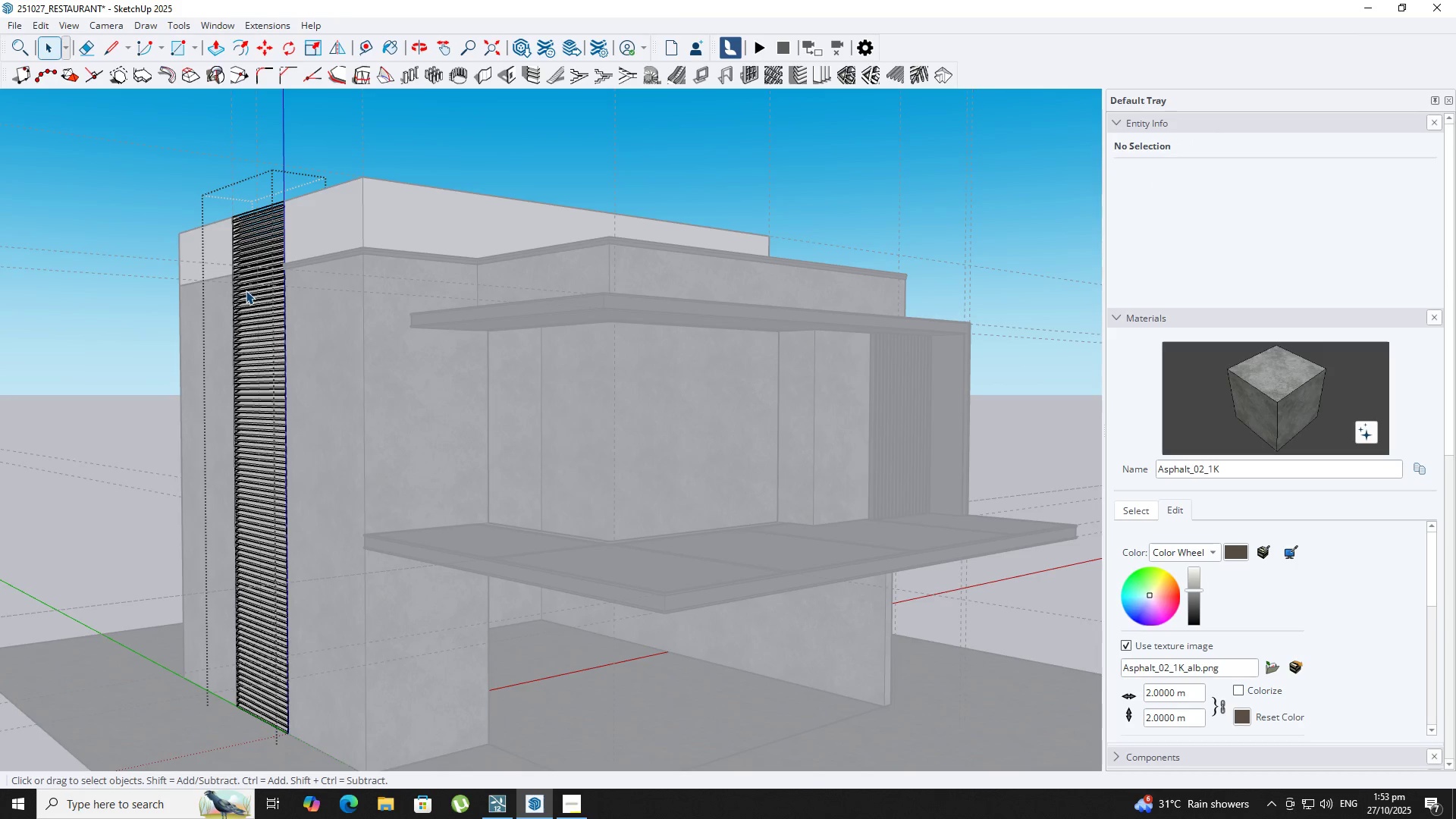 
key(B)
 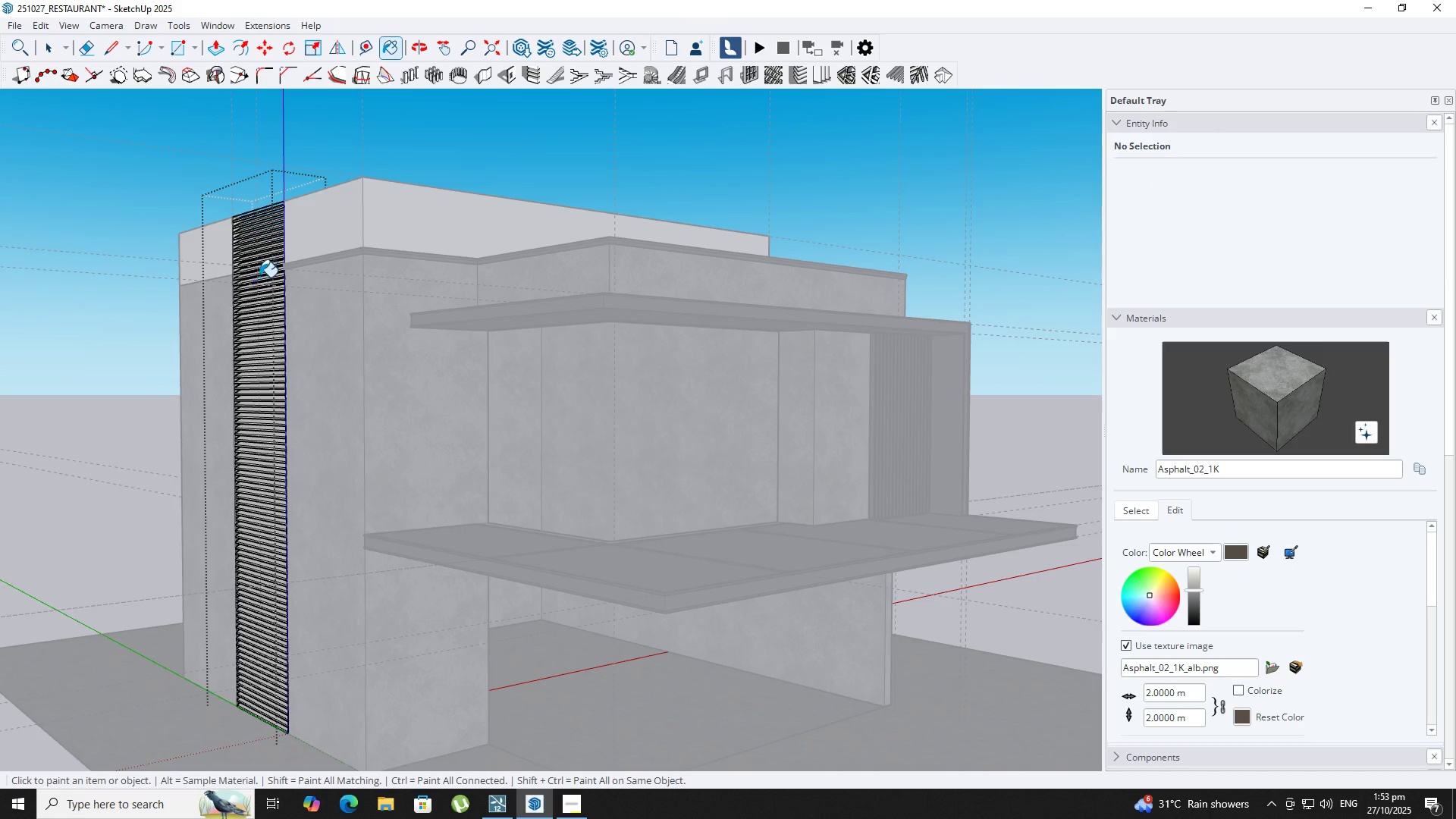 
hold_key(key=AltLeft, duration=1.03)
left_click_drag(start_coordinate=[471, 316], to_coordinate=[458, 312])
 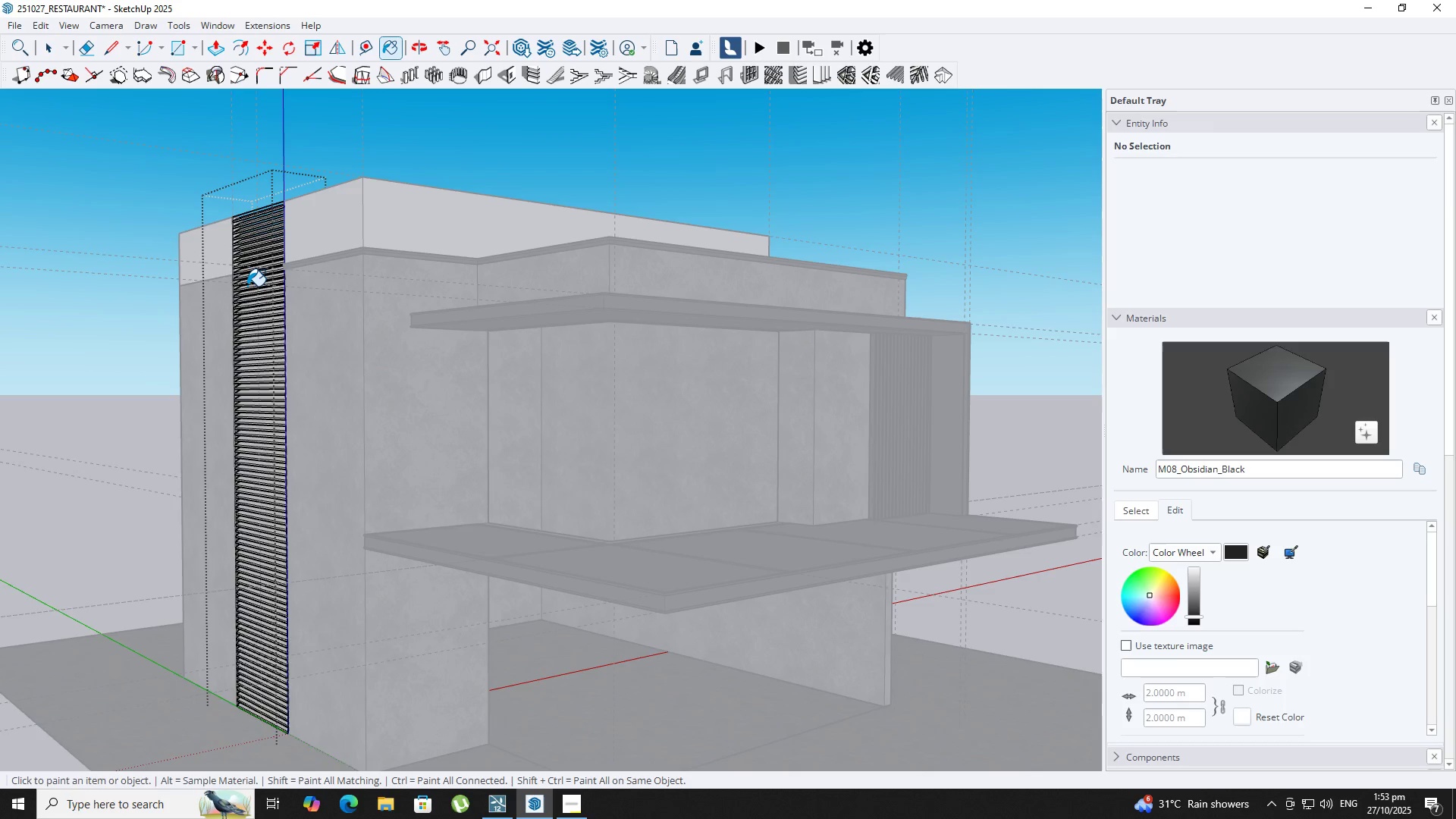 
left_click([247, 286])
 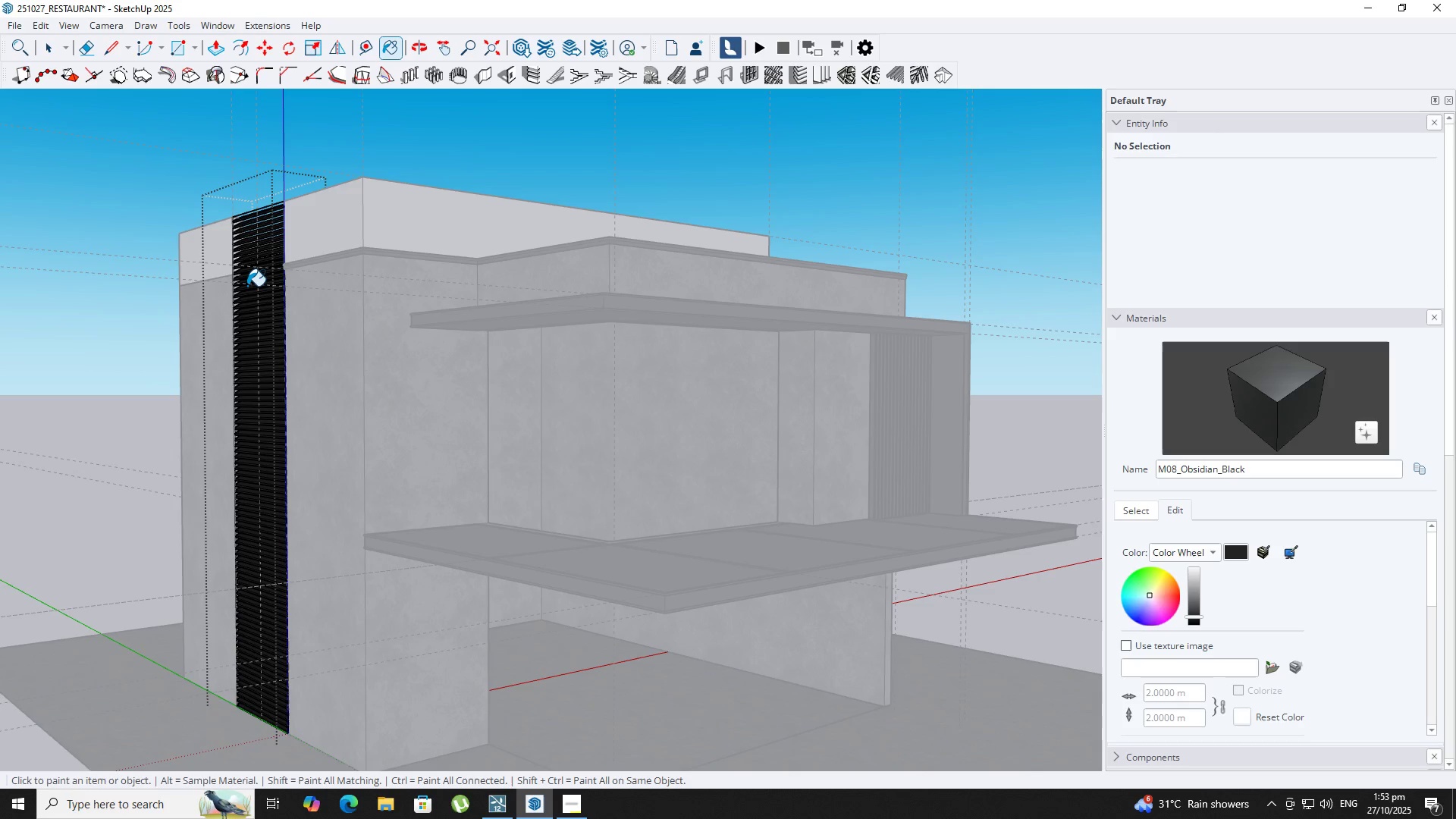 
key(Space)
 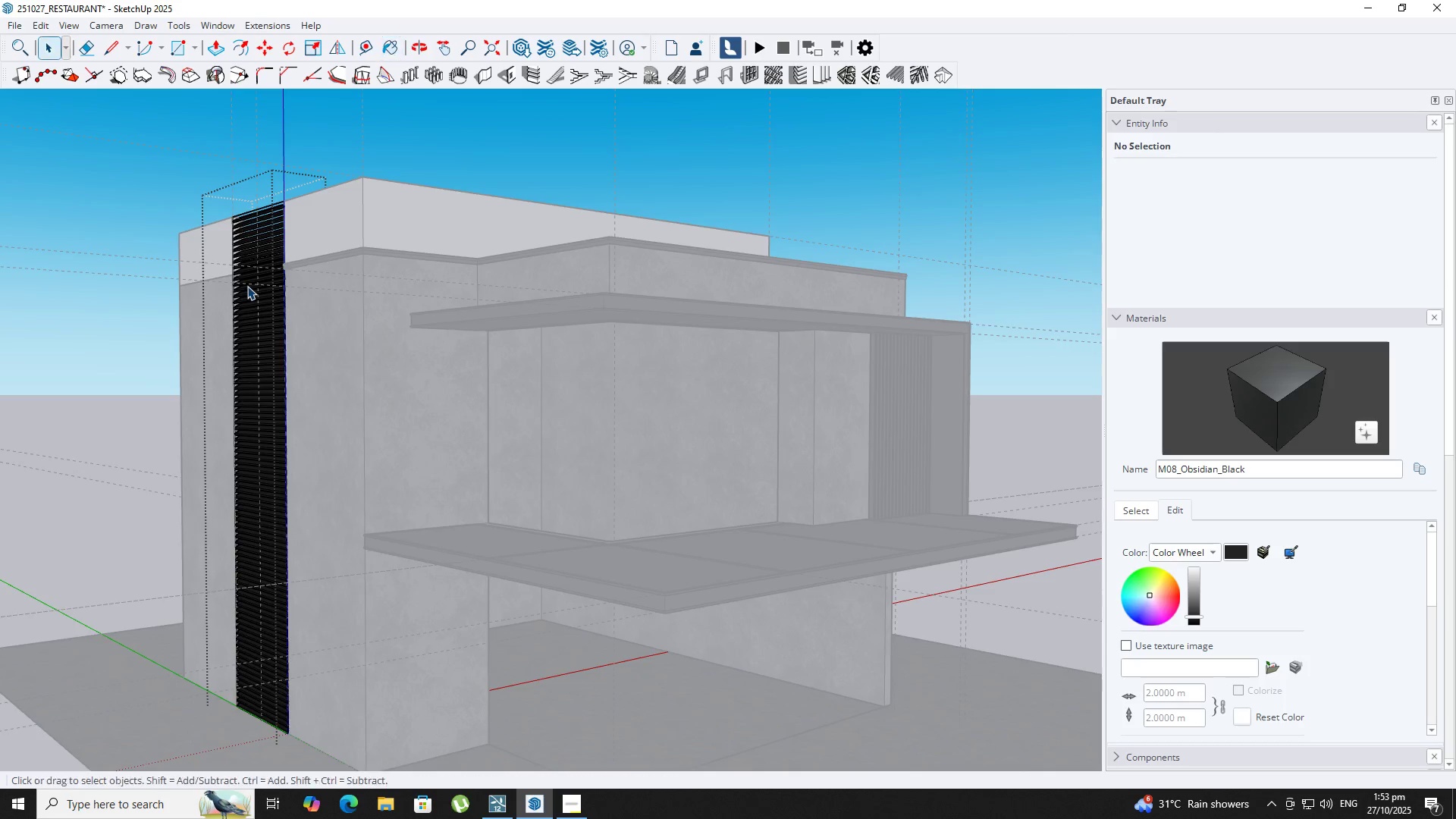 
key(Escape)
 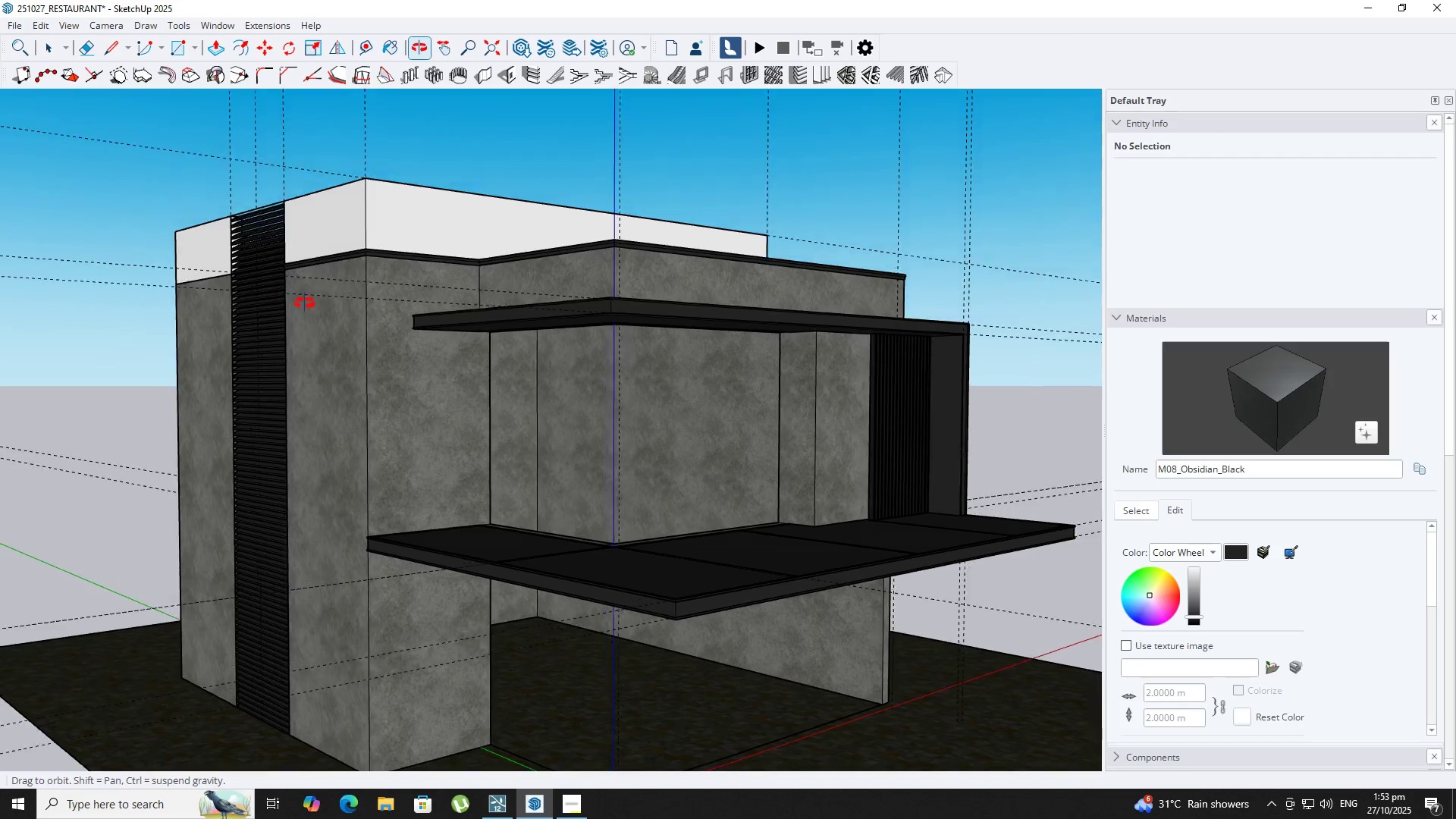 
key(Space)
 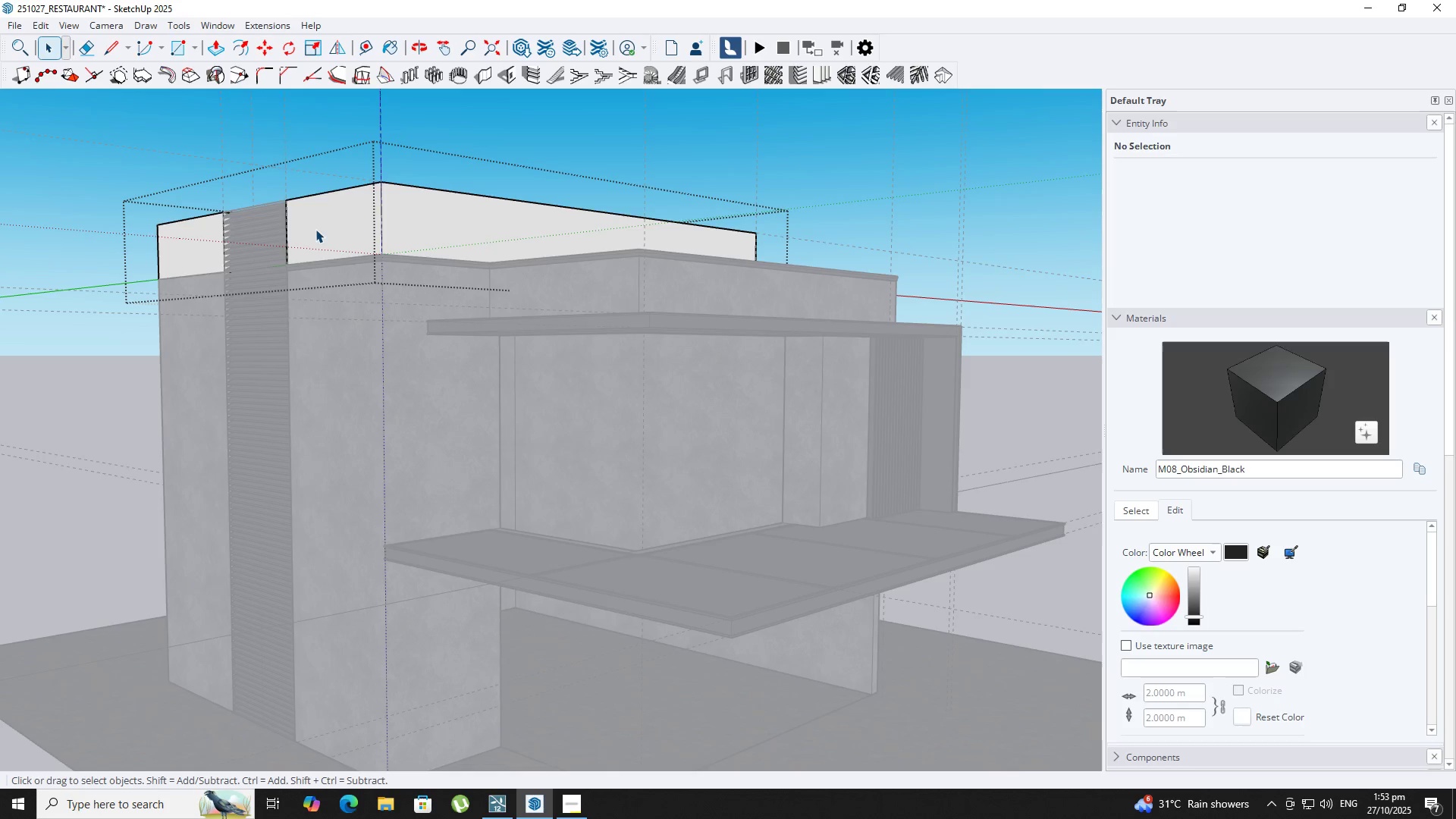 
triple_click([315, 229])
 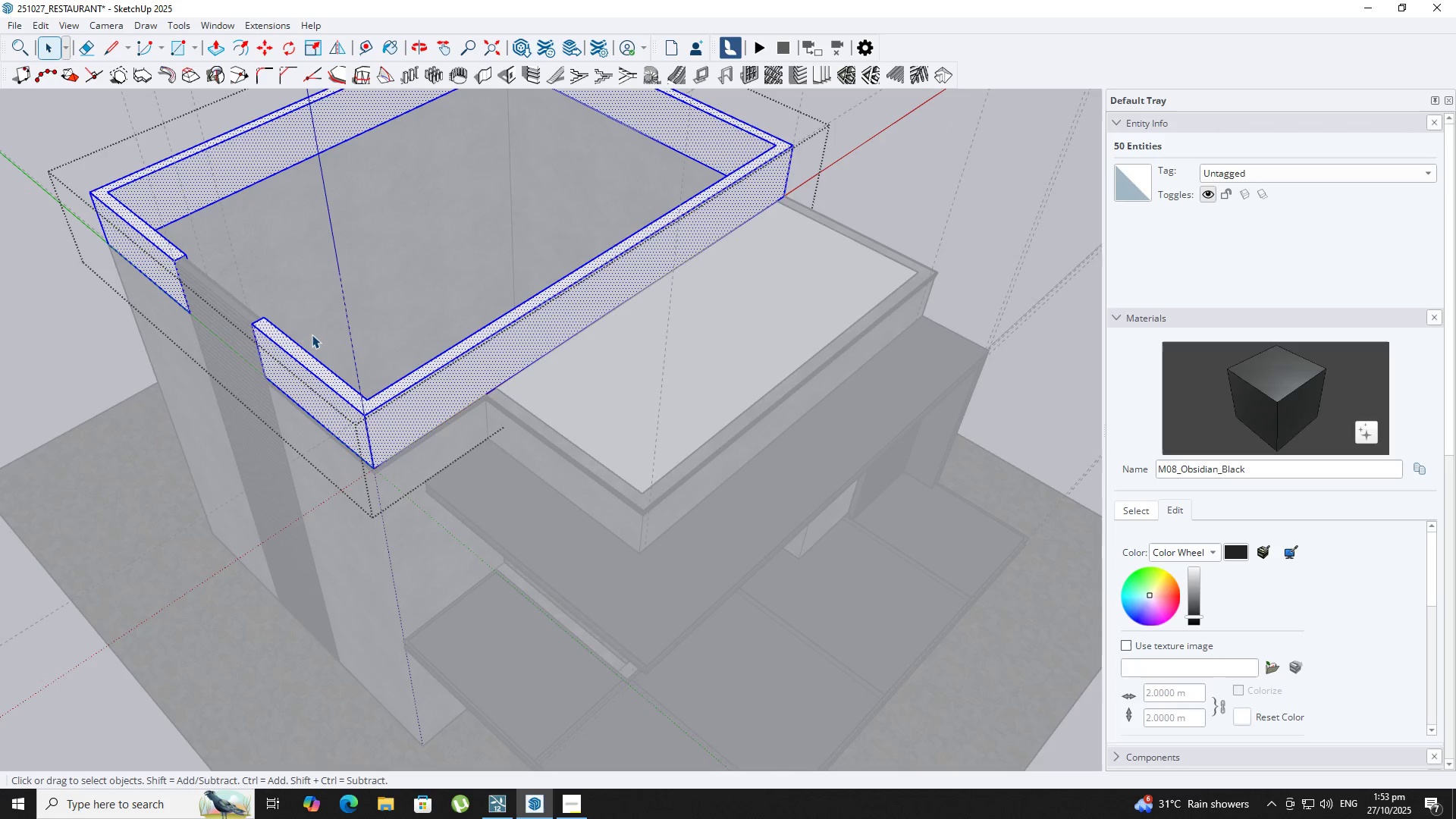 
key(Backquote)
 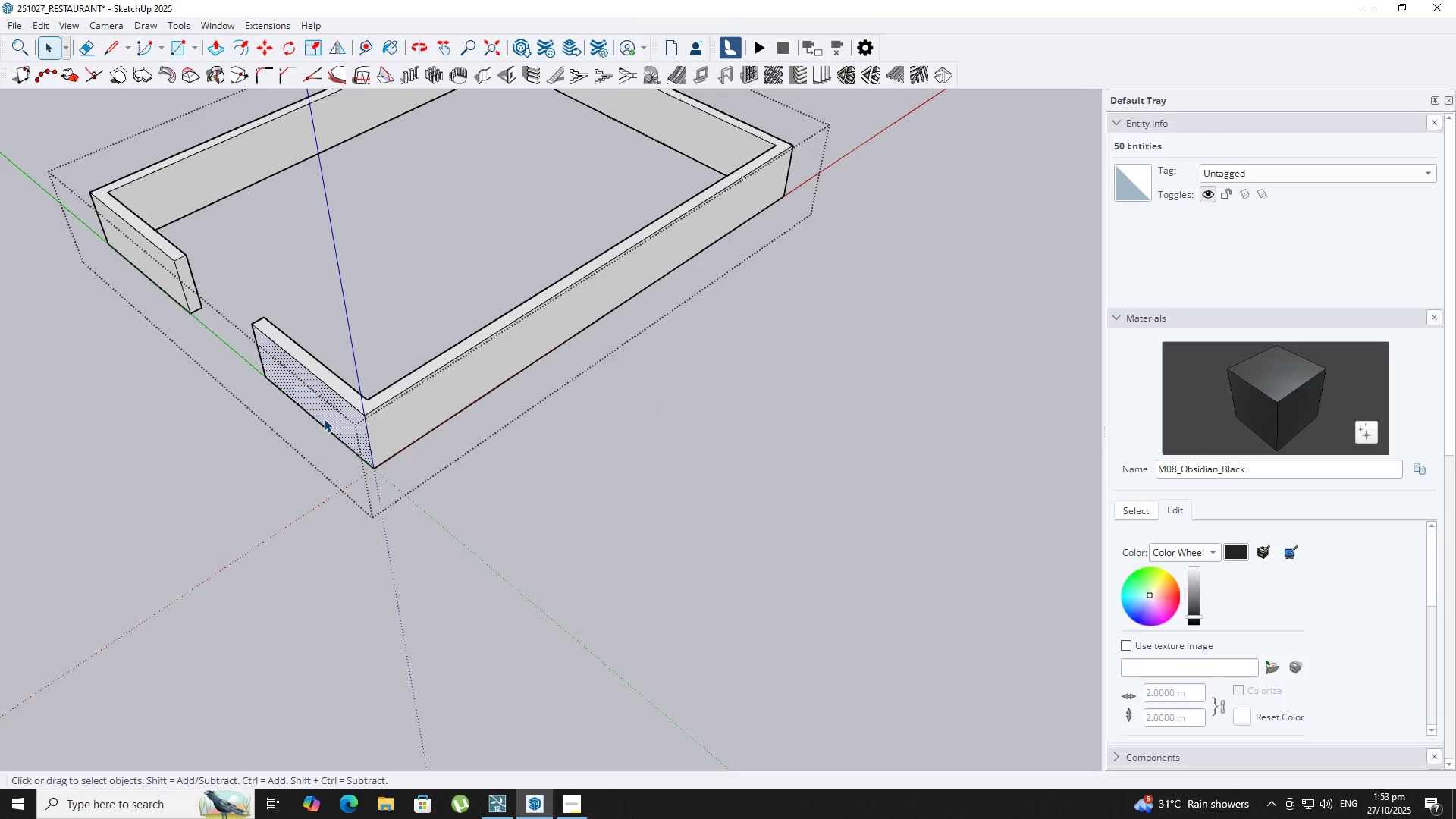 
key(E)
 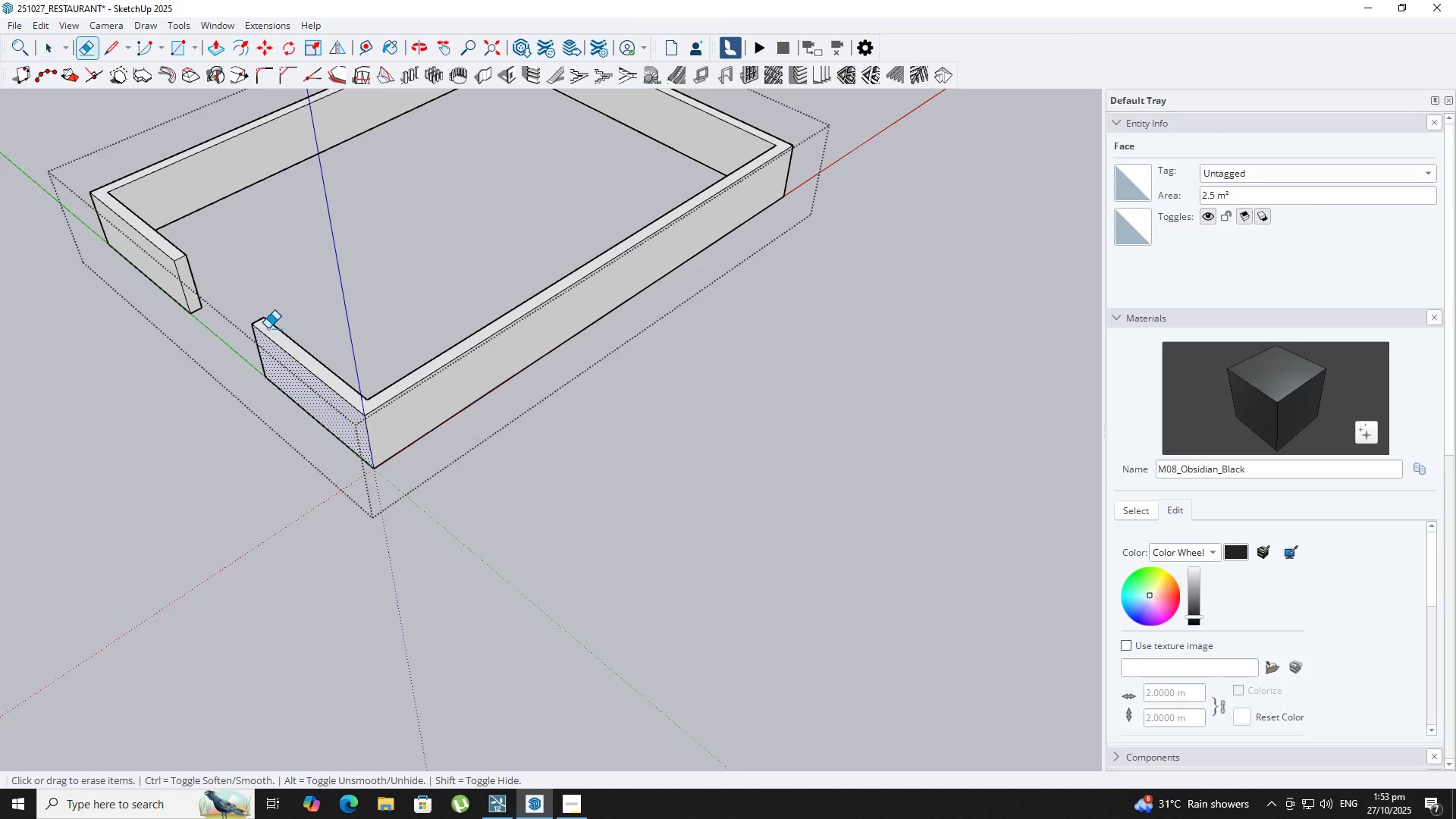 
left_click_drag(start_coordinate=[268, 328], to_coordinate=[256, 319])
 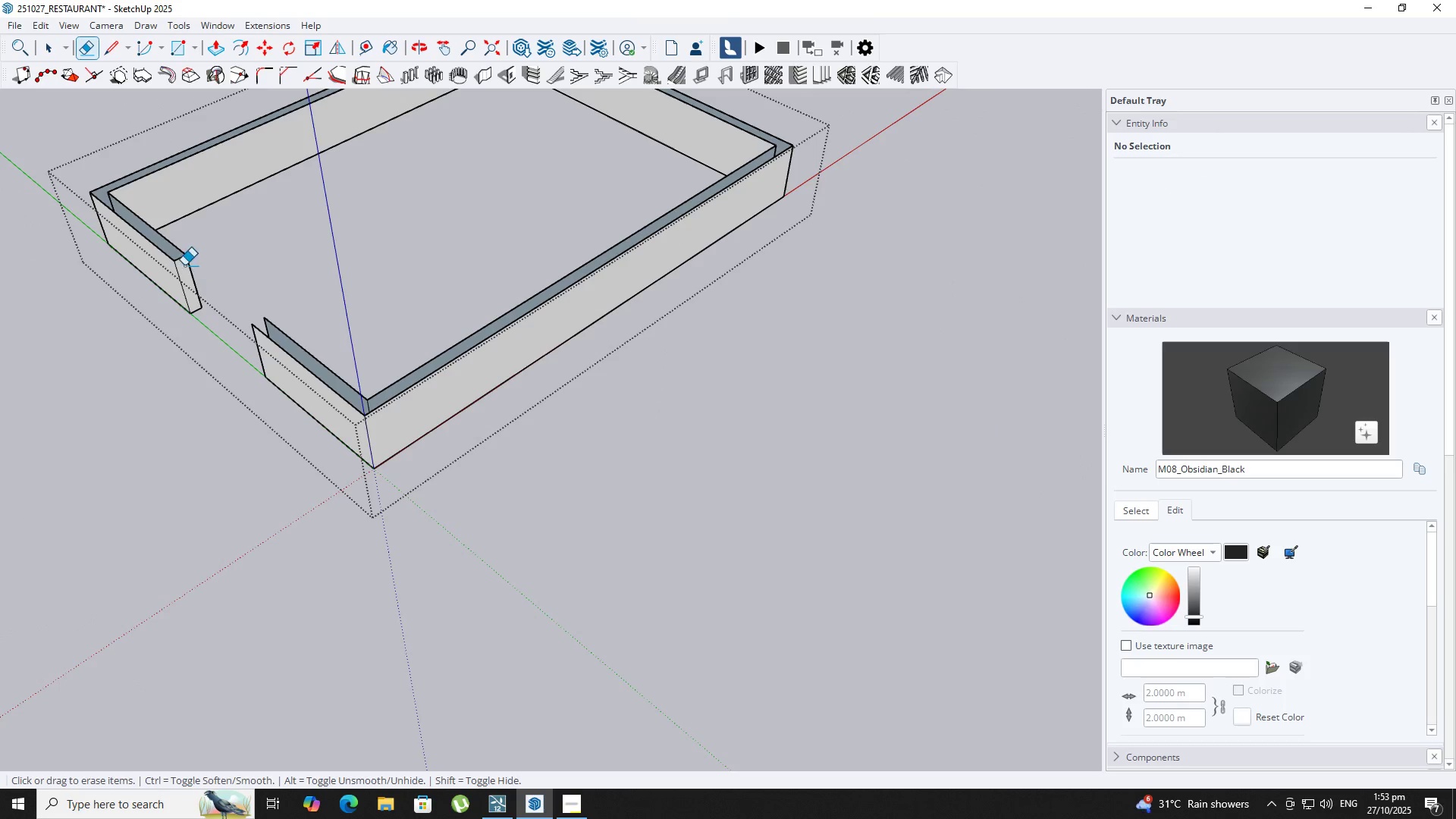 
left_click([177, 262])
 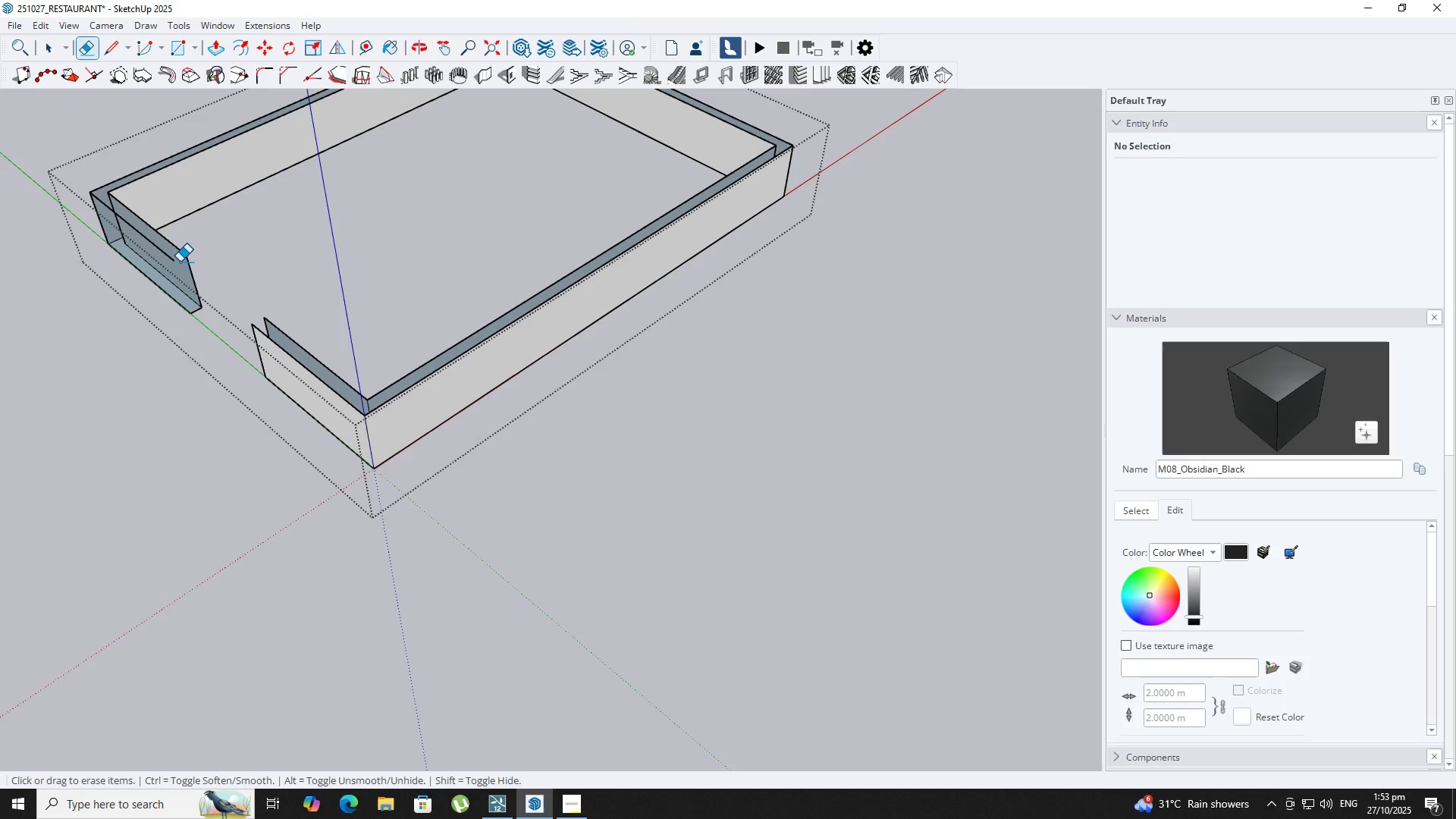 
scroll: coordinate [192, 262], scroll_direction: up, amount: 4.0
 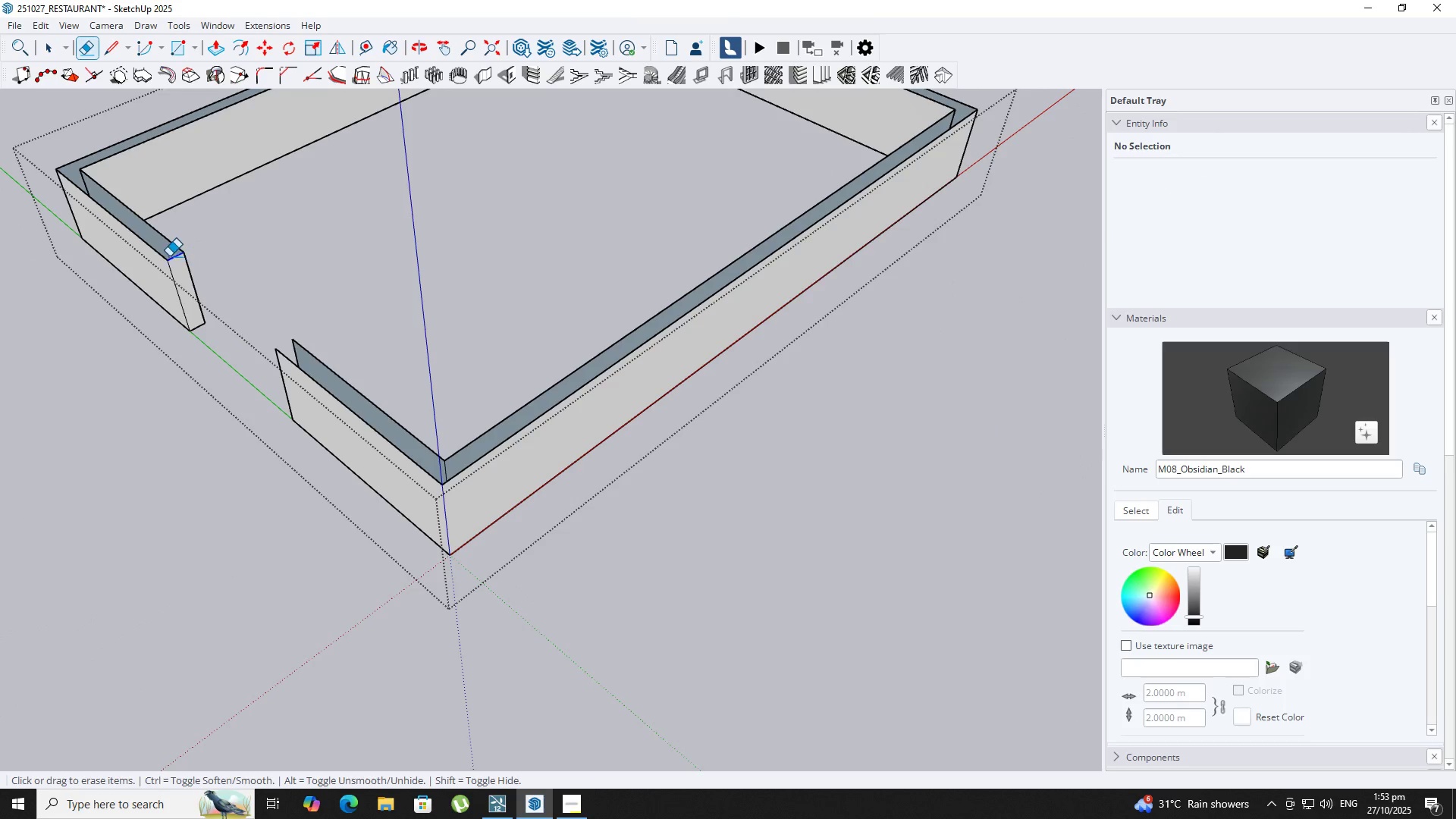 
key(Control+Z)
 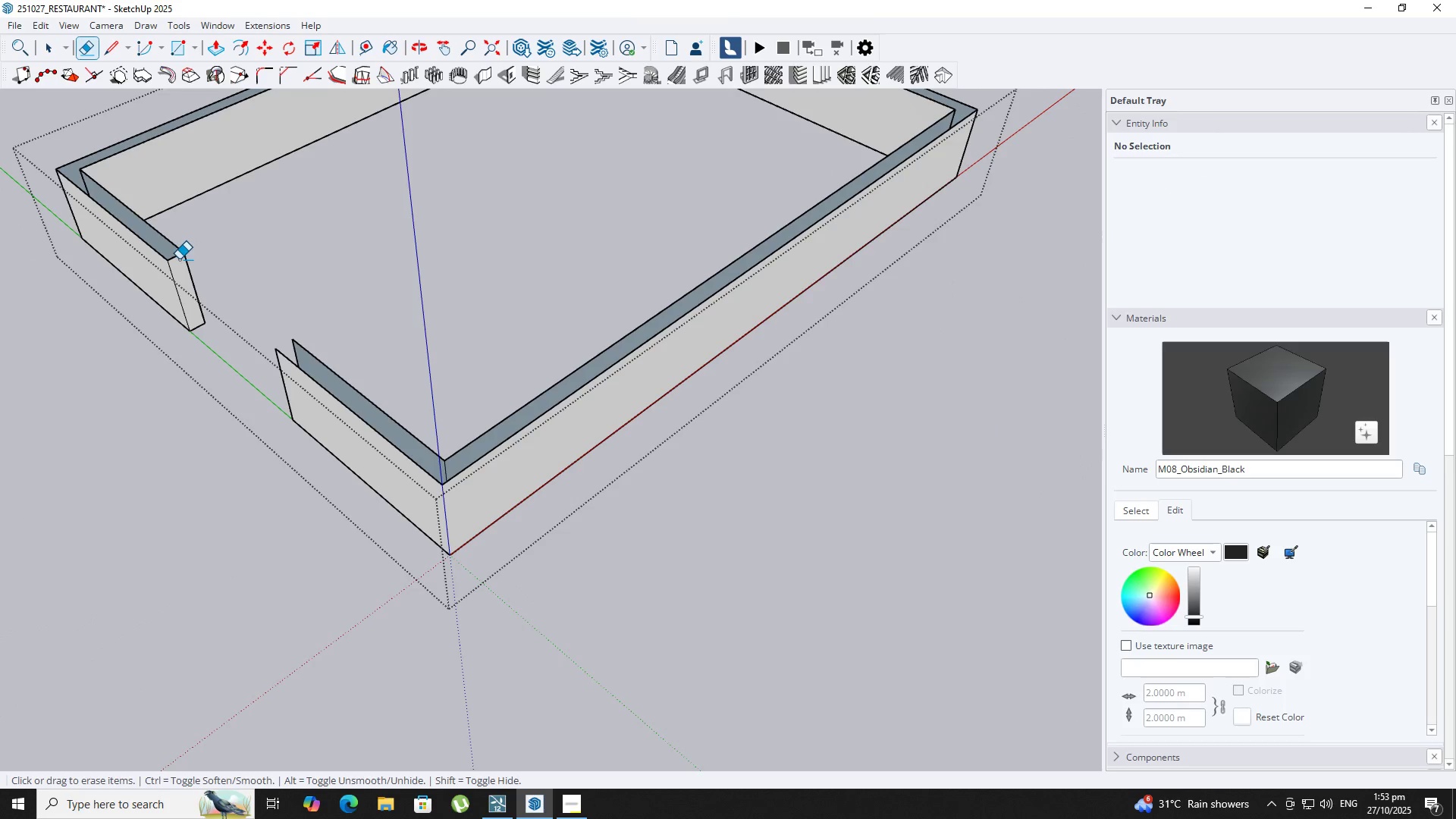 
left_click_drag(start_coordinate=[175, 259], to_coordinate=[168, 256])
 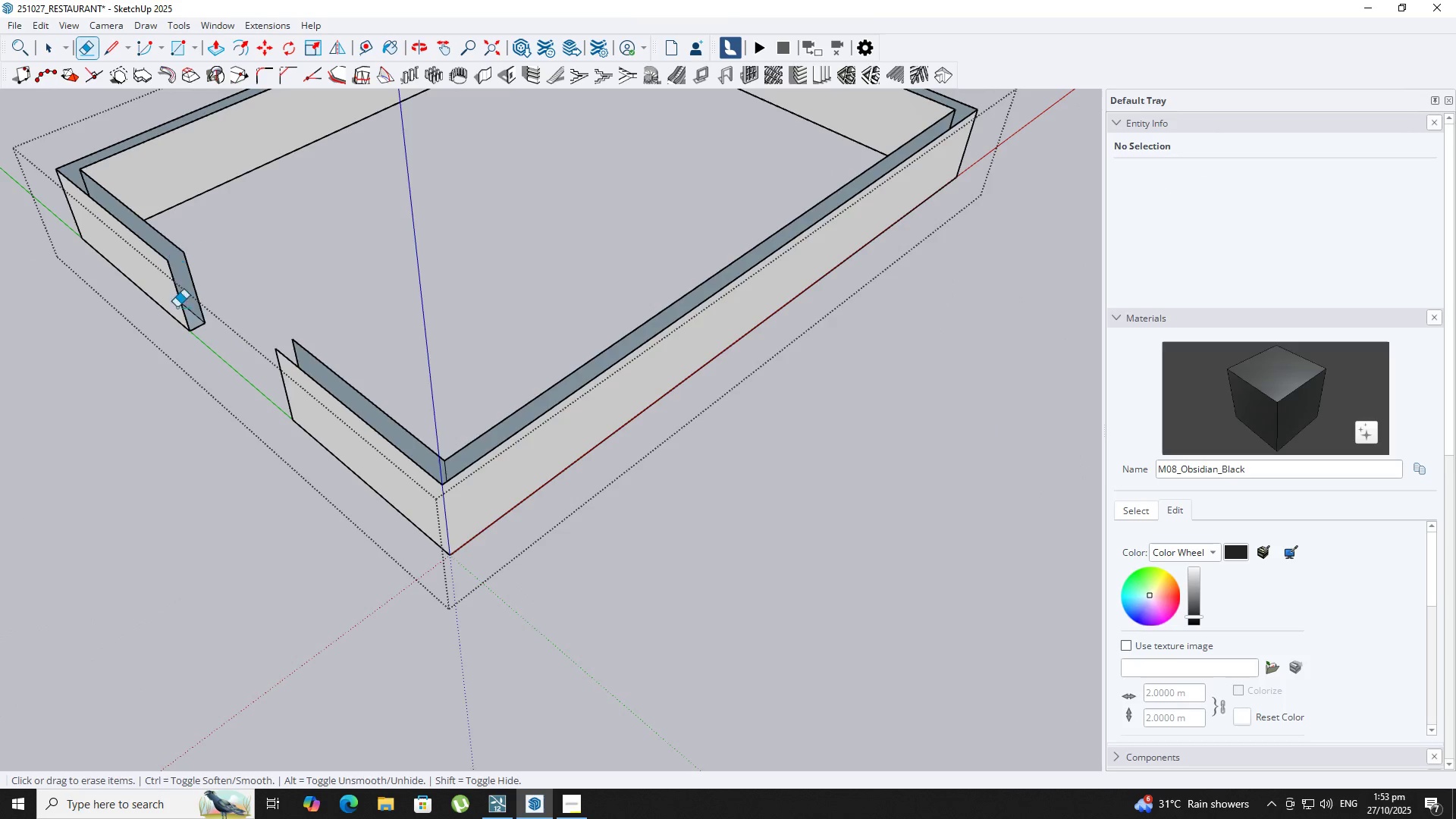 
scroll: coordinate [185, 325], scroll_direction: up, amount: 3.0
 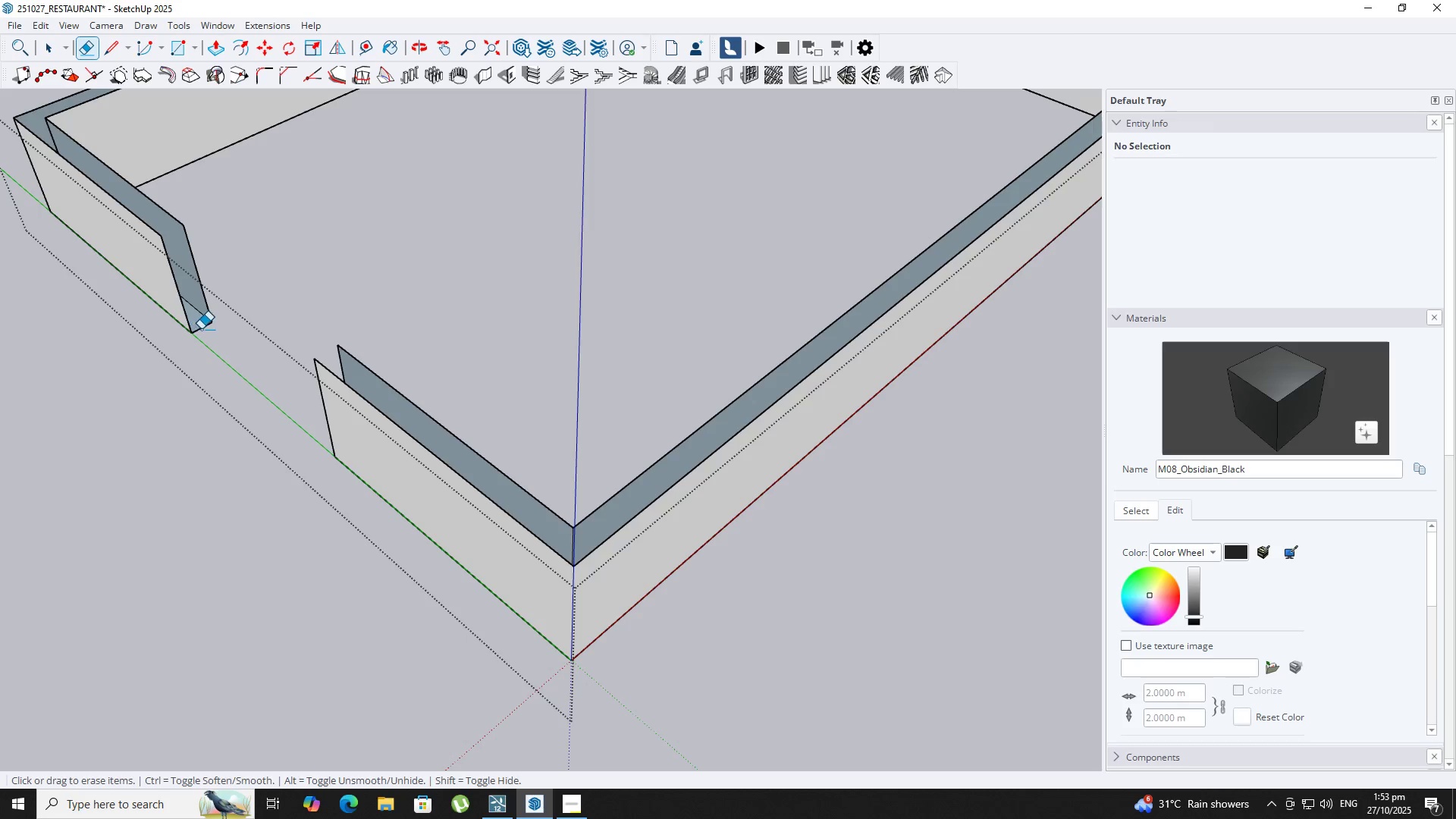 
left_click_drag(start_coordinate=[201, 329], to_coordinate=[208, 333])
 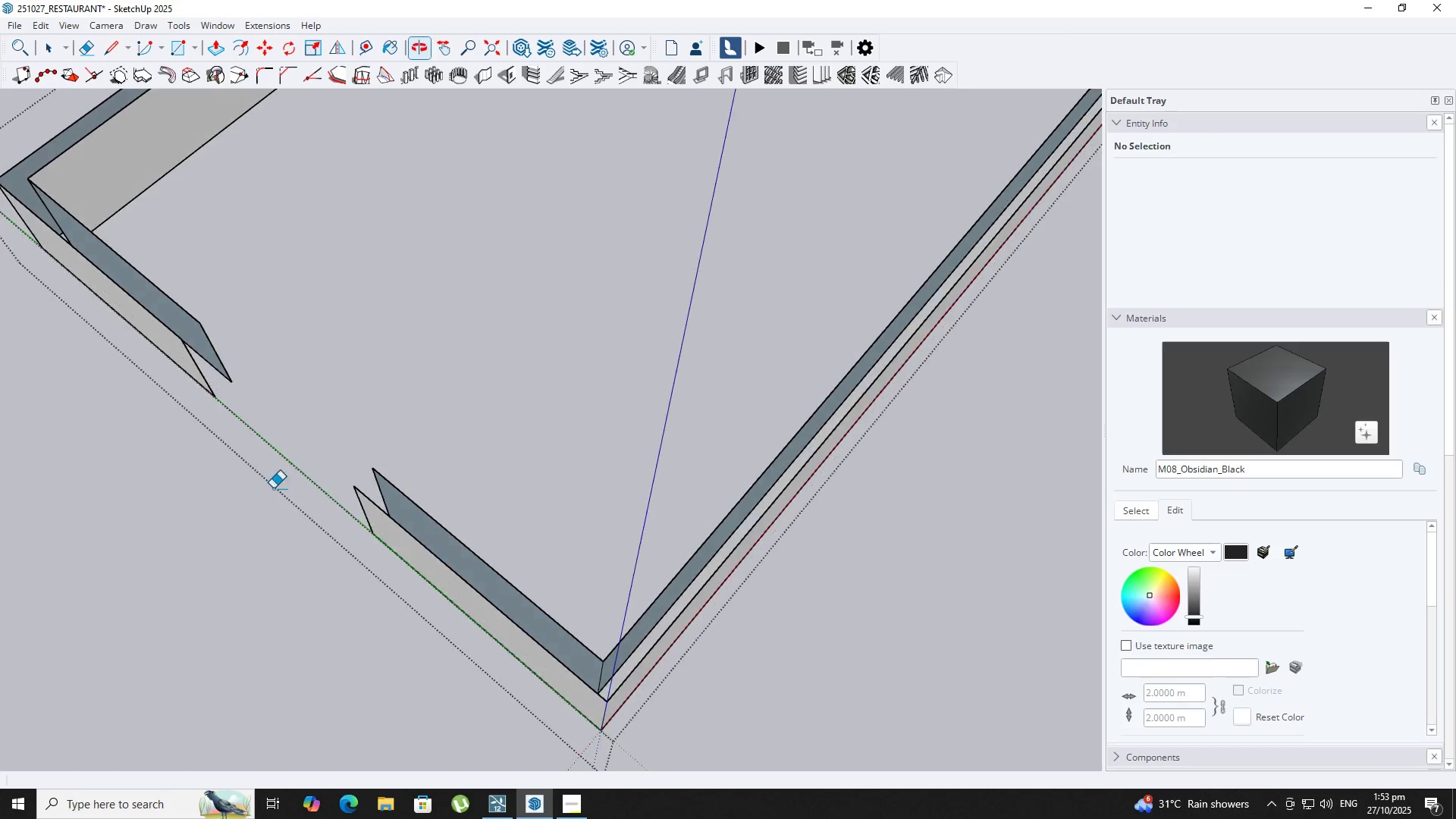 
scroll: coordinate [365, 481], scroll_direction: up, amount: 3.0
 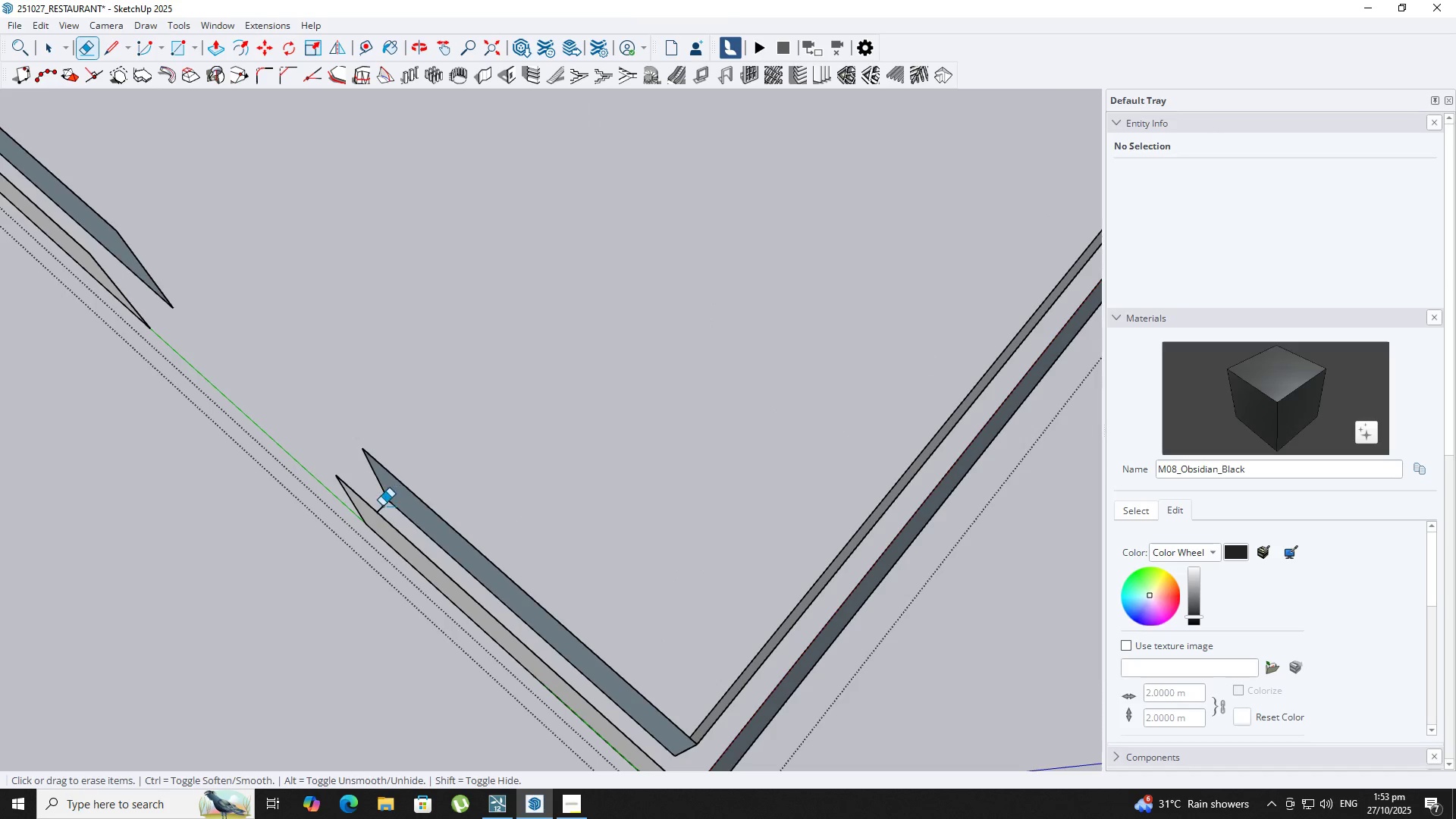 
left_click([382, 506])
 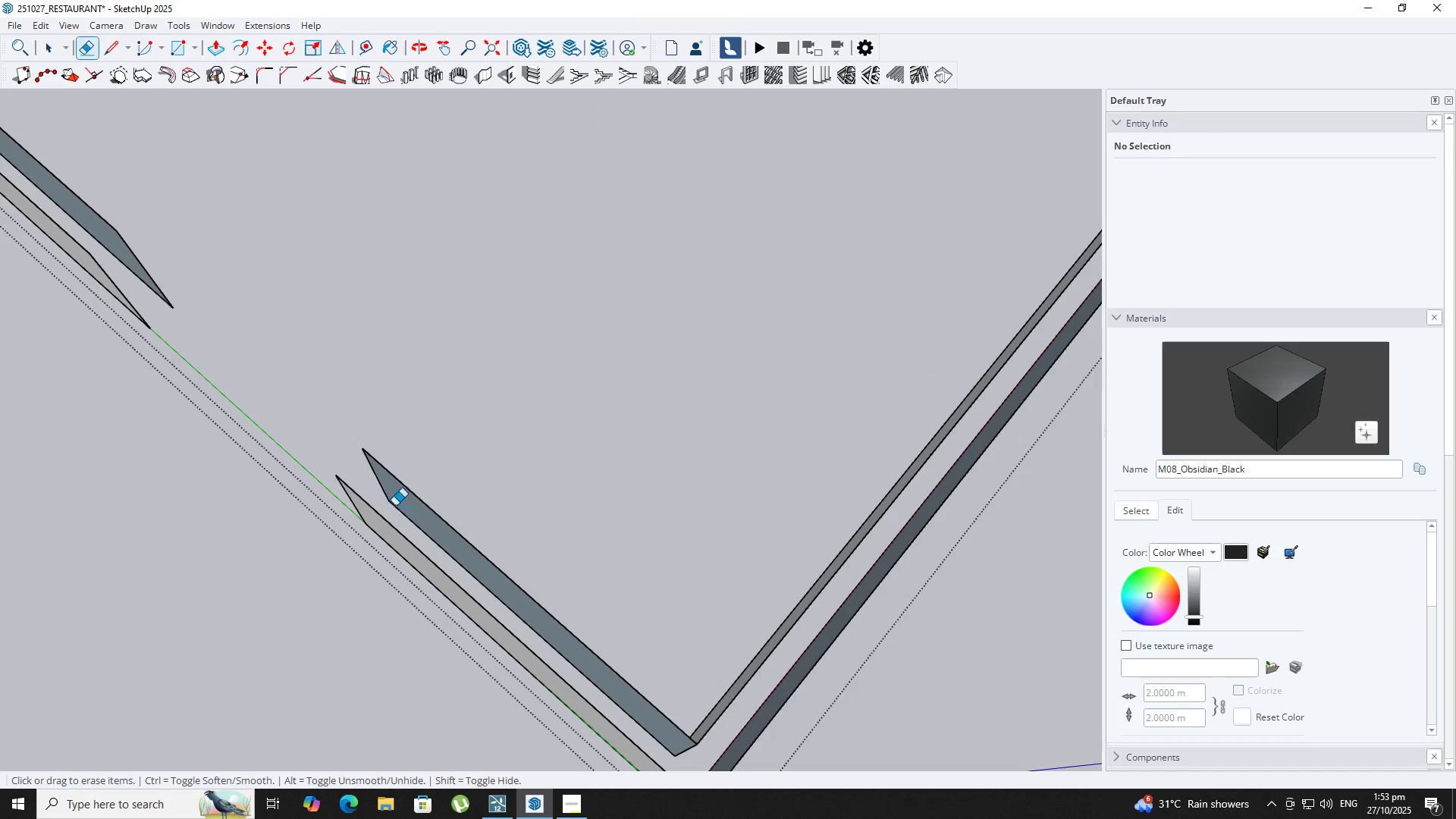 
key(Space)
 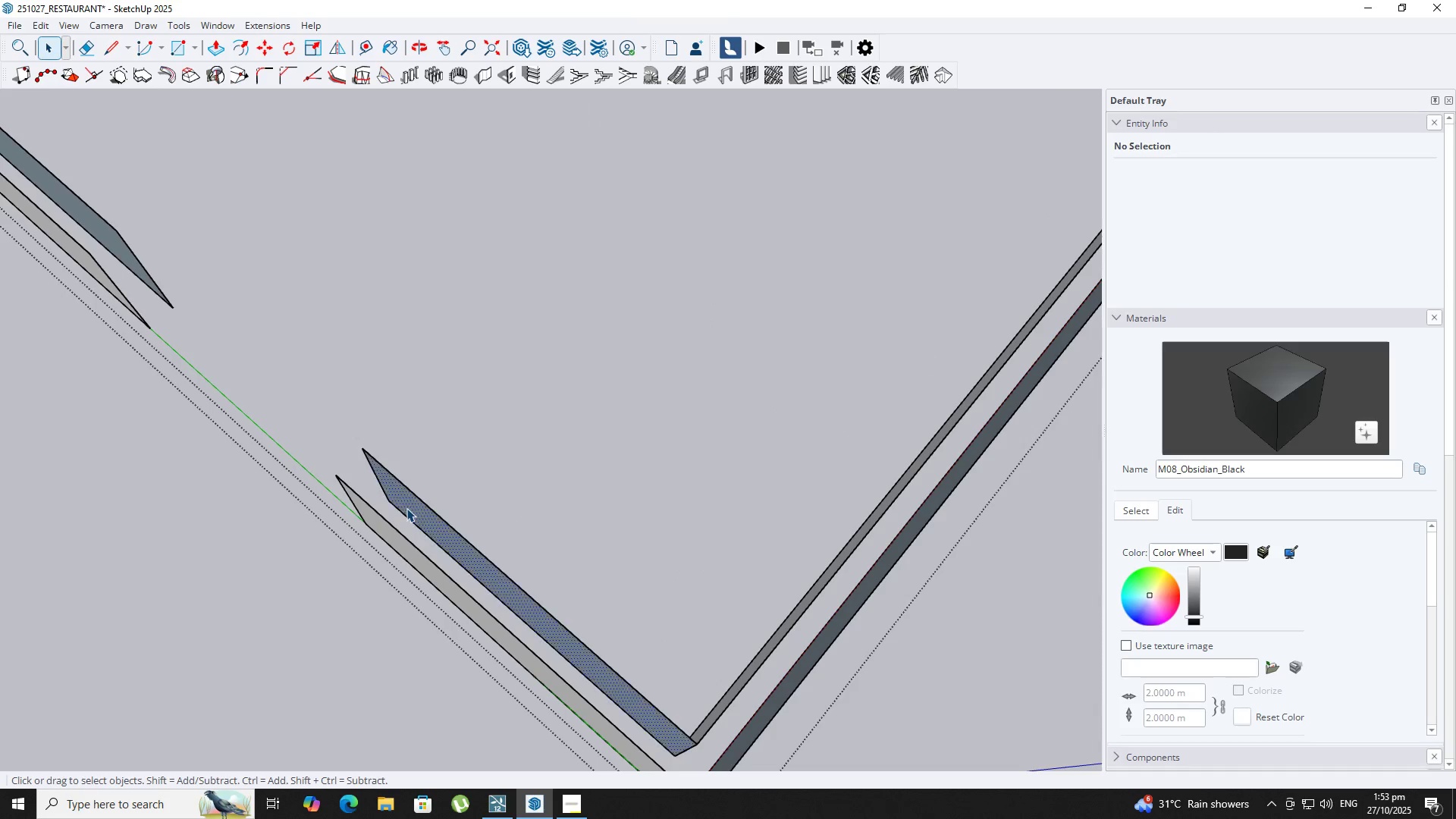 
double_click([406, 510])
 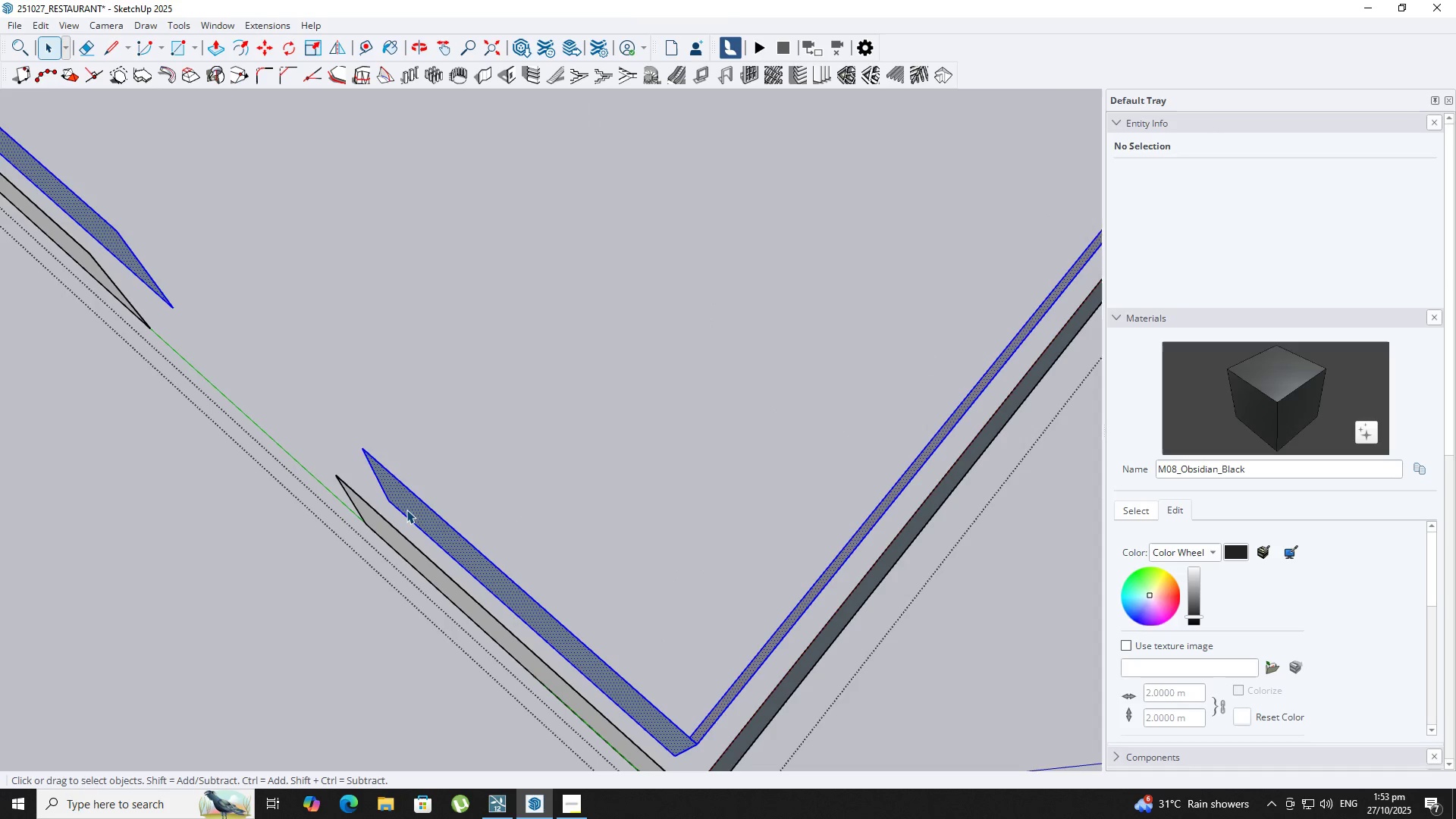 
triple_click([406, 510])
 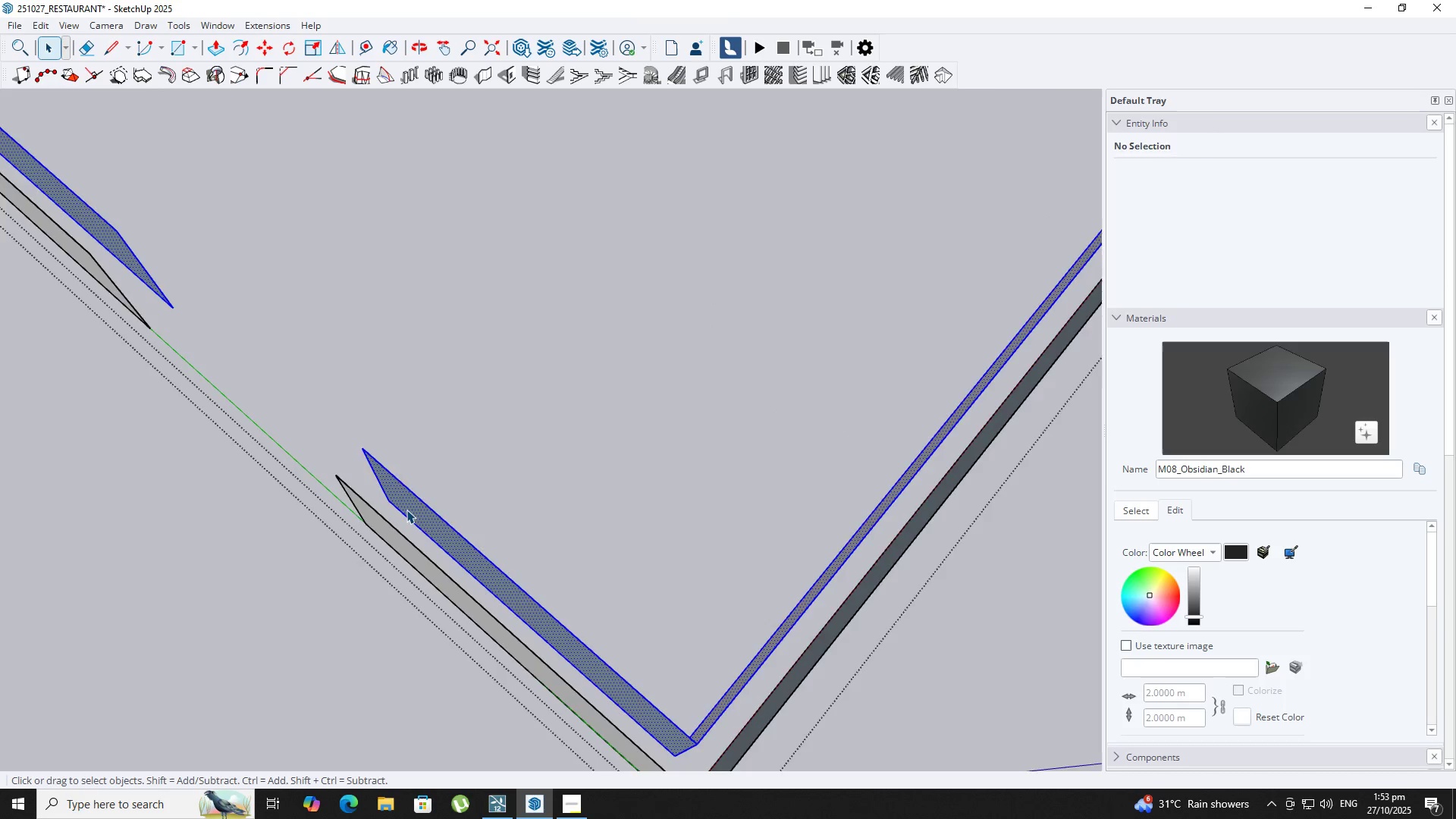 
scroll: coordinate [337, 327], scroll_direction: down, amount: 11.0
 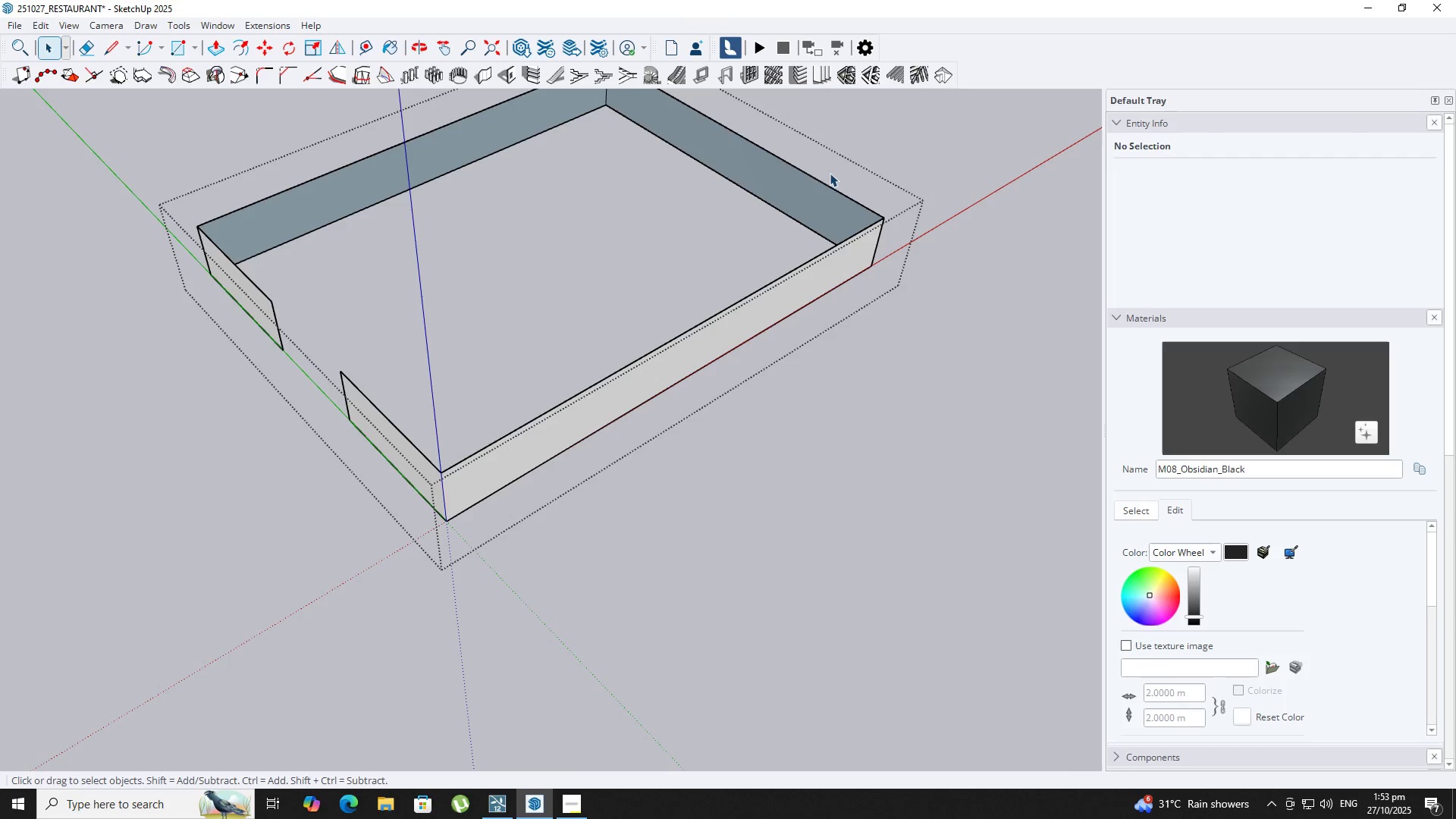 
key(Delete)
 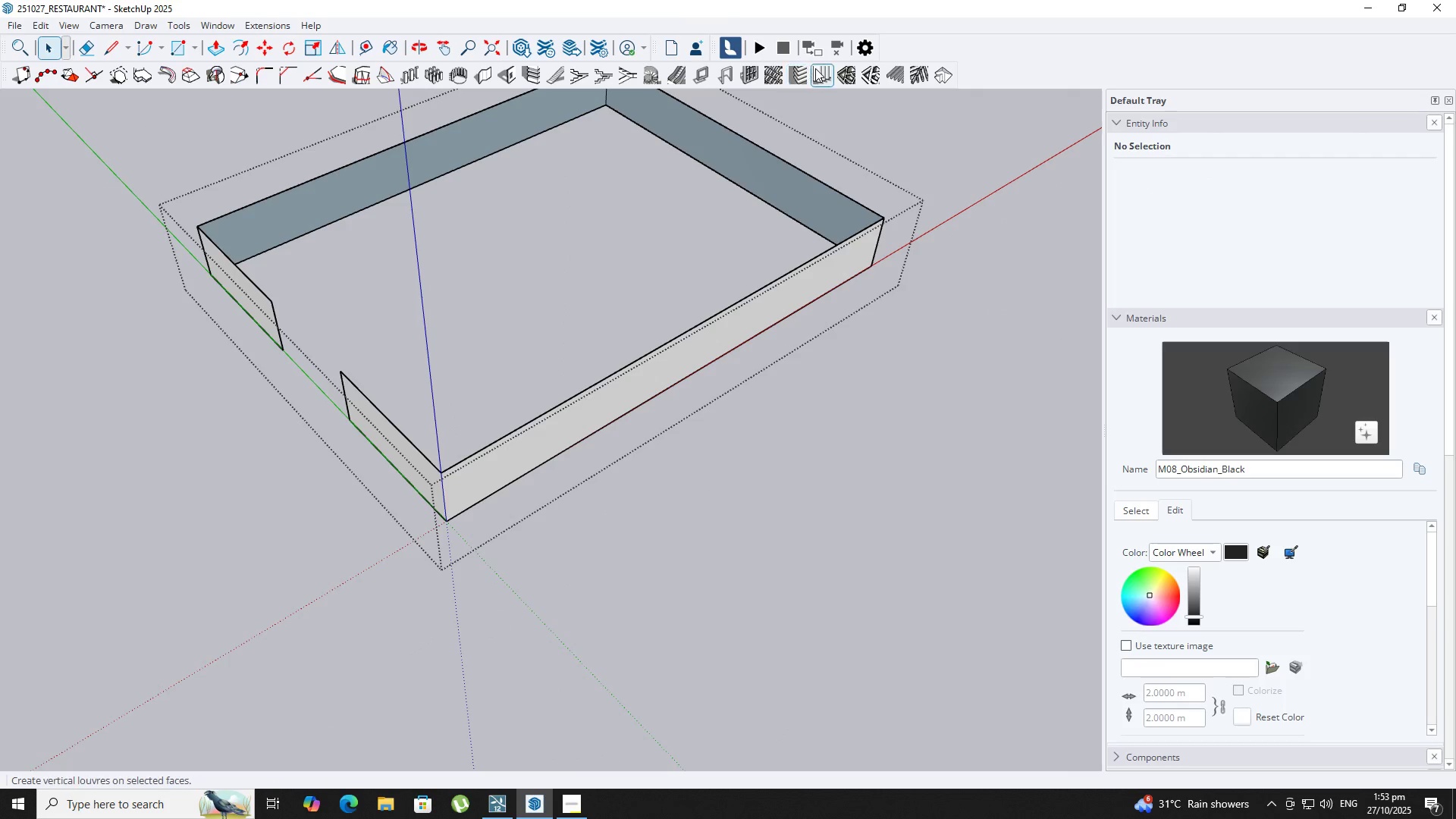 
left_click([807, 69])
 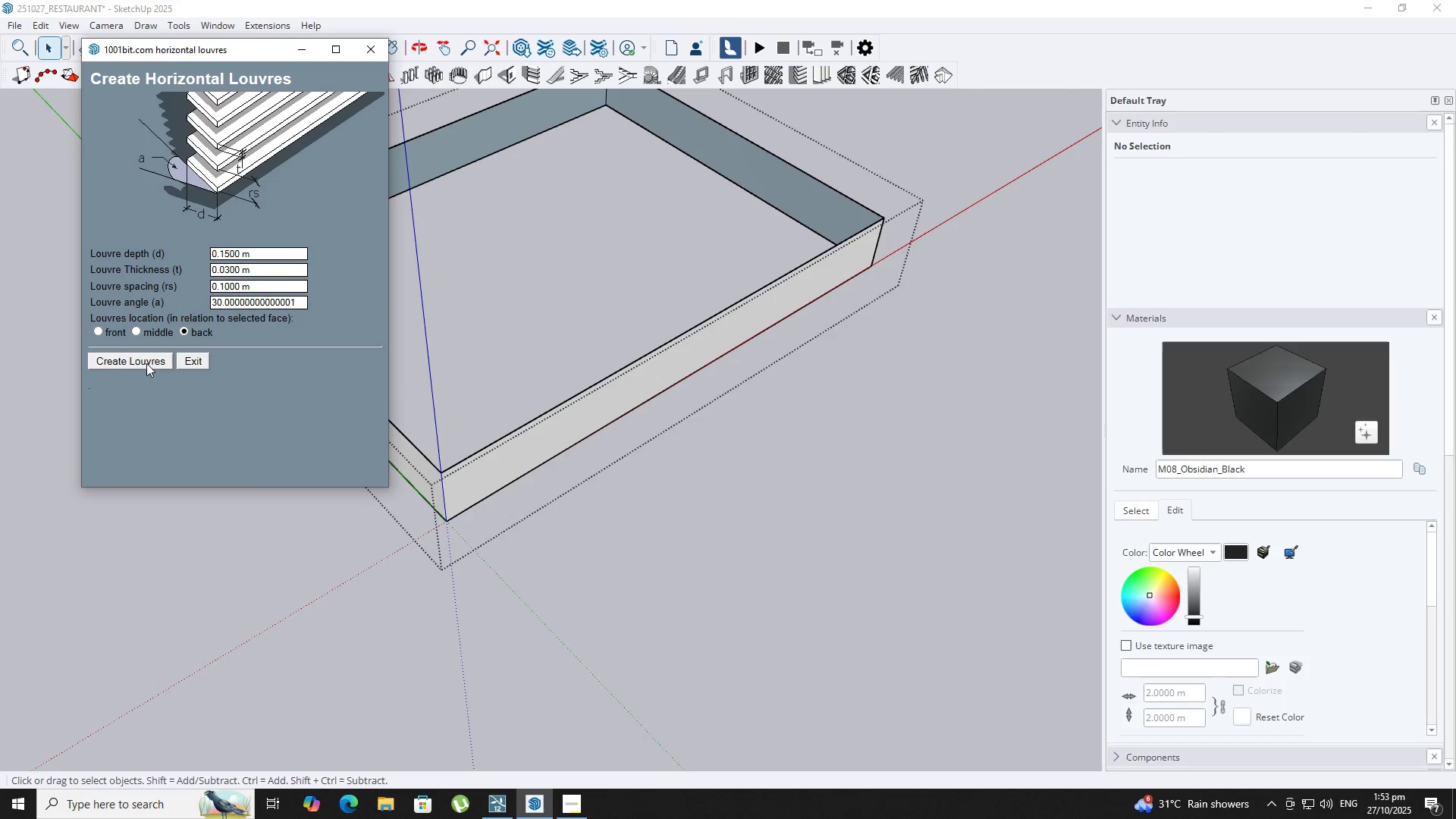 
left_click([143, 362])
 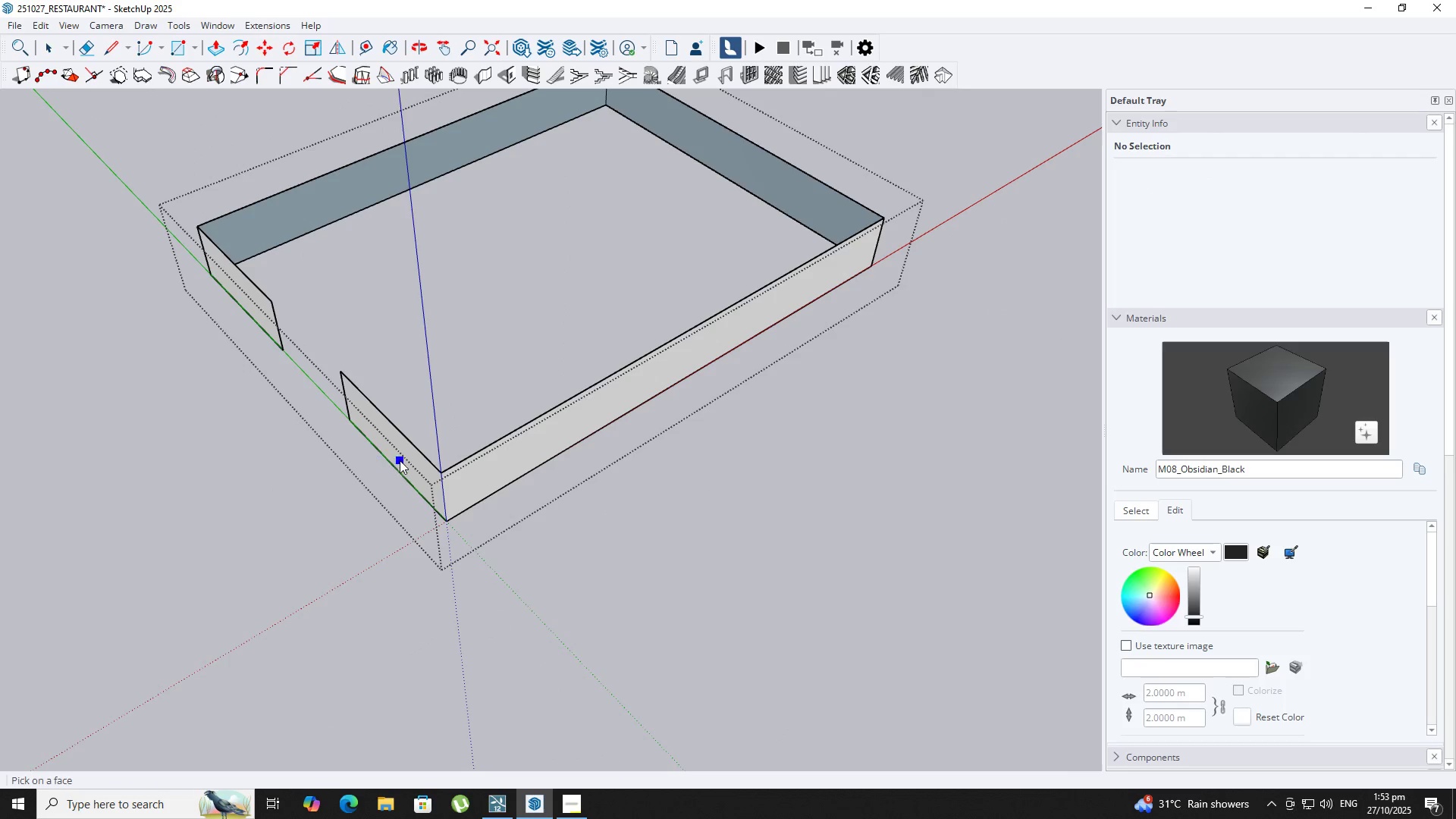 
left_click([400, 460])
 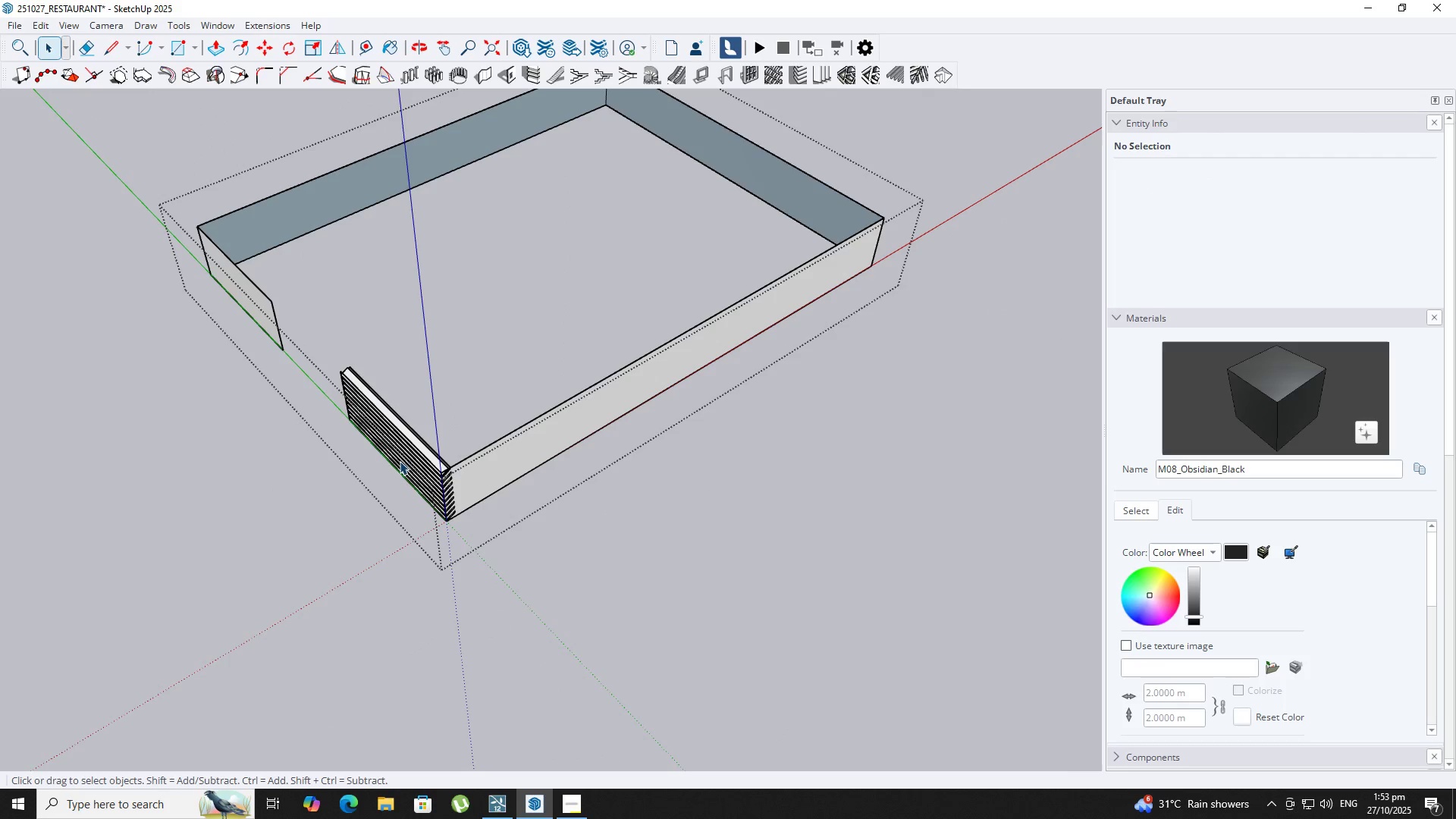 
key(Backquote)
 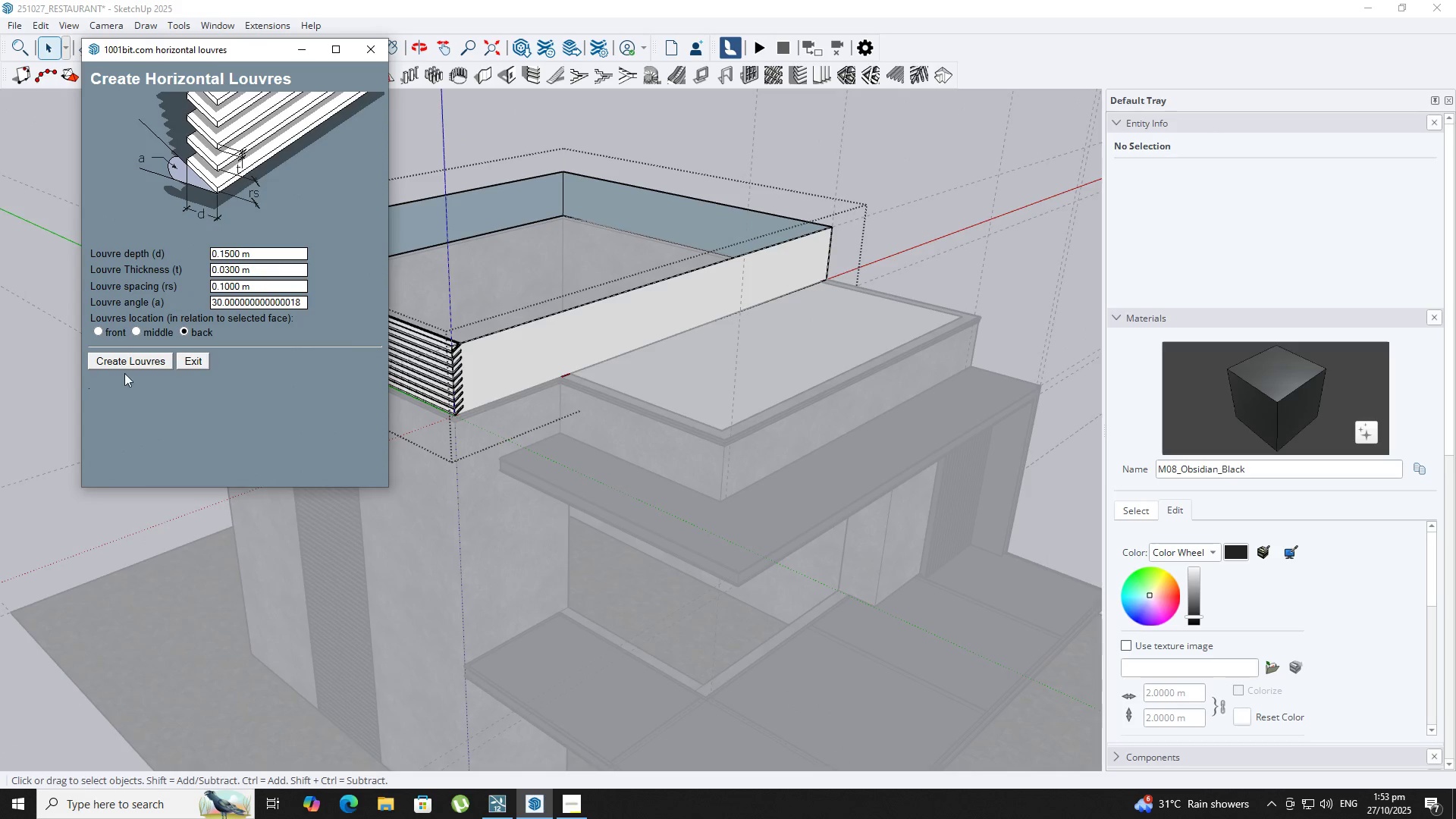 
left_click([522, 352])
 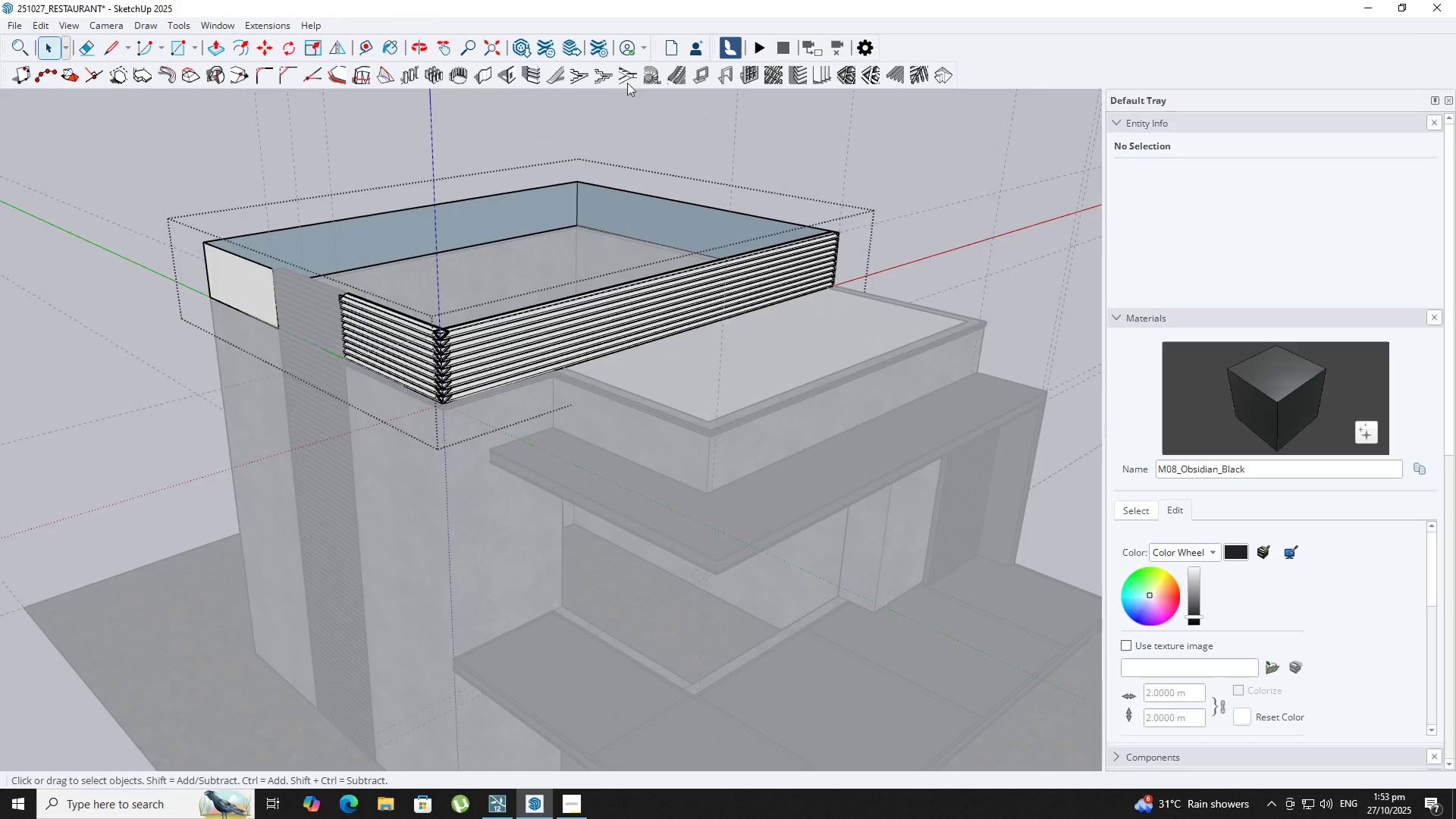 
left_click([802, 75])
 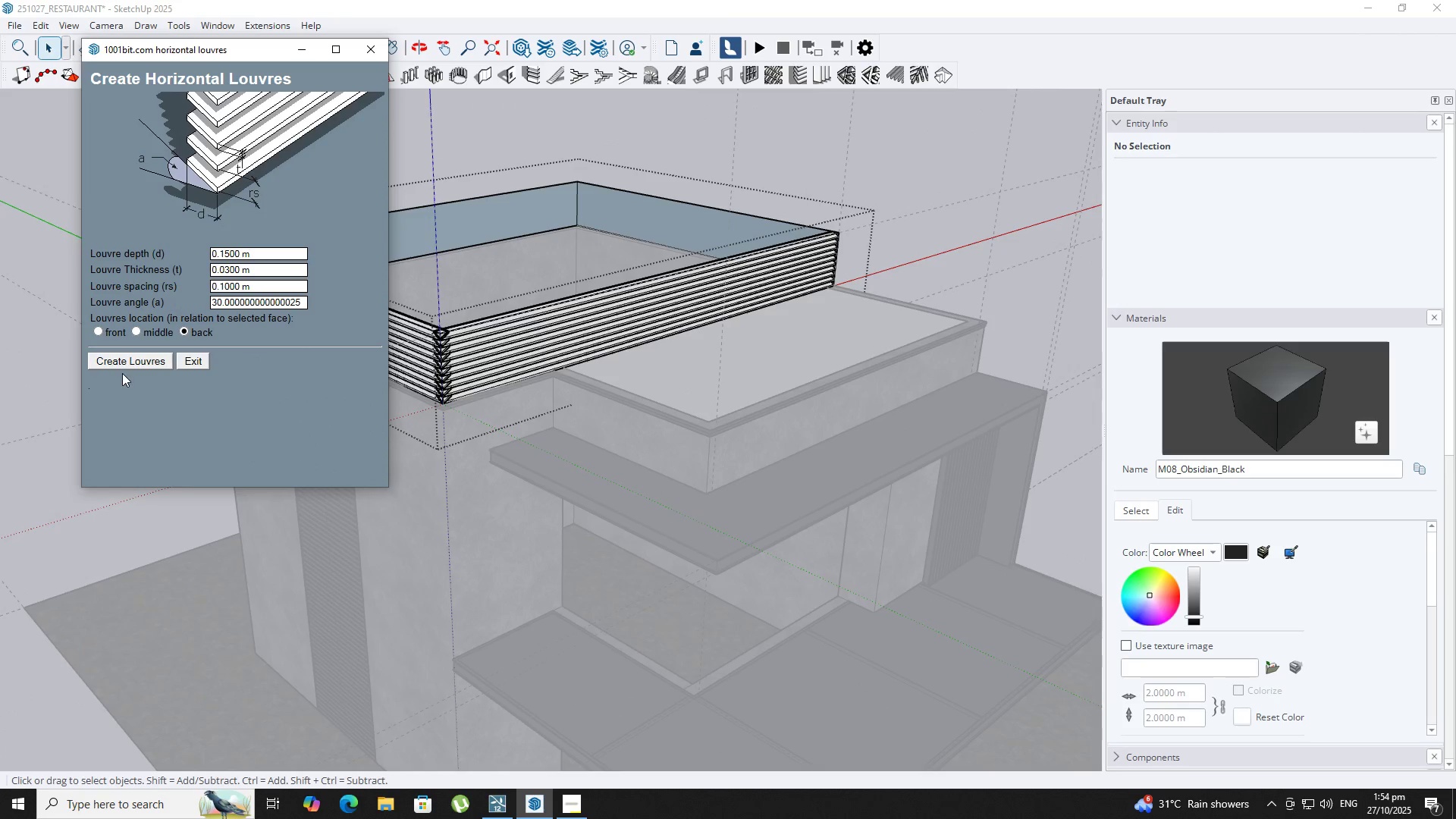 
left_click([111, 362])
 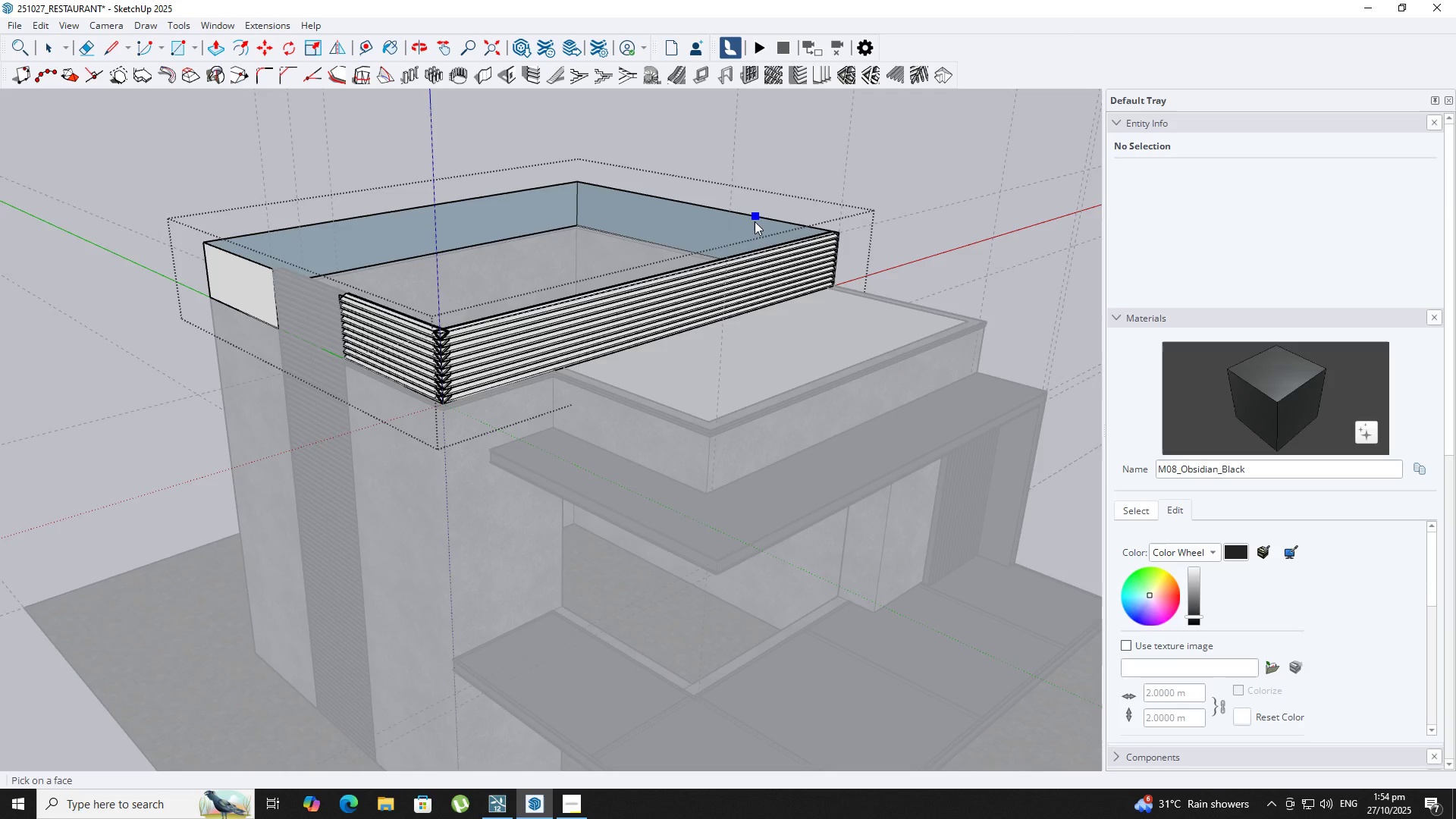 
left_click([751, 226])
 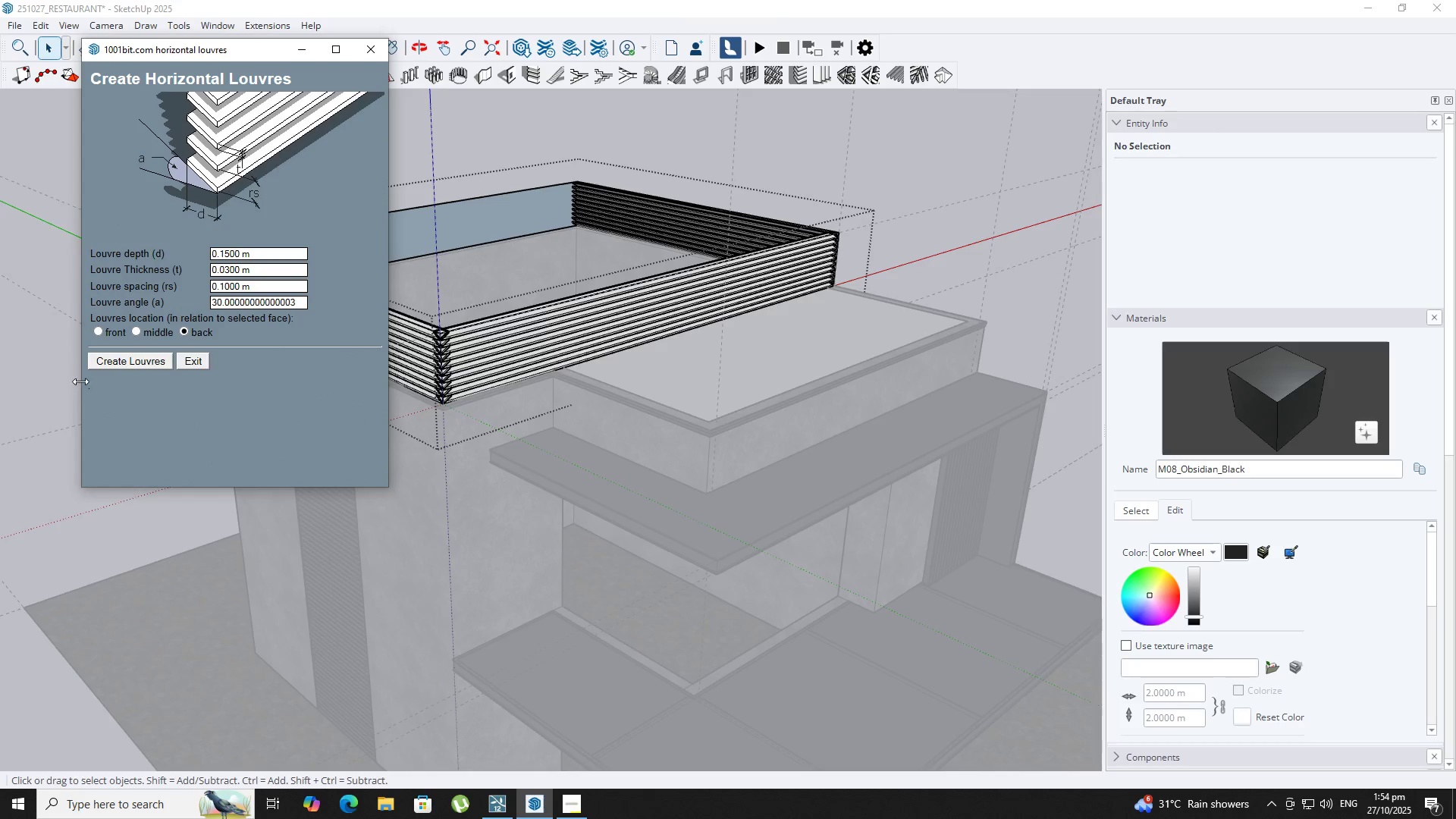 
left_click([94, 367])
 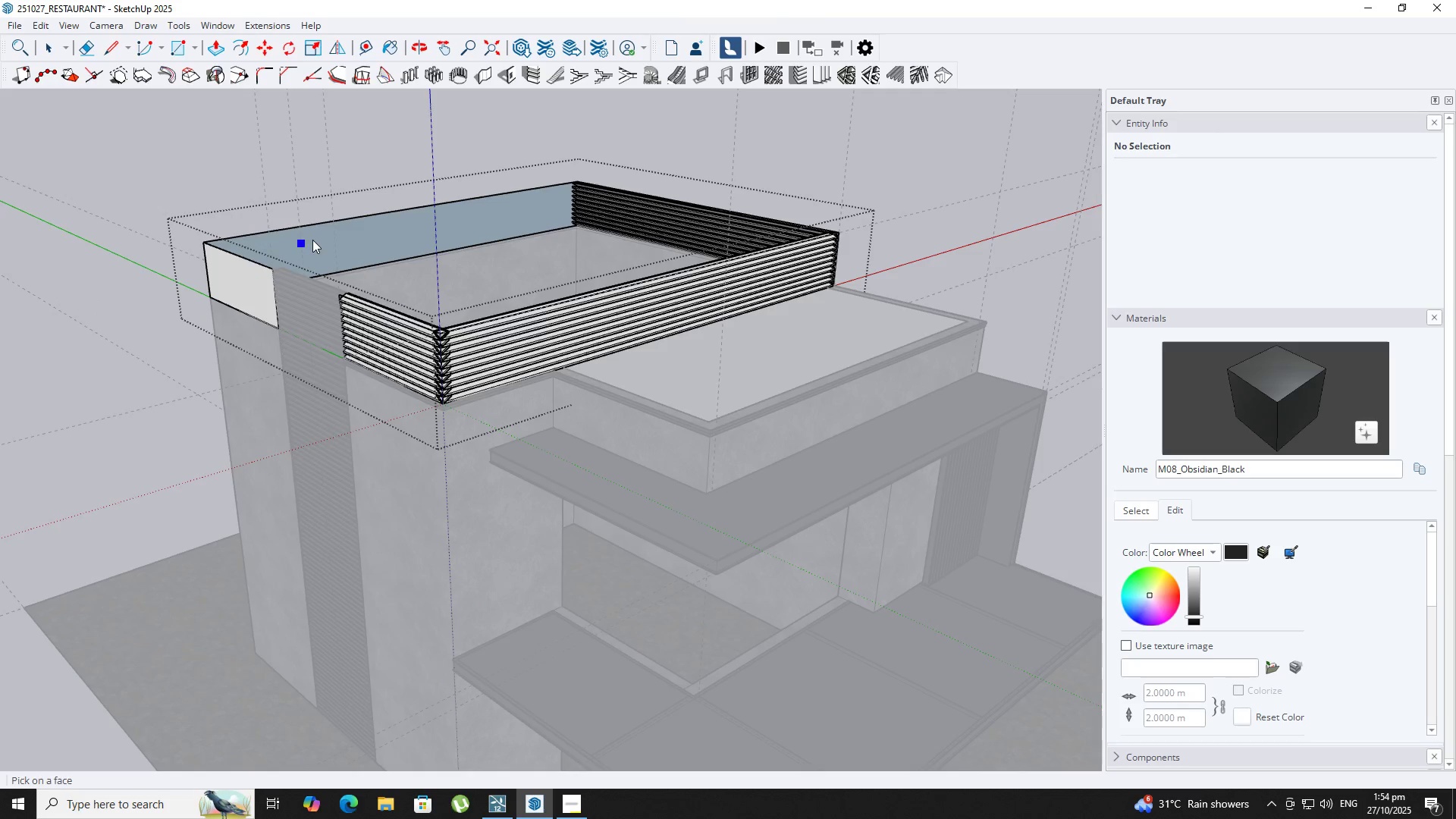 
left_click([312, 240])
 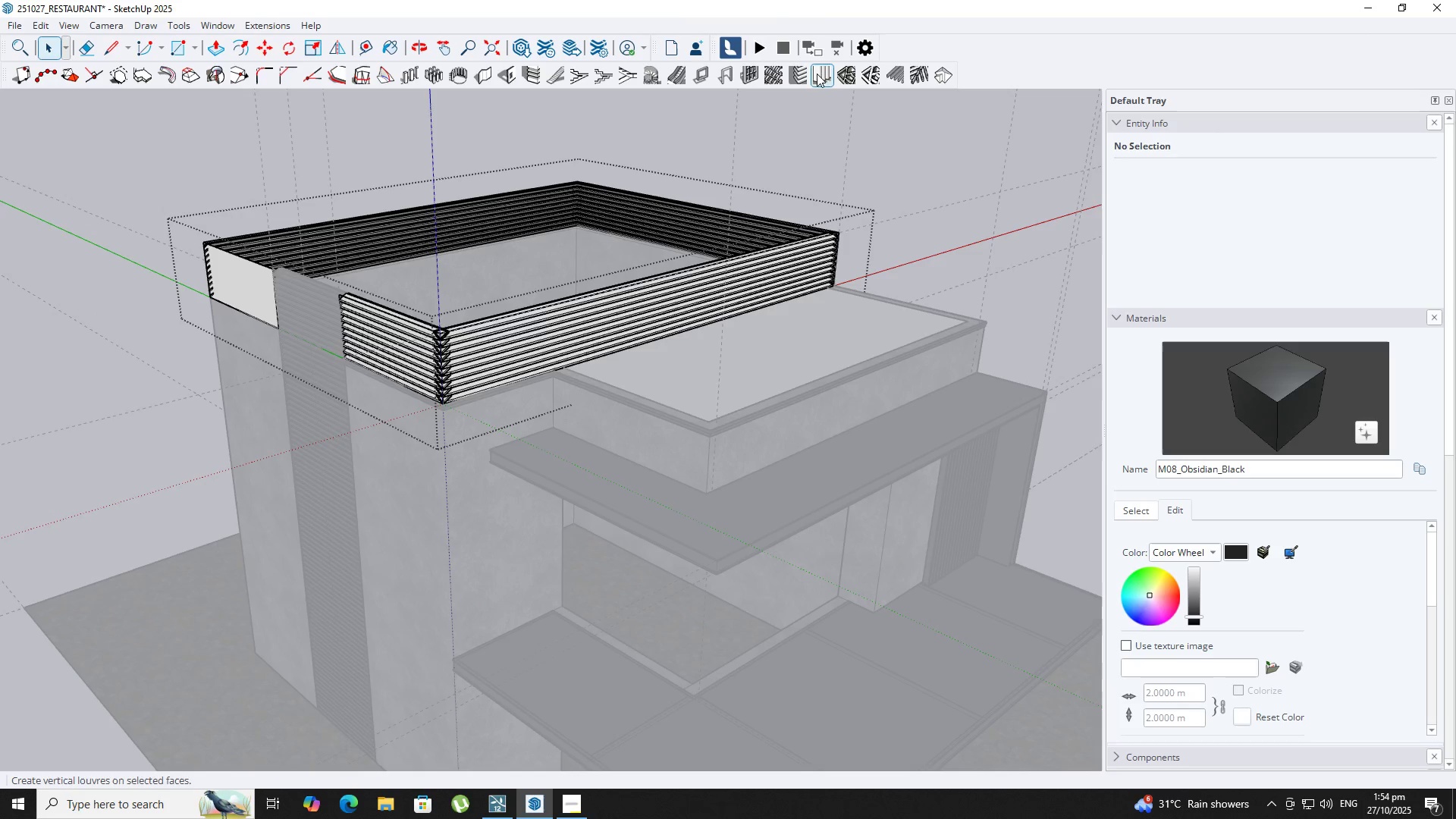 
left_click([804, 71])
 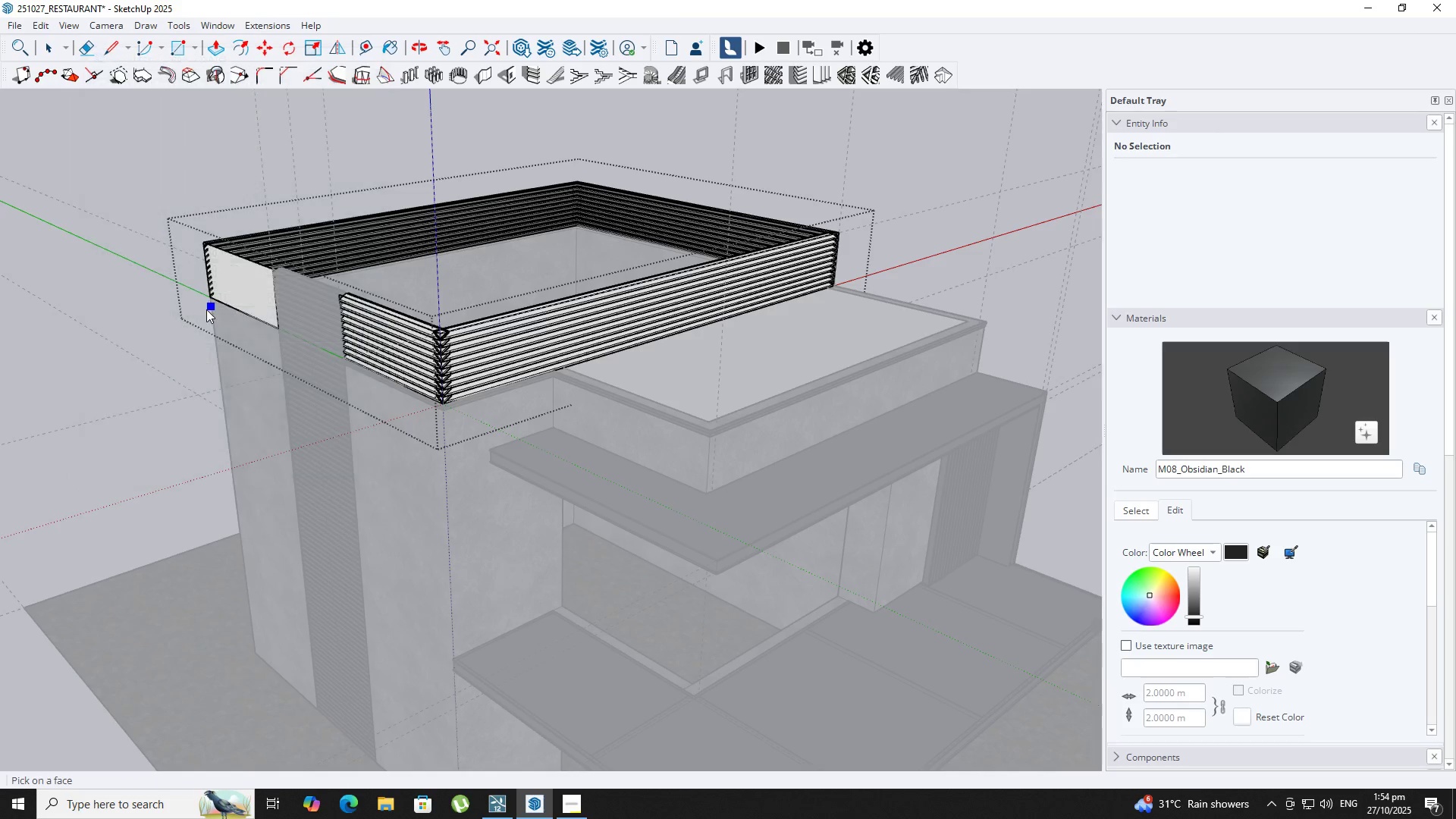 
left_click([240, 286])
 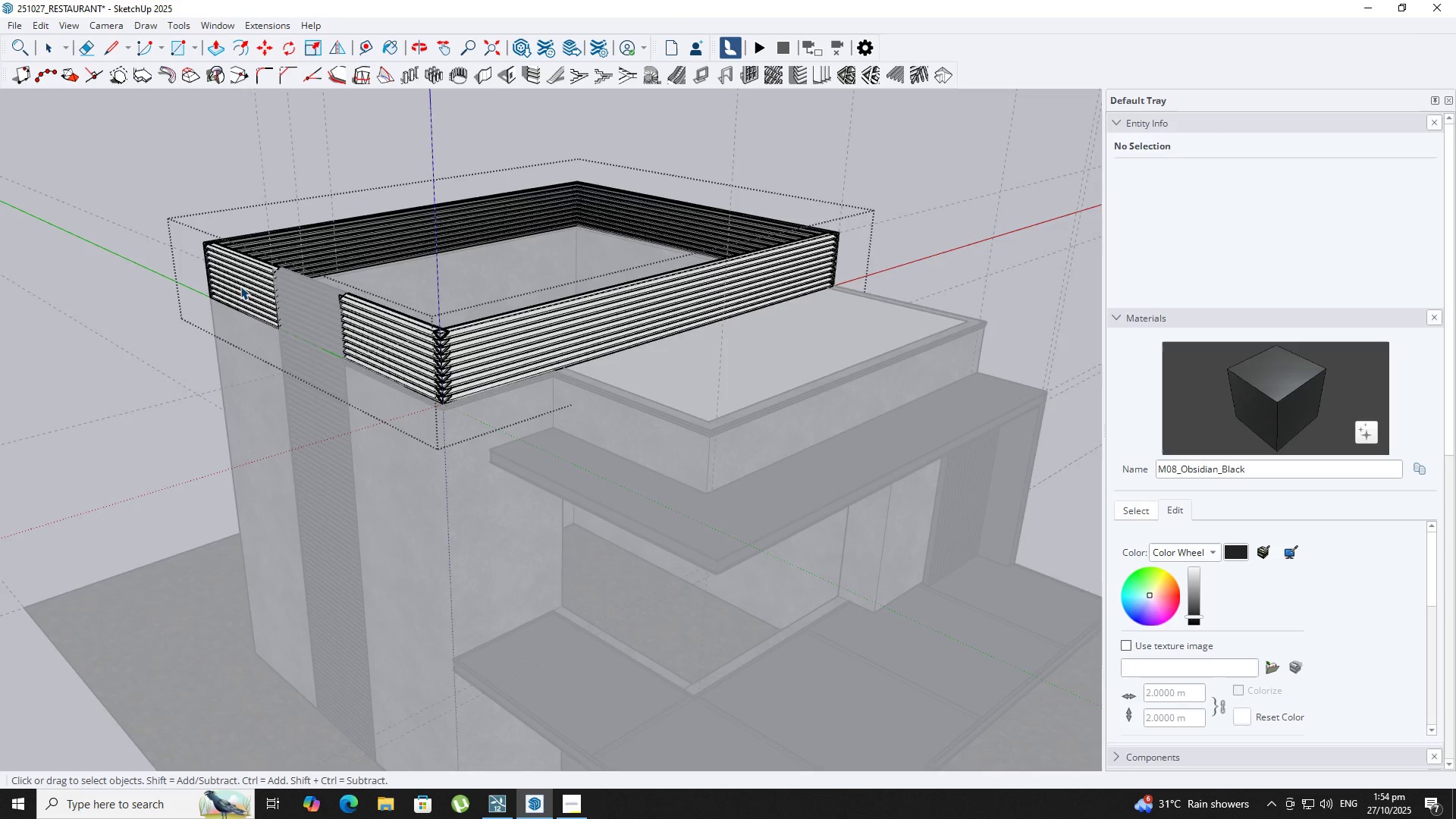 
scroll: coordinate [240, 286], scroll_direction: up, amount: 4.0
 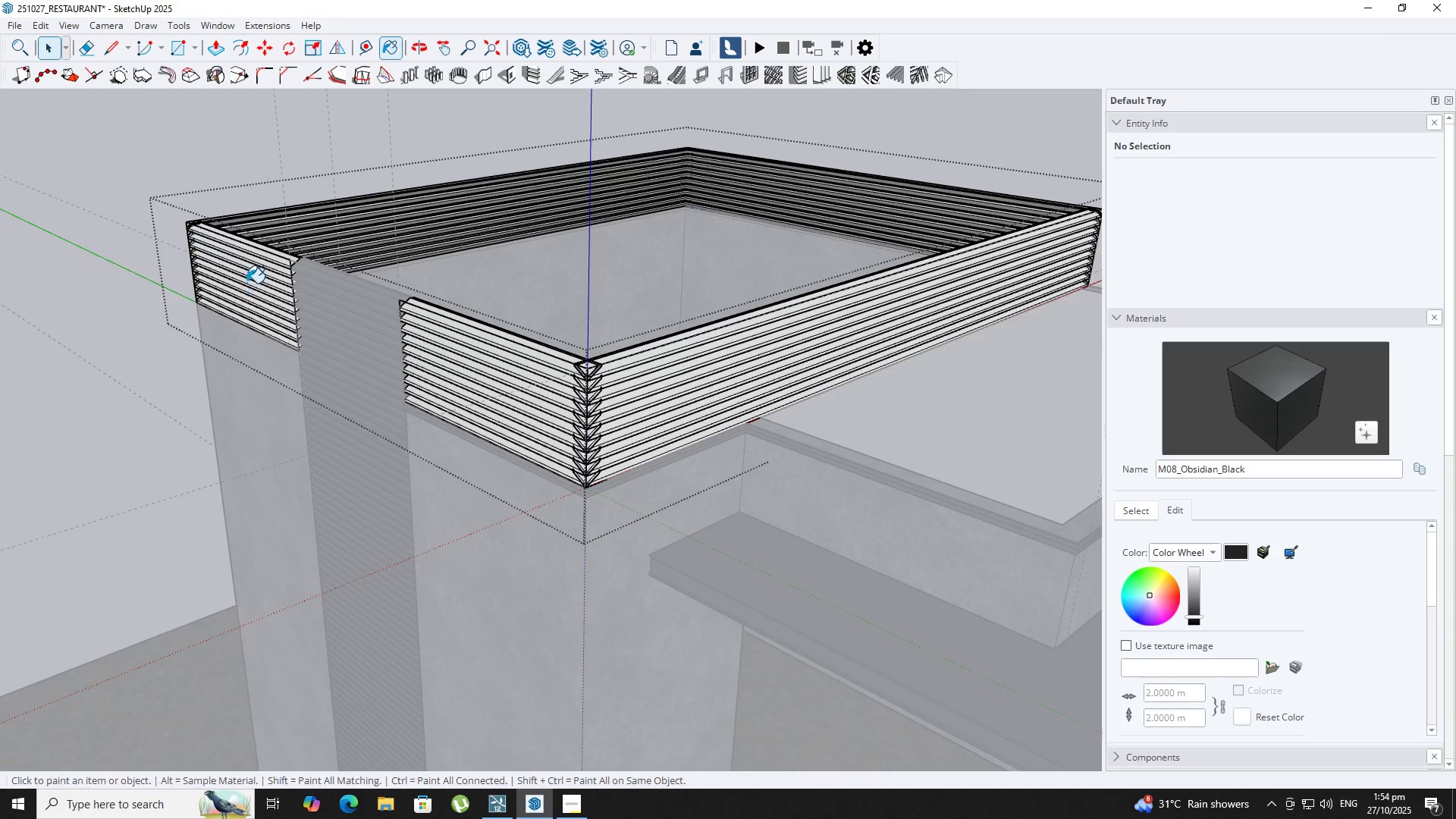 
key(Space)
 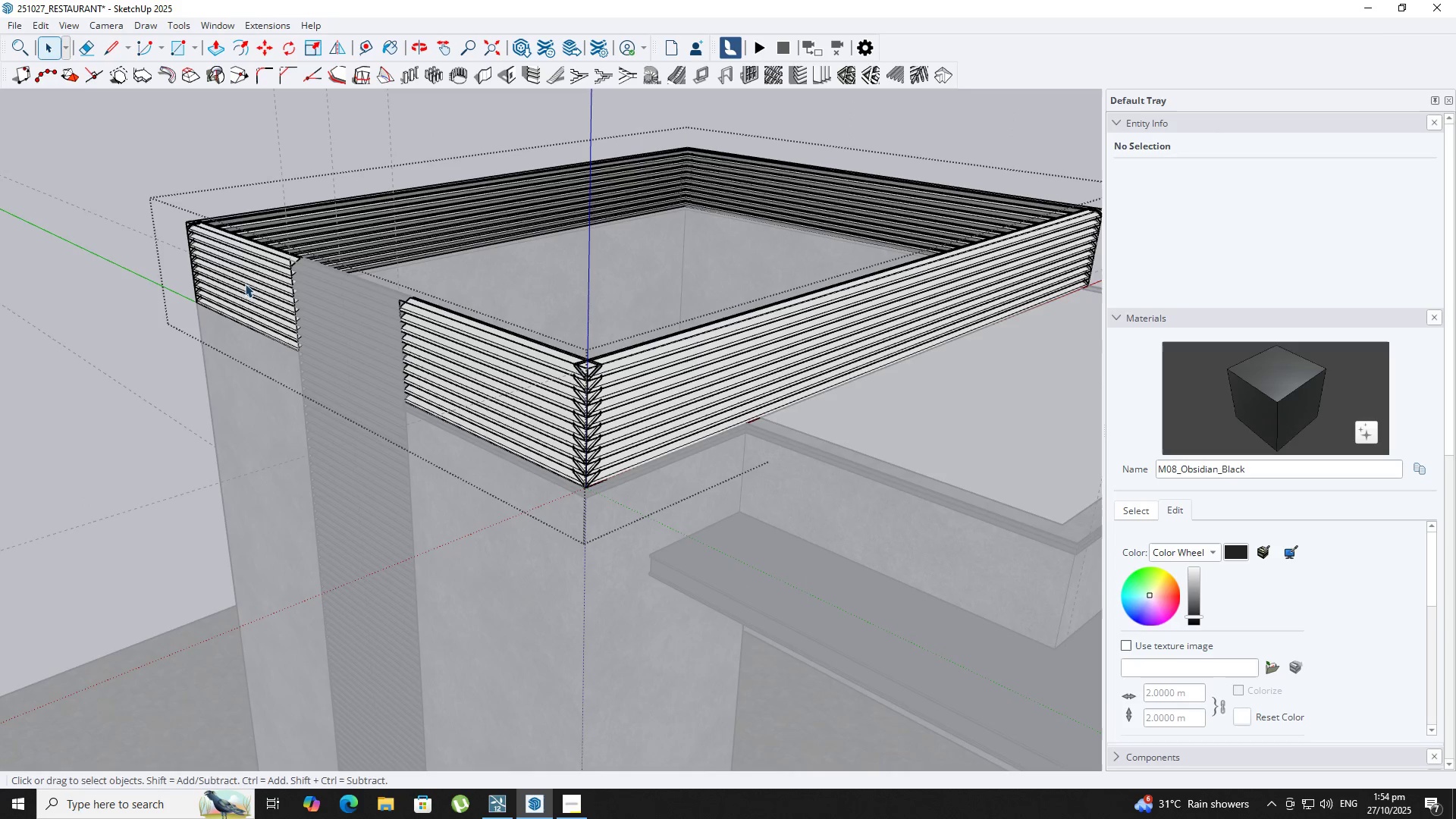 
key(B)
 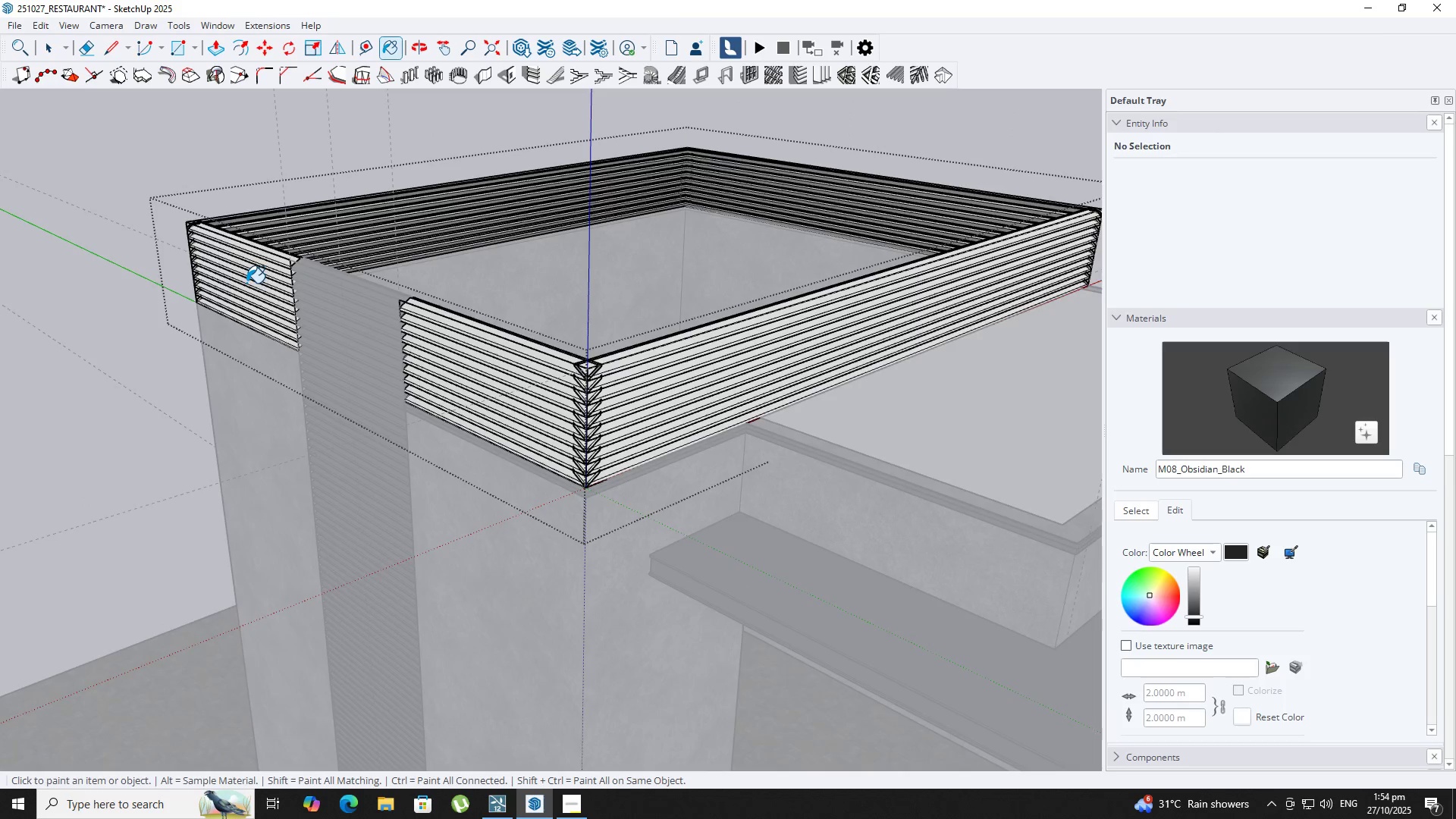 
scroll: coordinate [247, 287], scroll_direction: down, amount: 7.0
 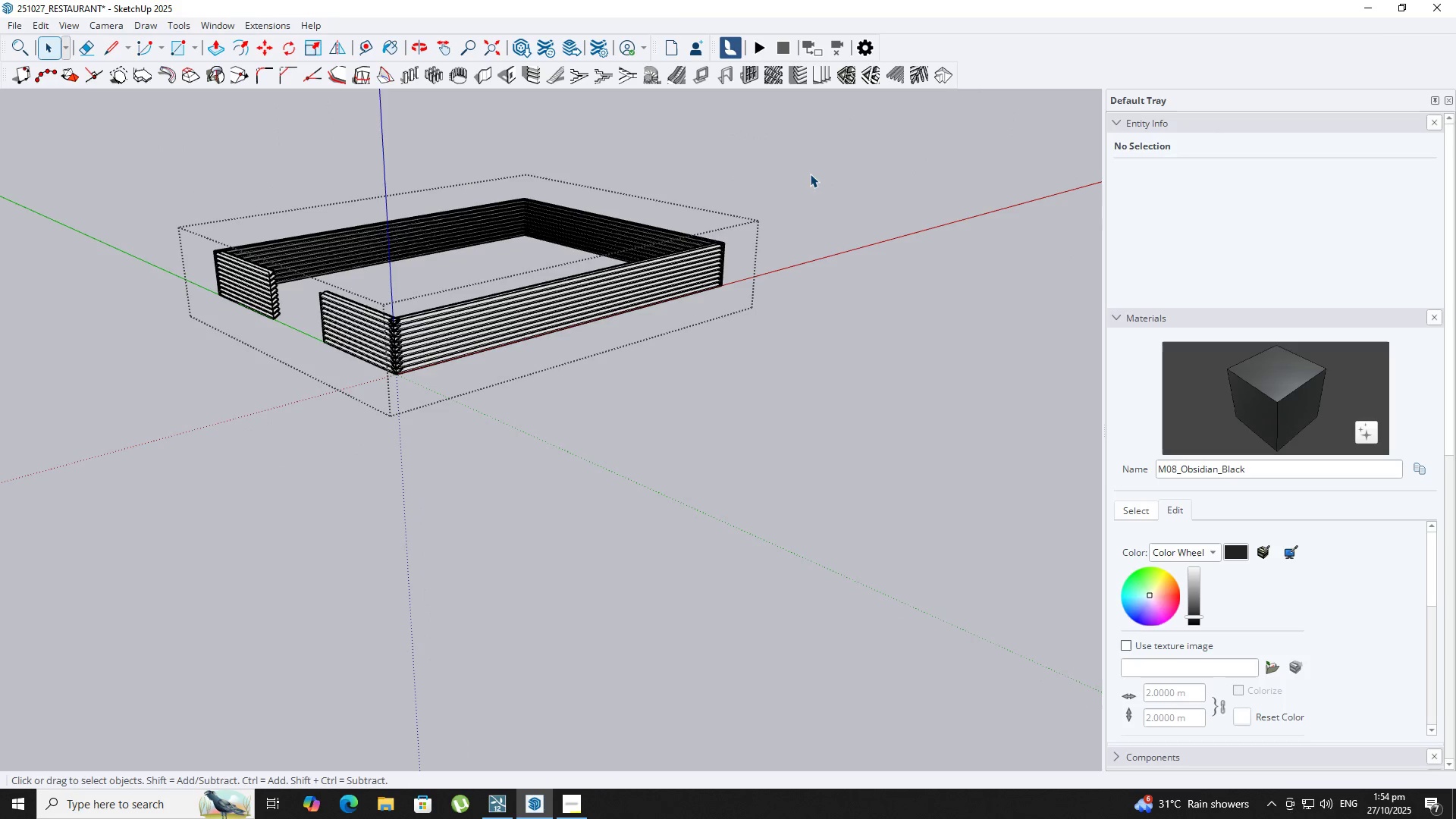 
key(Backquote)
 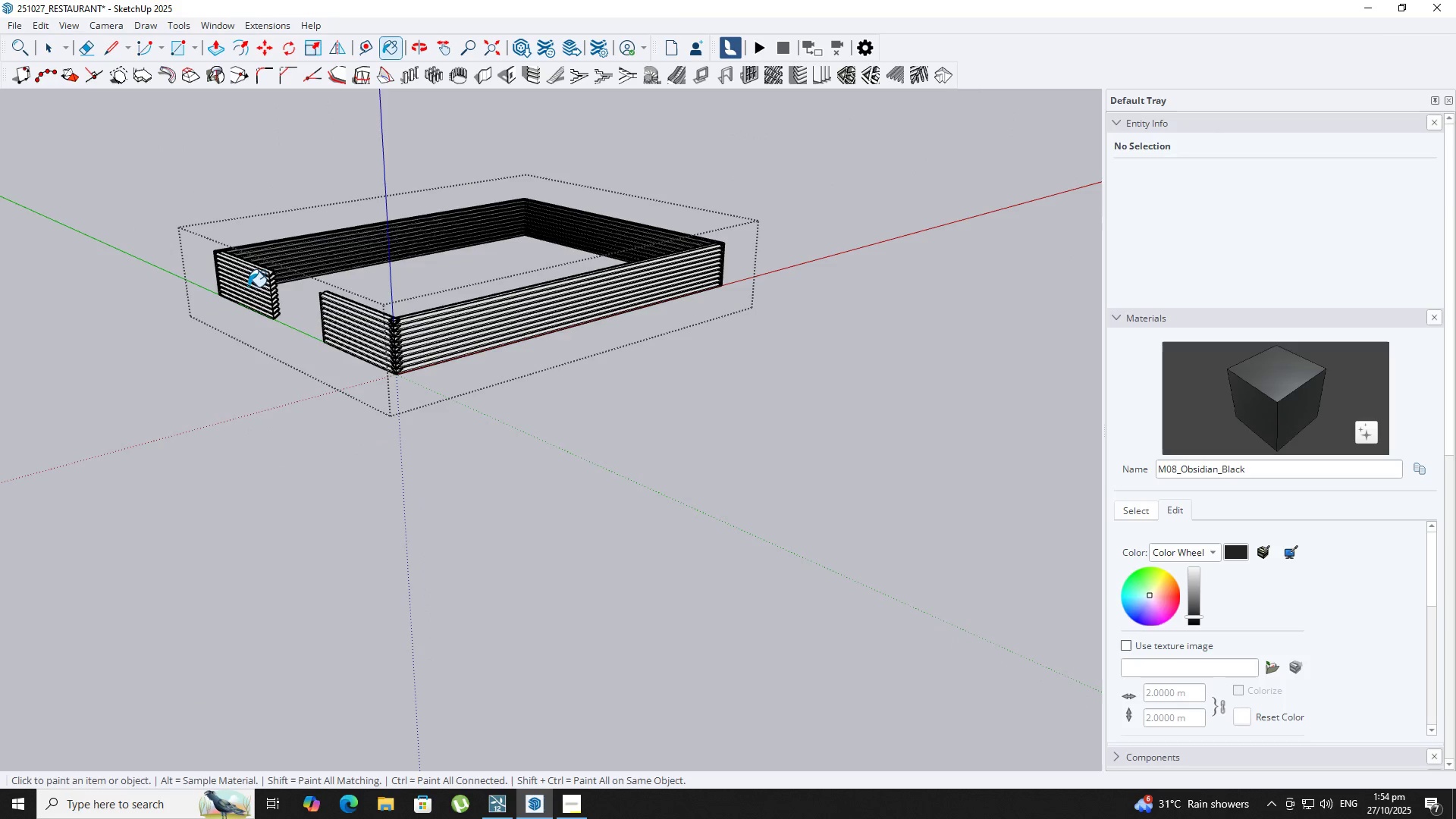 
key(B)
 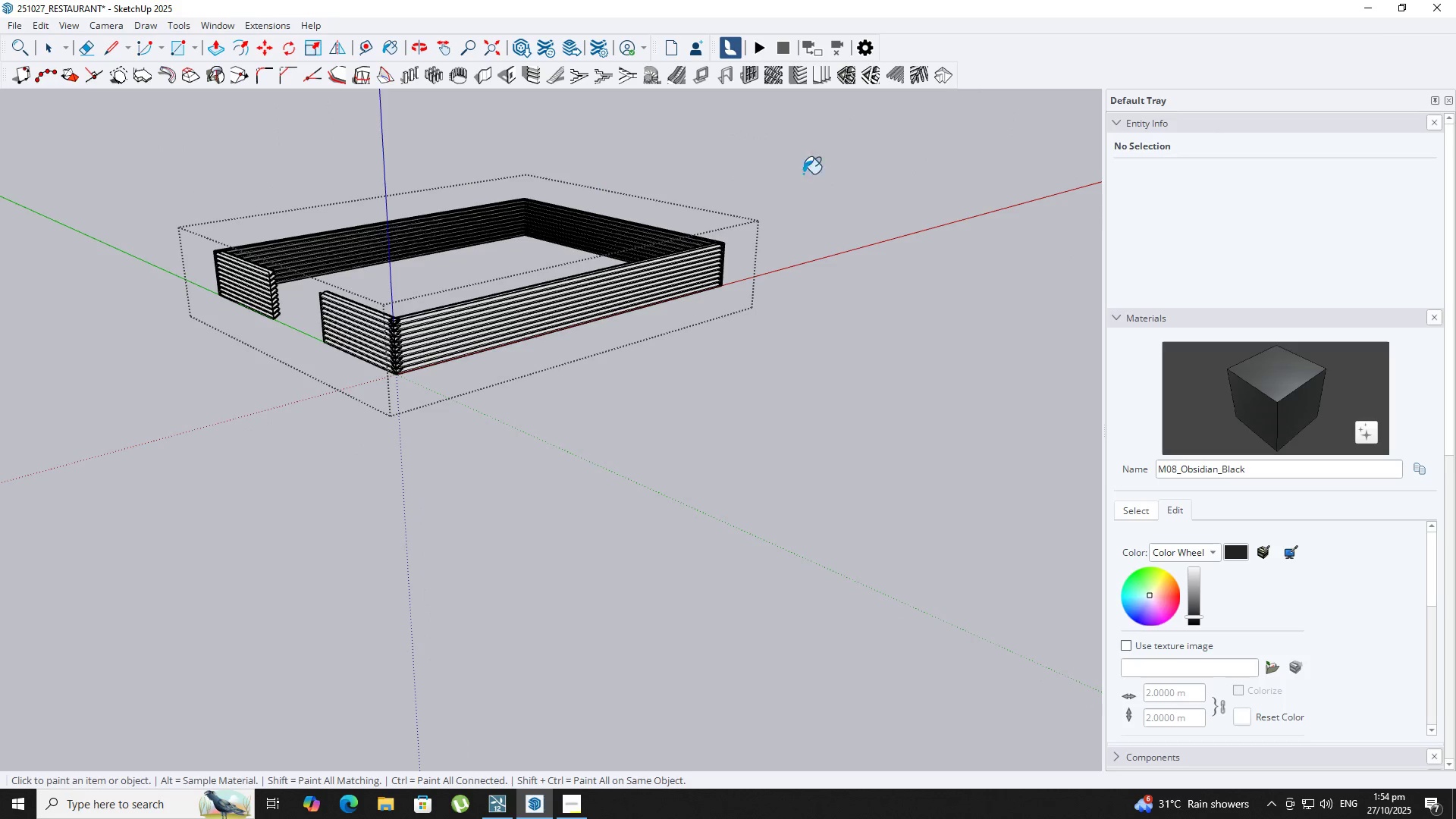 
key(Space)
 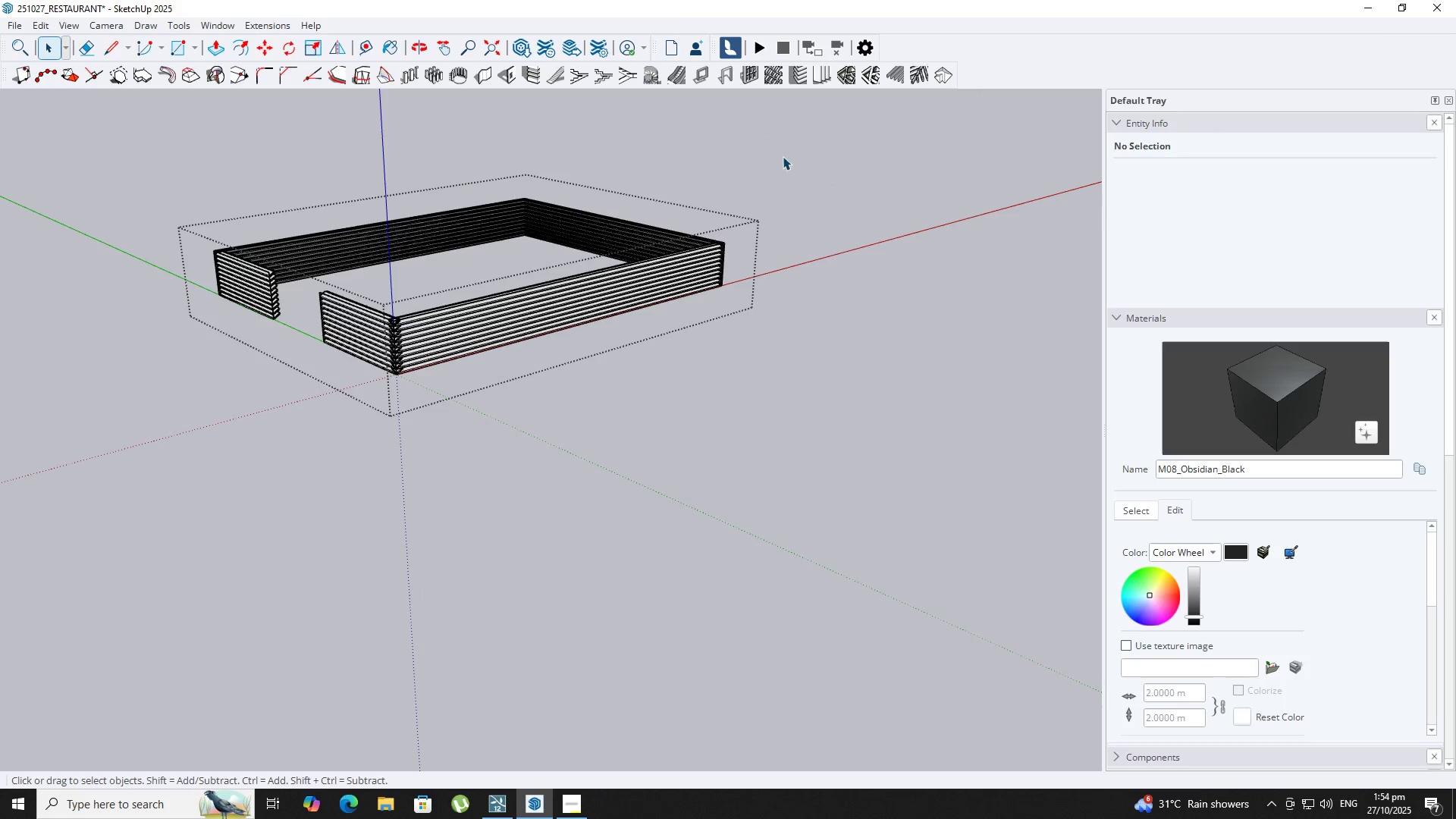 
left_click_drag(start_coordinate=[778, 156], to_coordinate=[33, 750])
 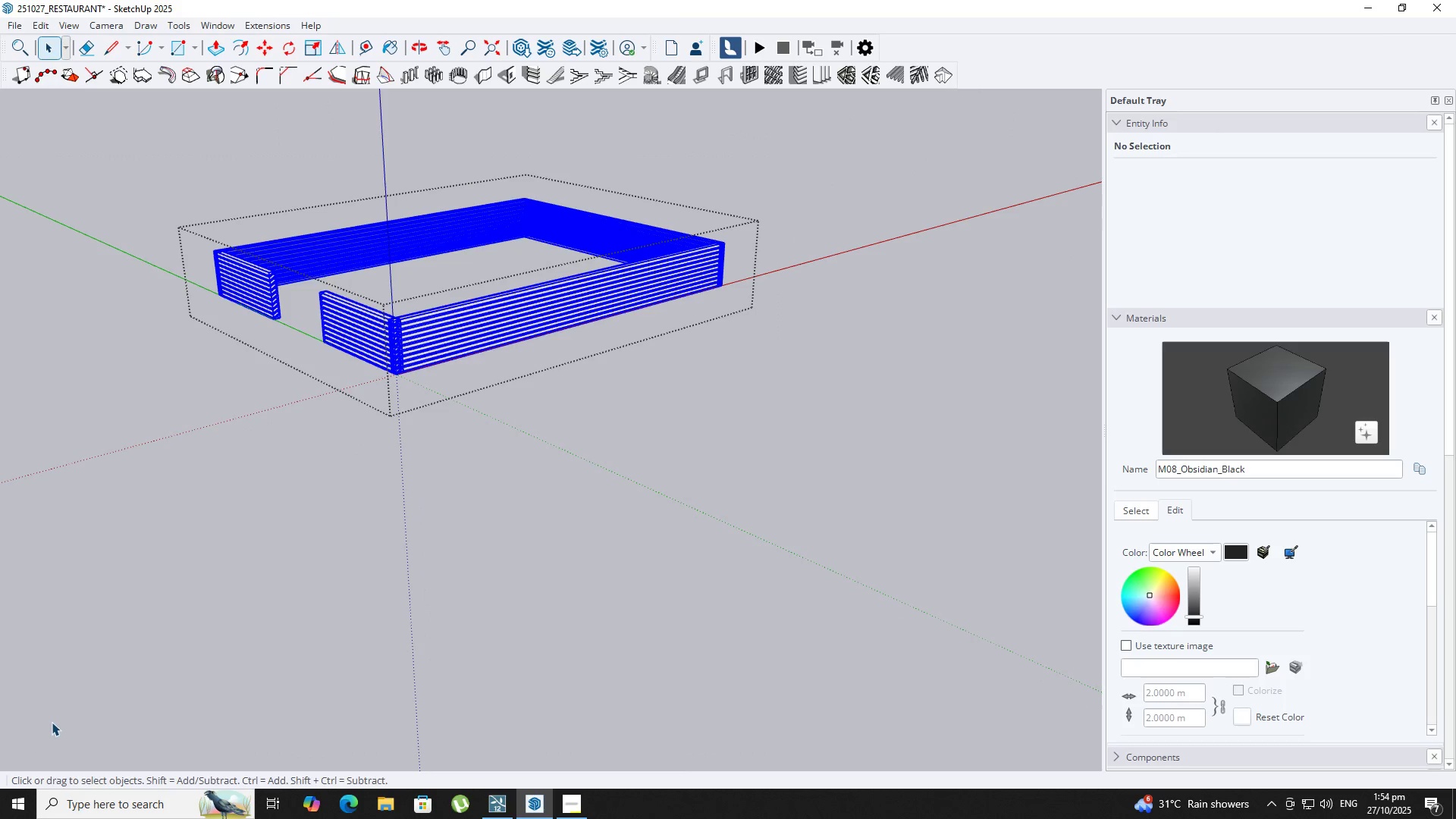 
key(B)
 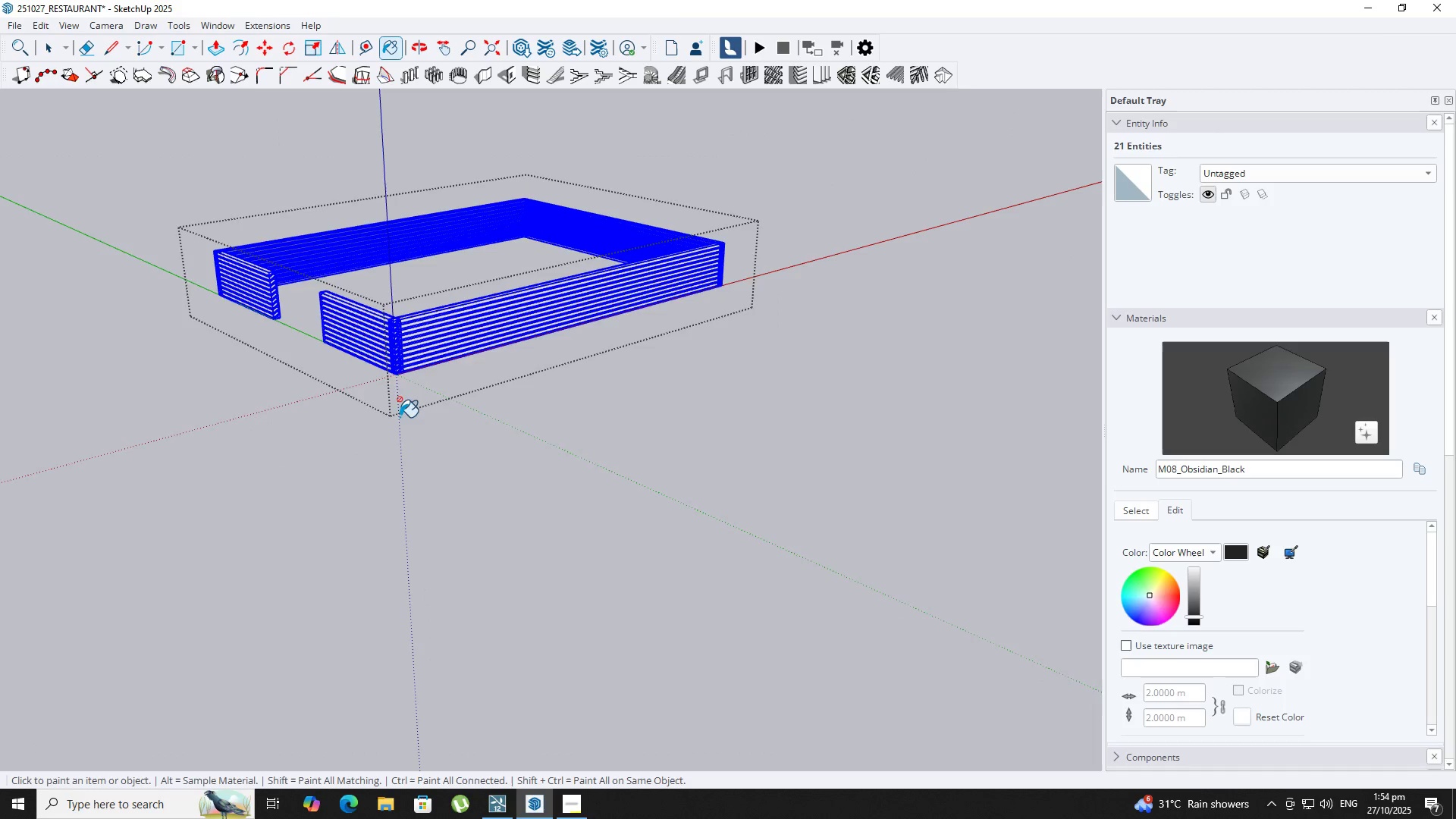 
scroll: coordinate [390, 391], scroll_direction: up, amount: 3.0
 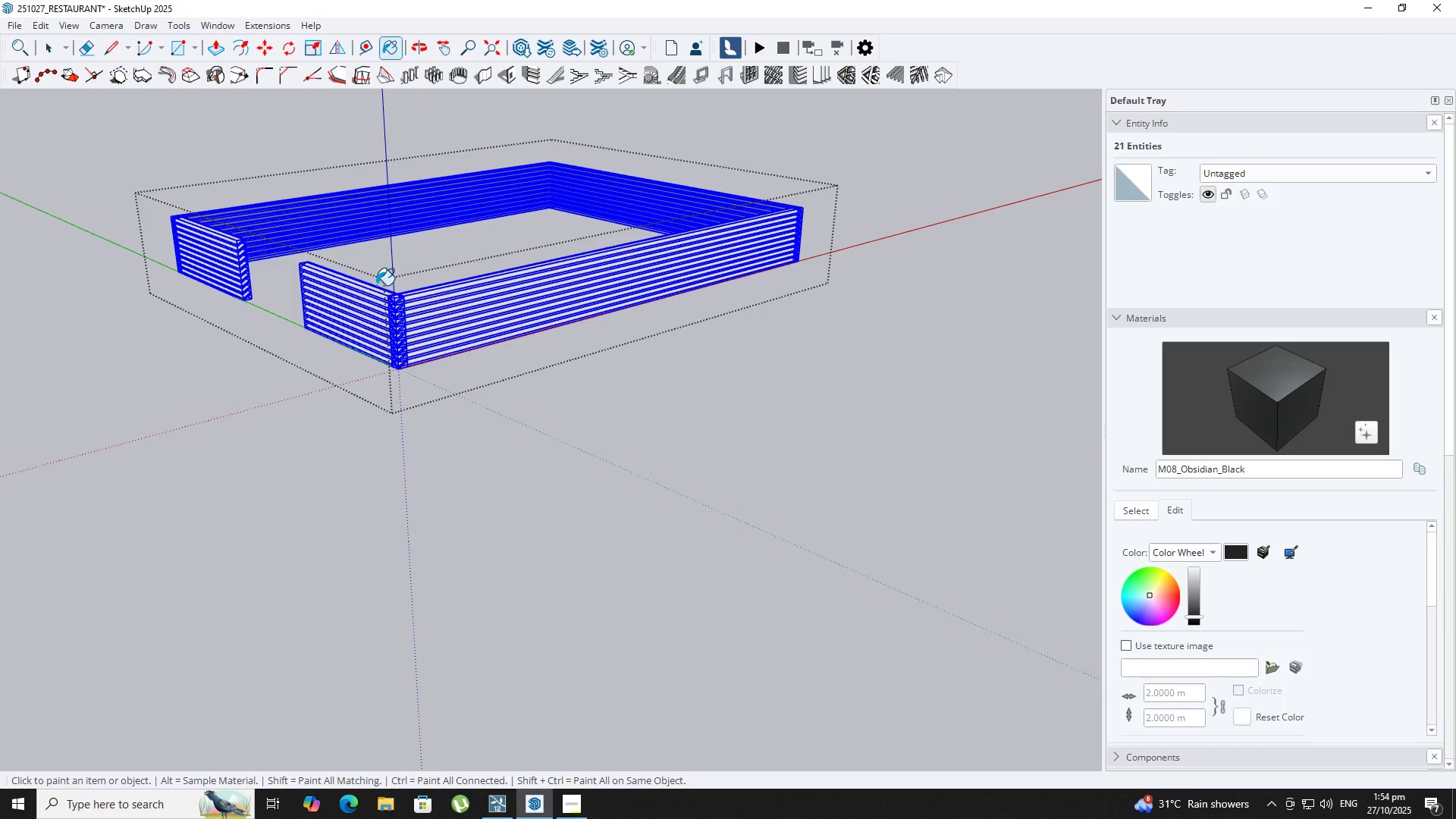 
left_click([376, 285])
 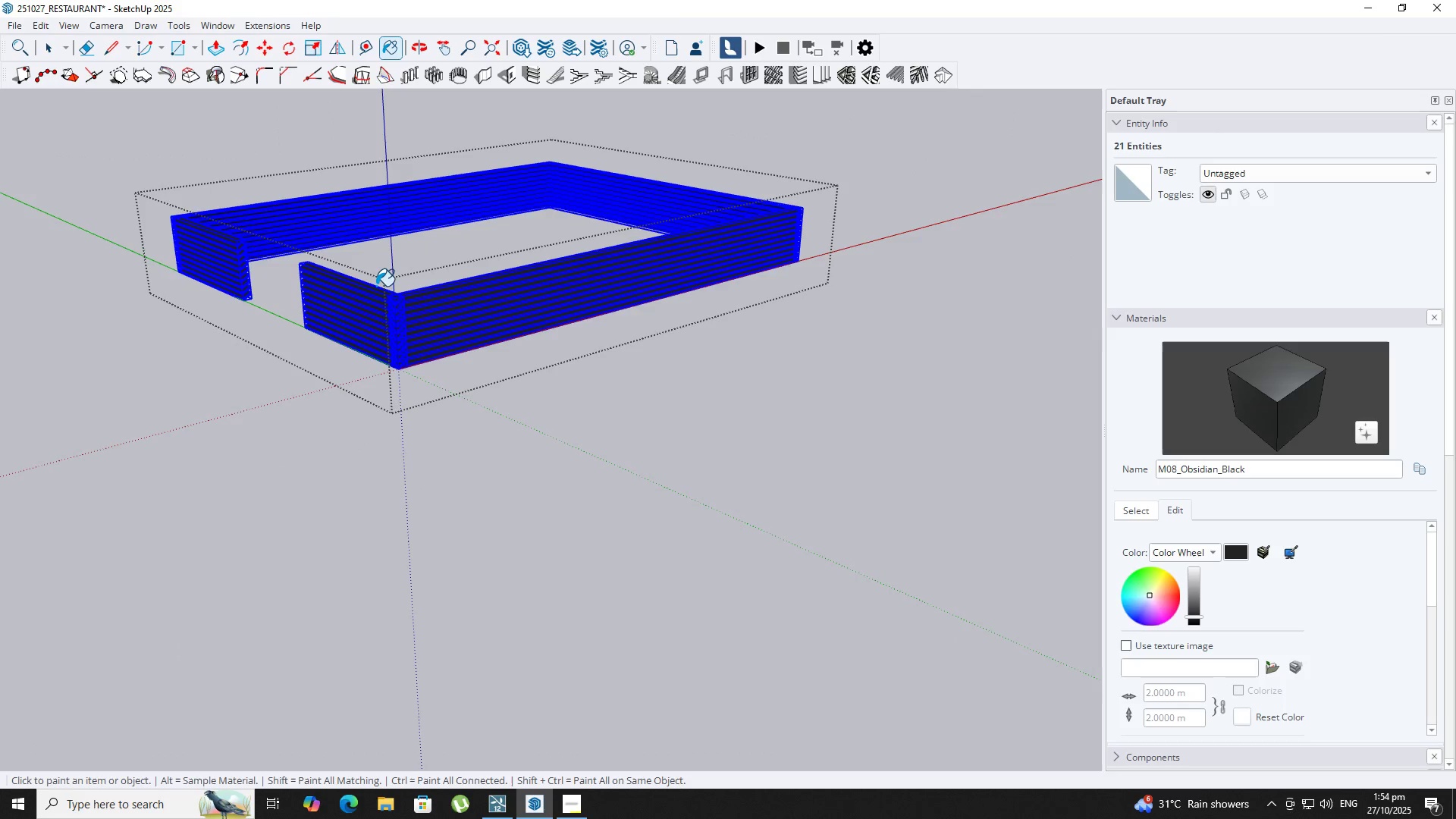 
scroll: coordinate [404, 308], scroll_direction: up, amount: 8.0
 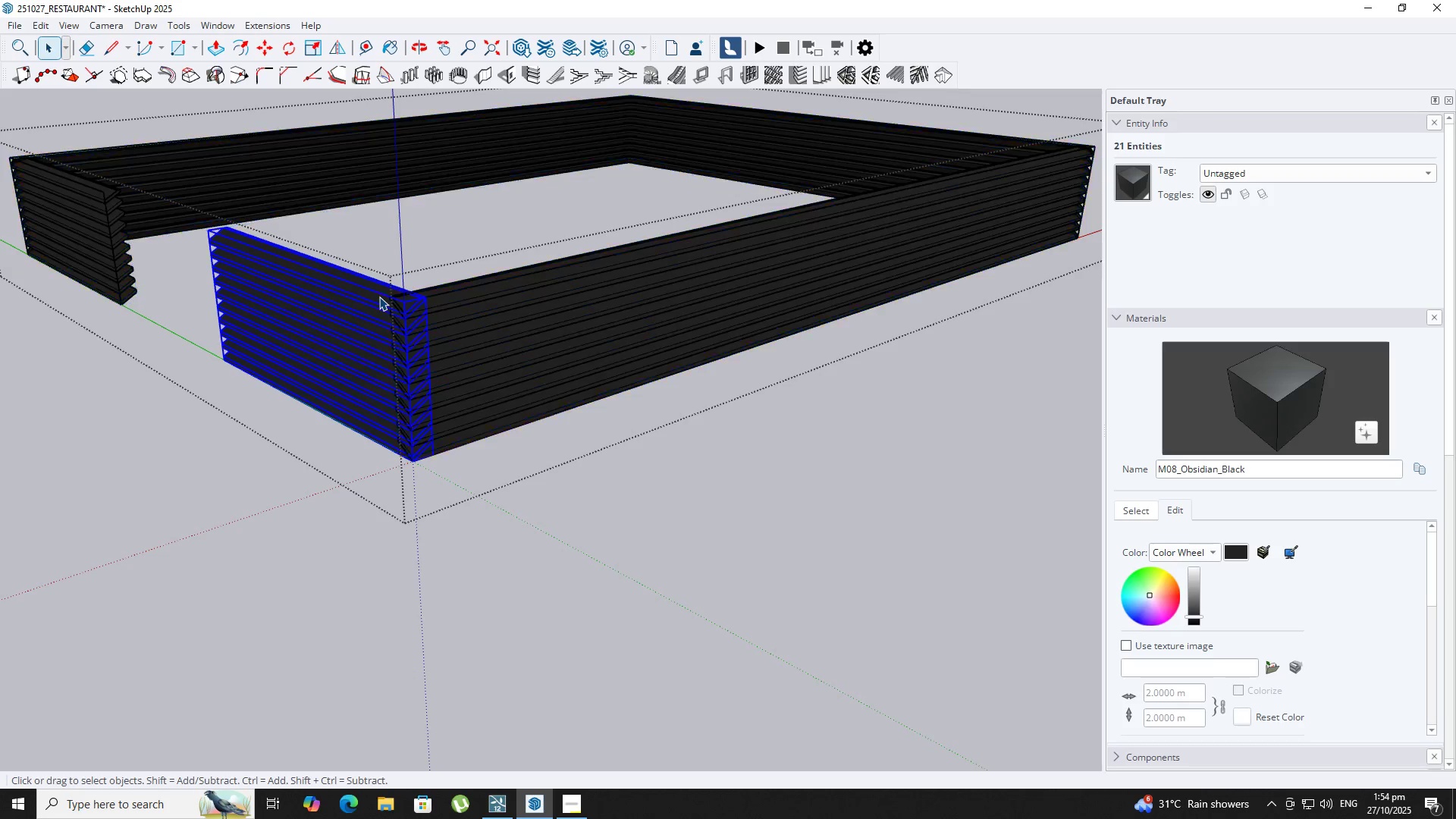 
key(Space)
 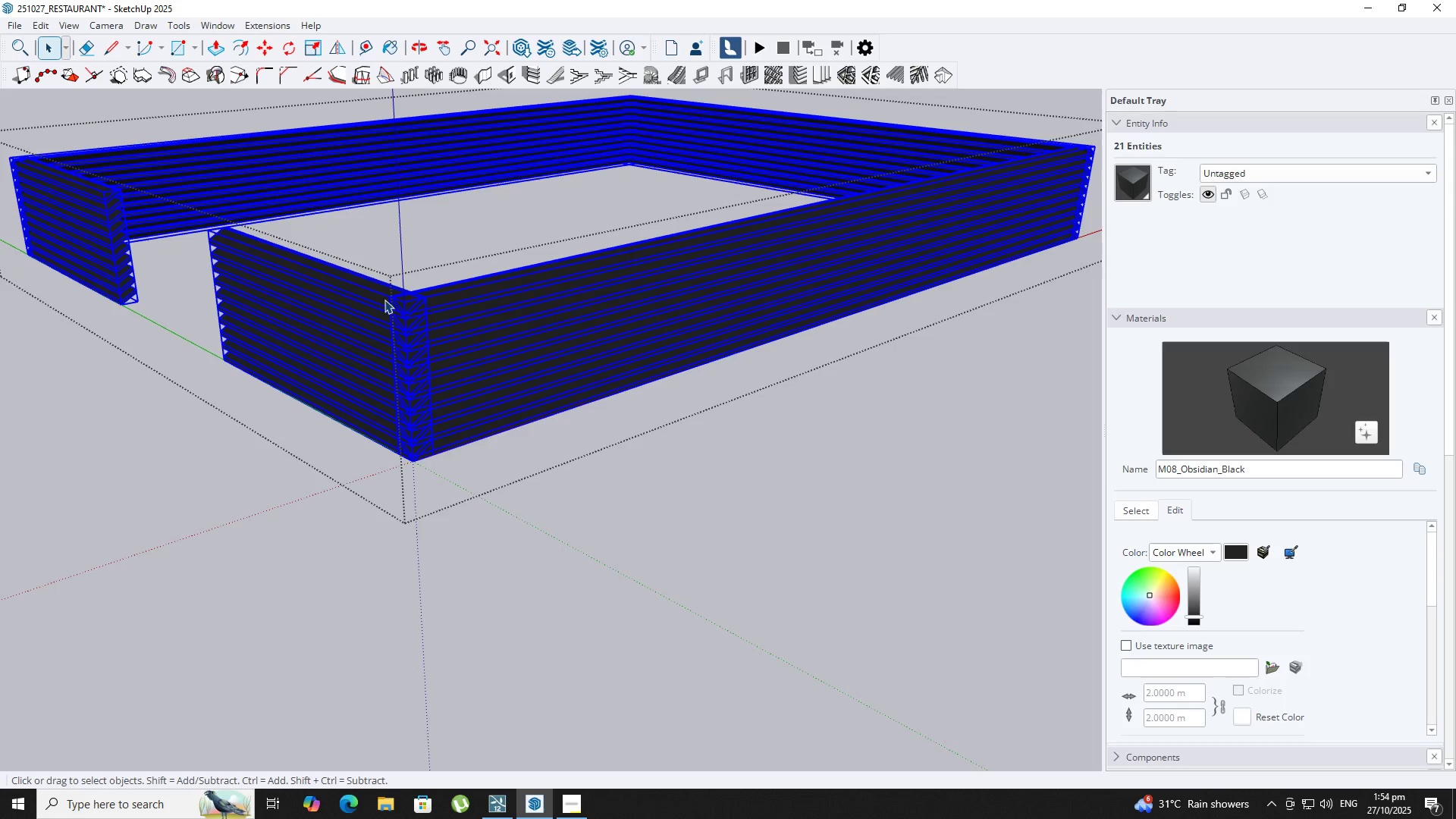 
left_click([375, 297])
 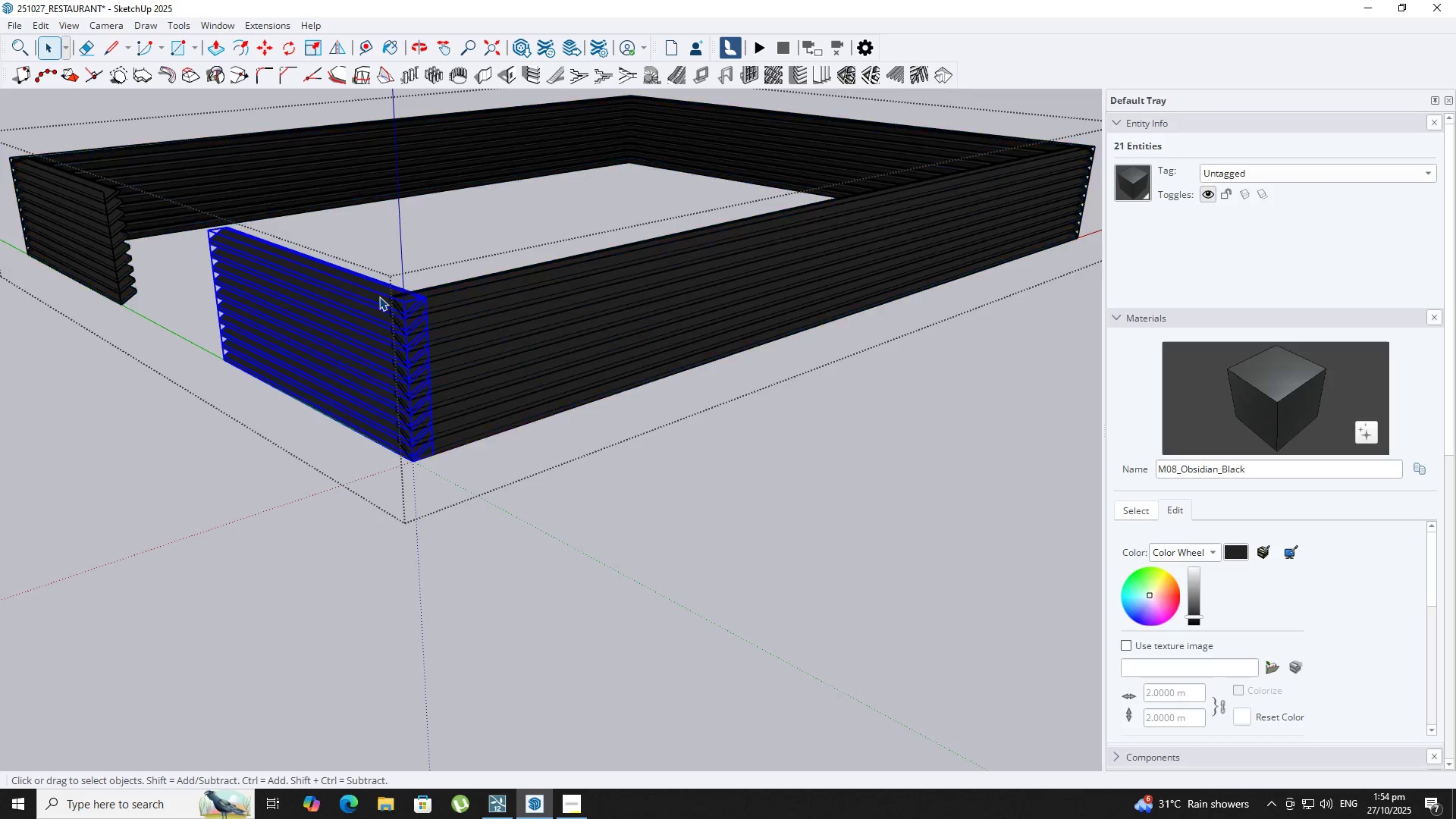 
scroll: coordinate [387, 297], scroll_direction: up, amount: 4.0
 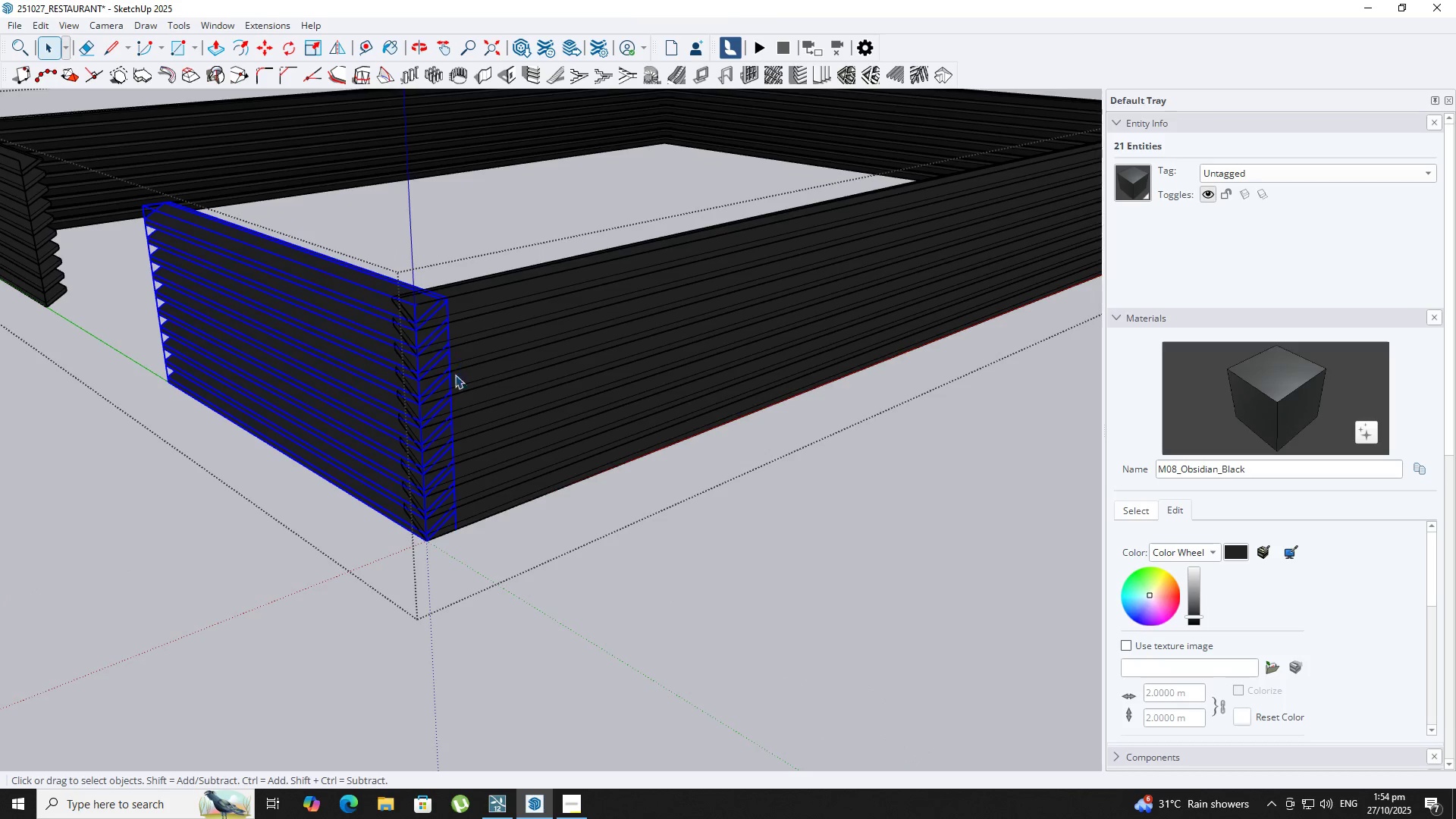 
key(S)
 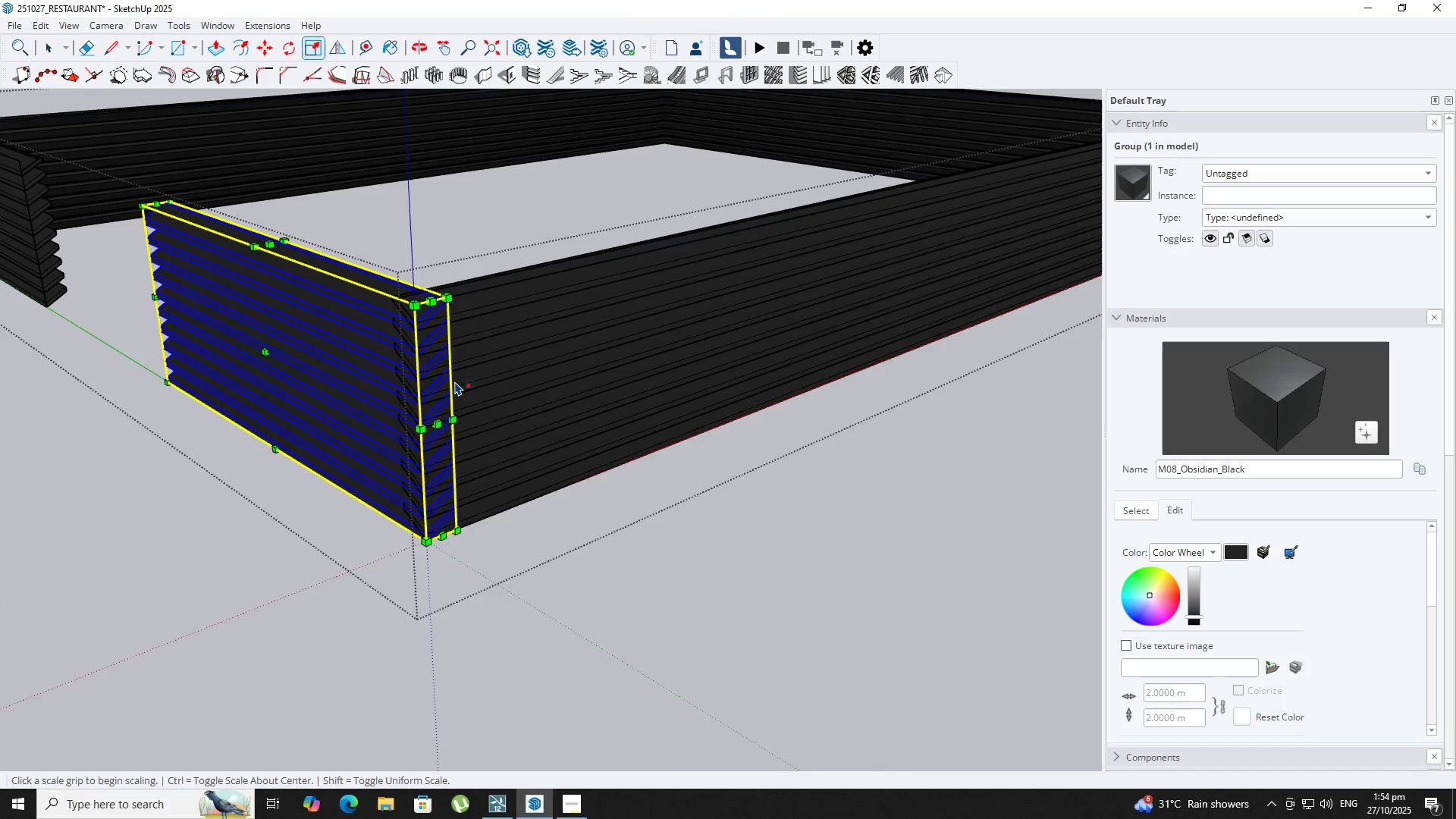 
scroll: coordinate [459, 388], scroll_direction: up, amount: 3.0
 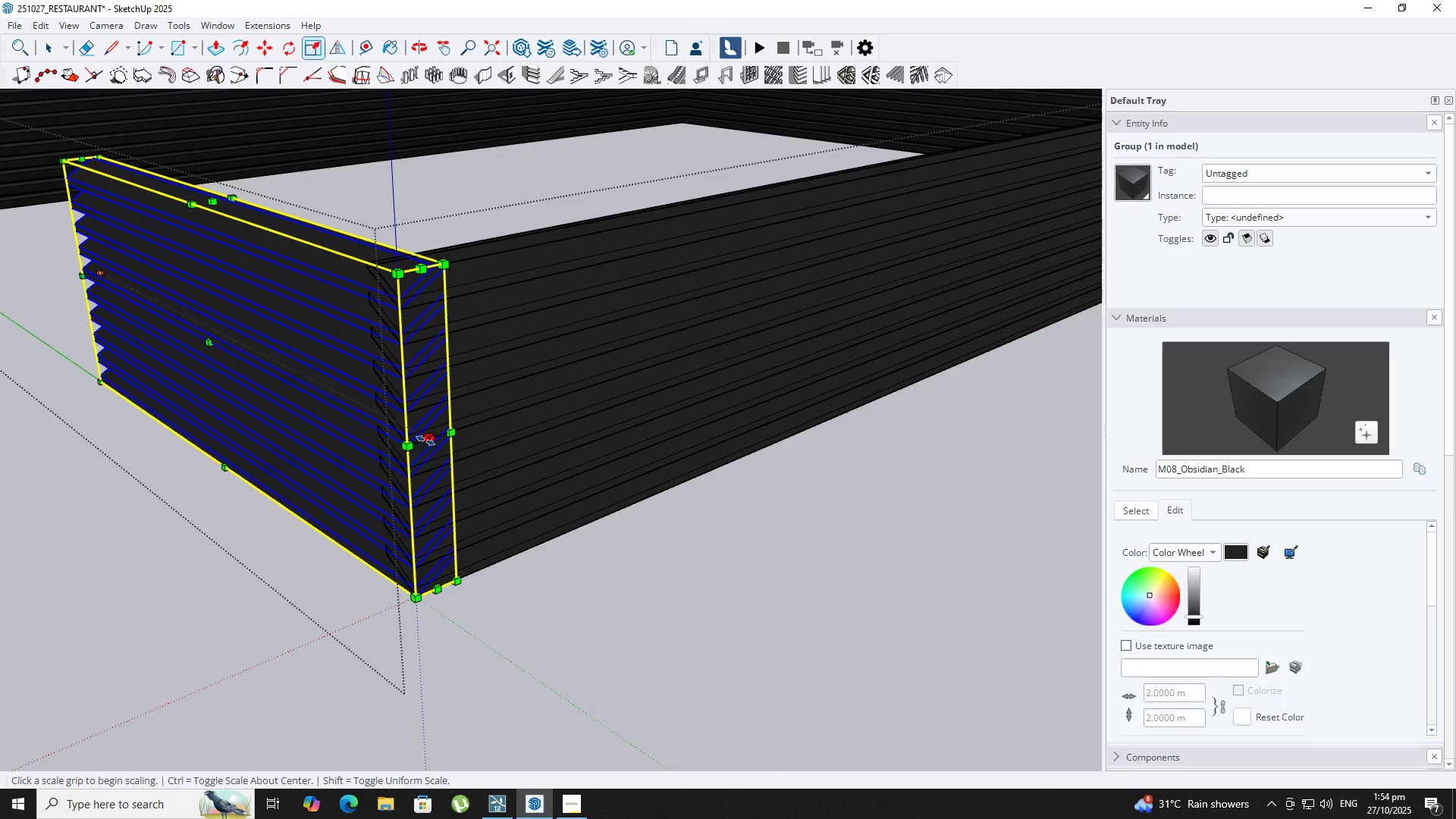 
left_click([425, 441])
 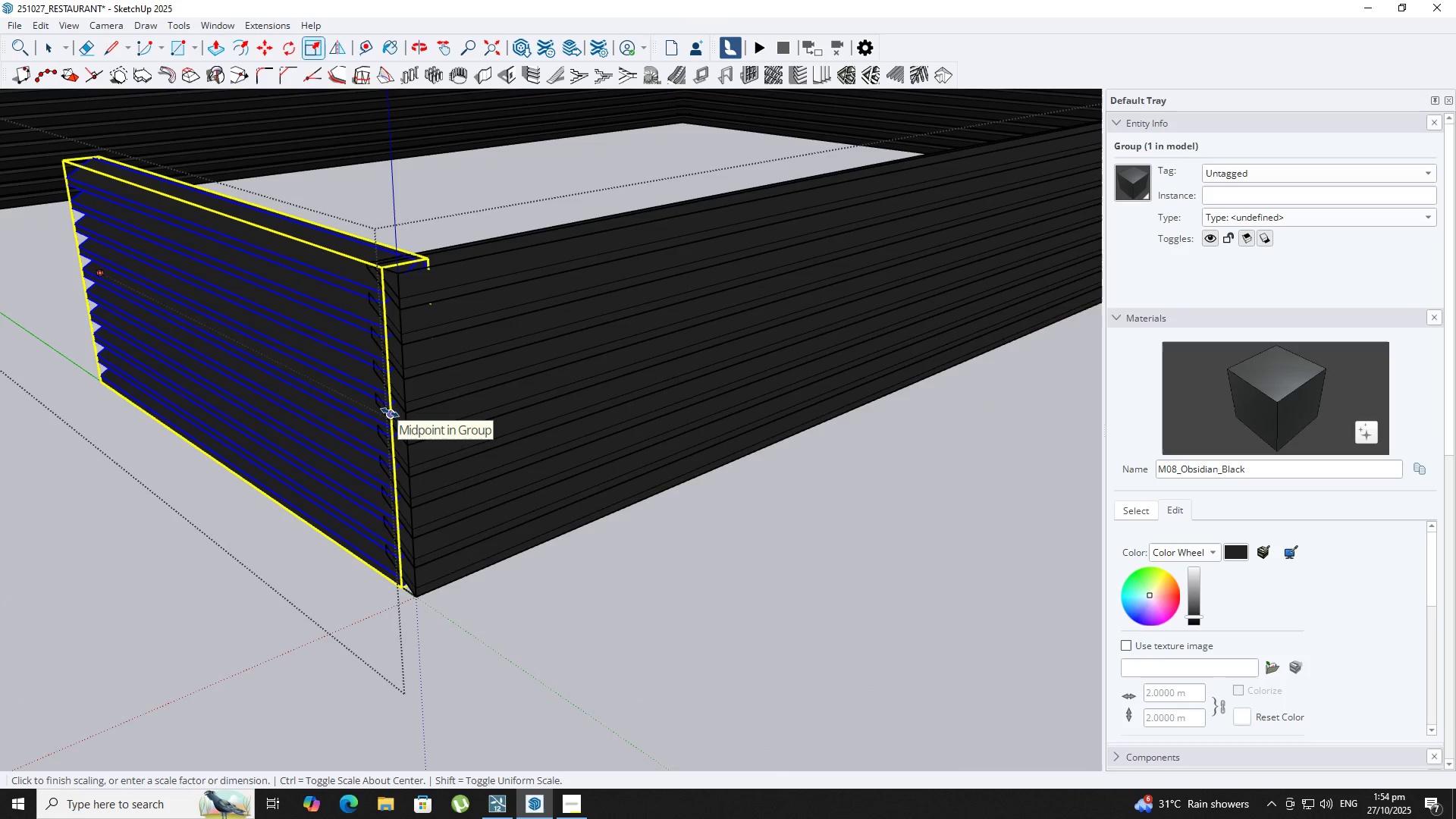 
key(Space)
 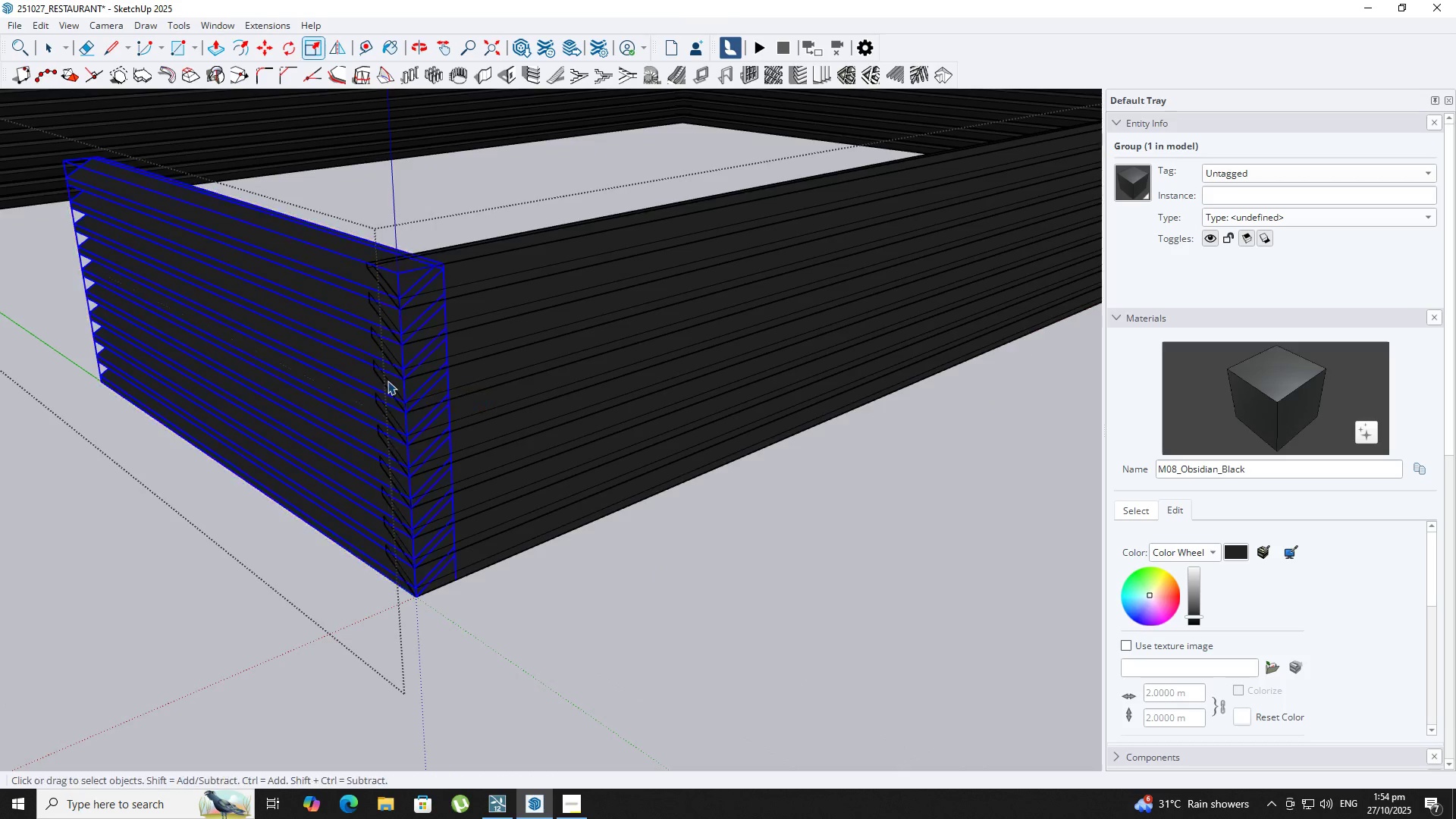 
key(Escape)
 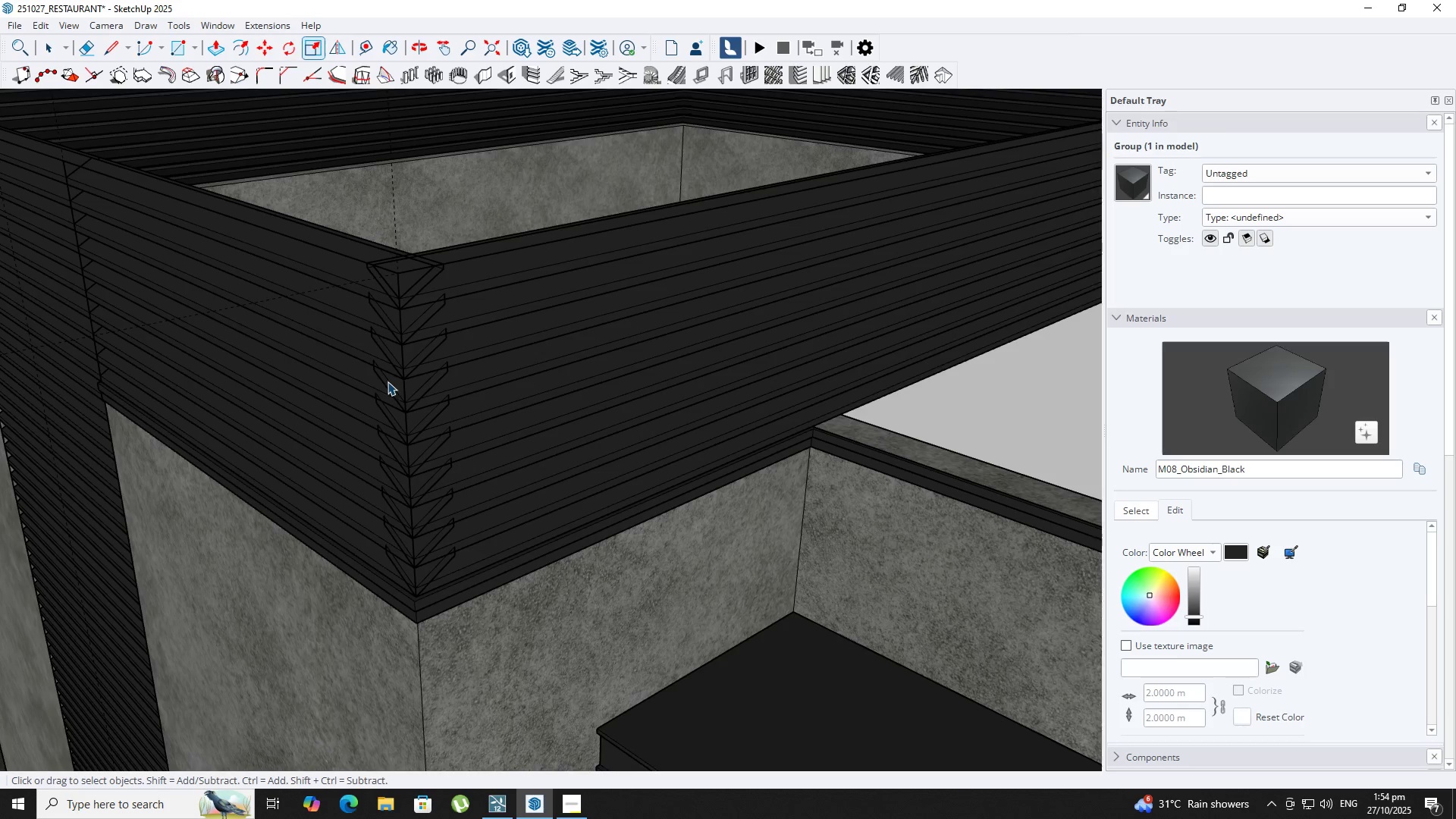 
key(Escape)
 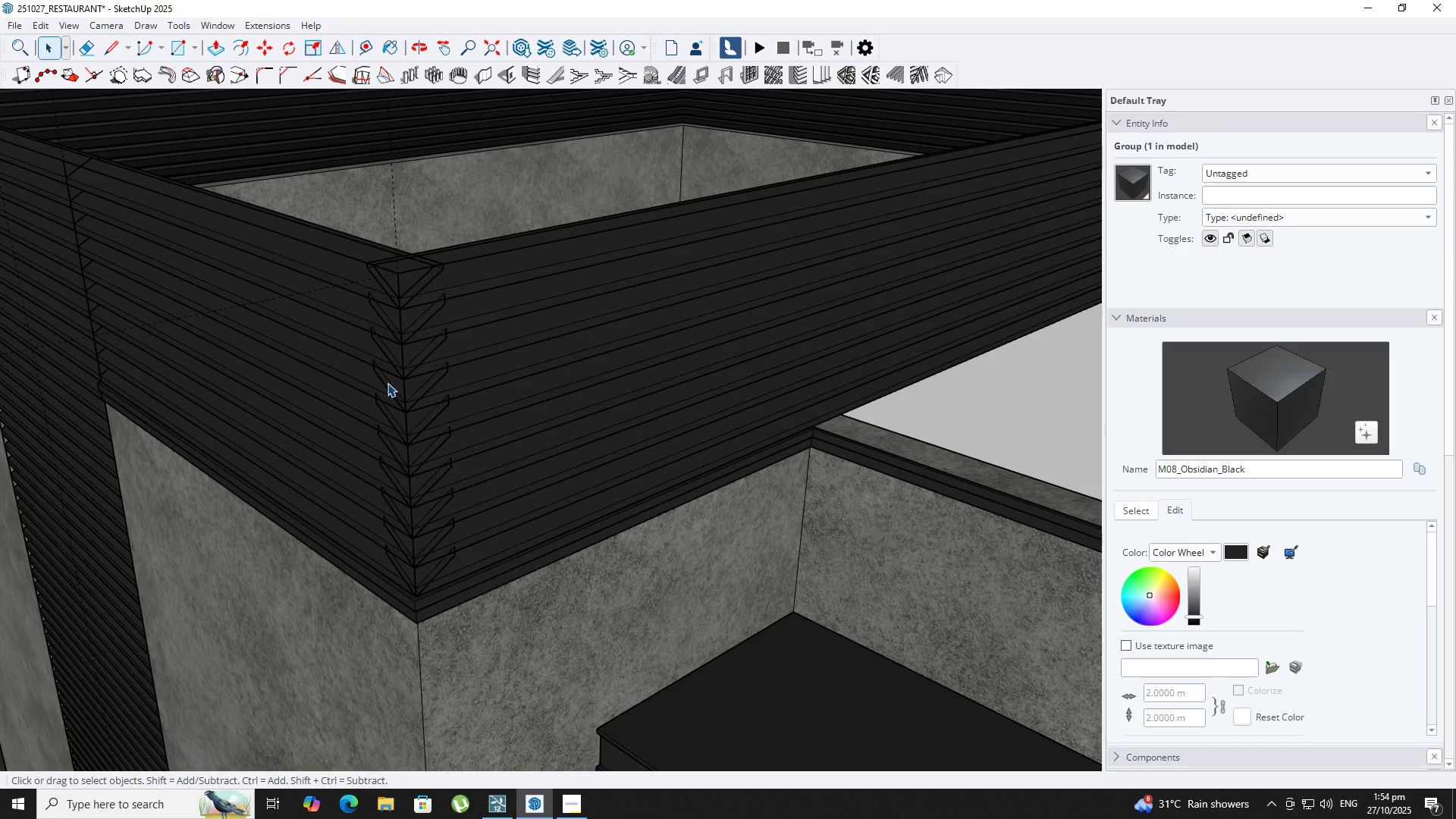 
key(Escape)
 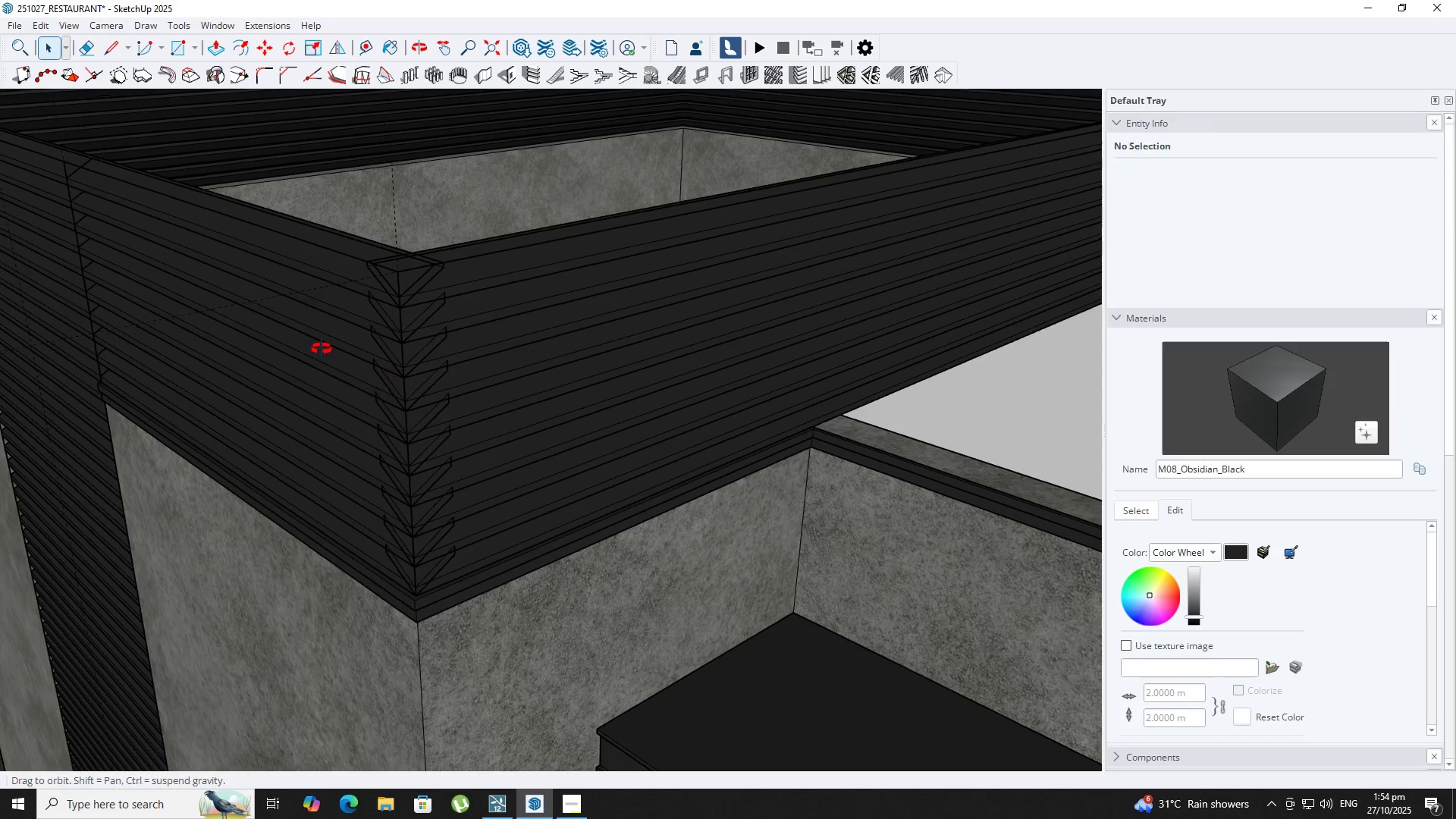 
scroll: coordinate [399, 318], scroll_direction: down, amount: 14.0
 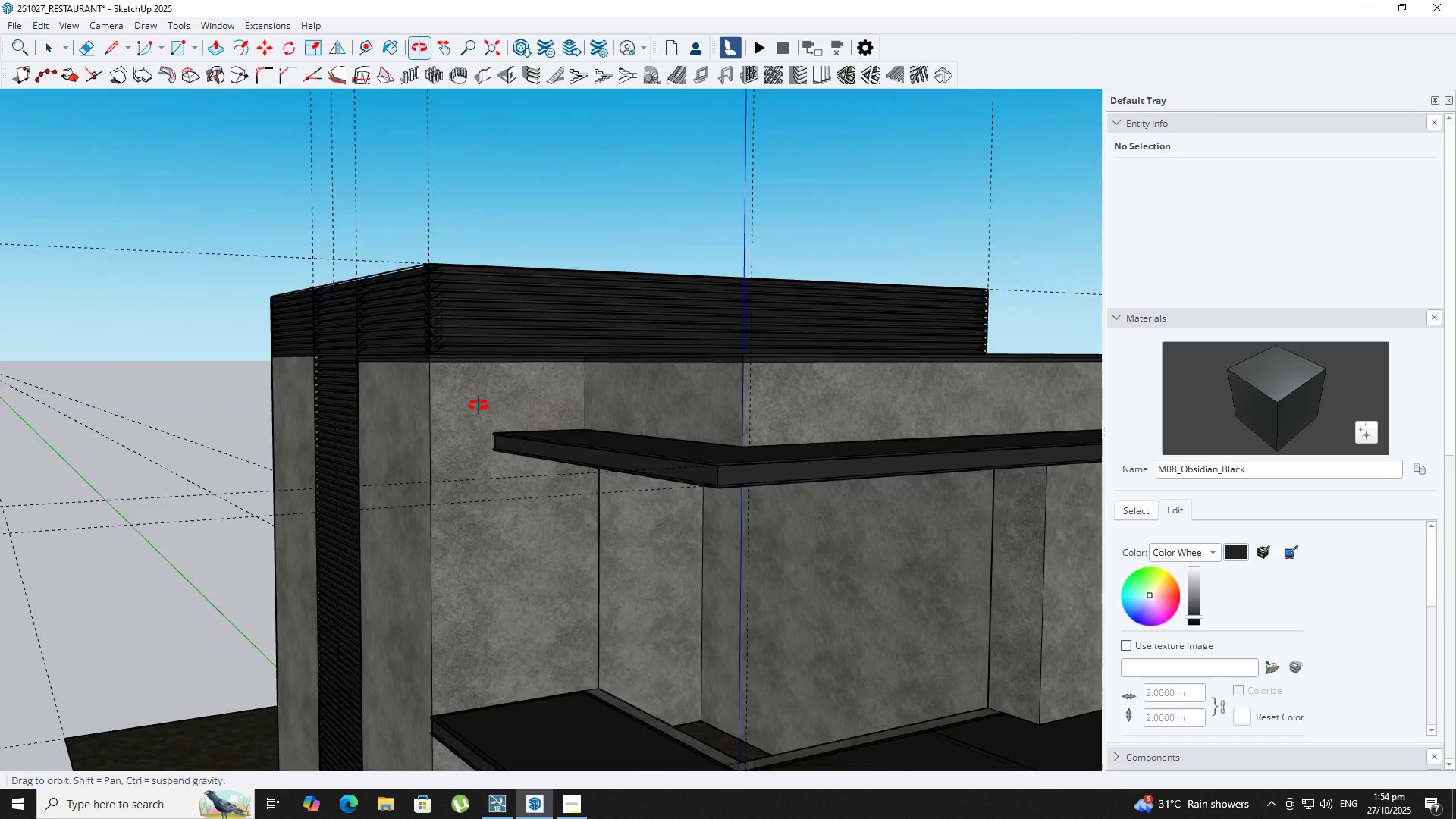 
key(R)
 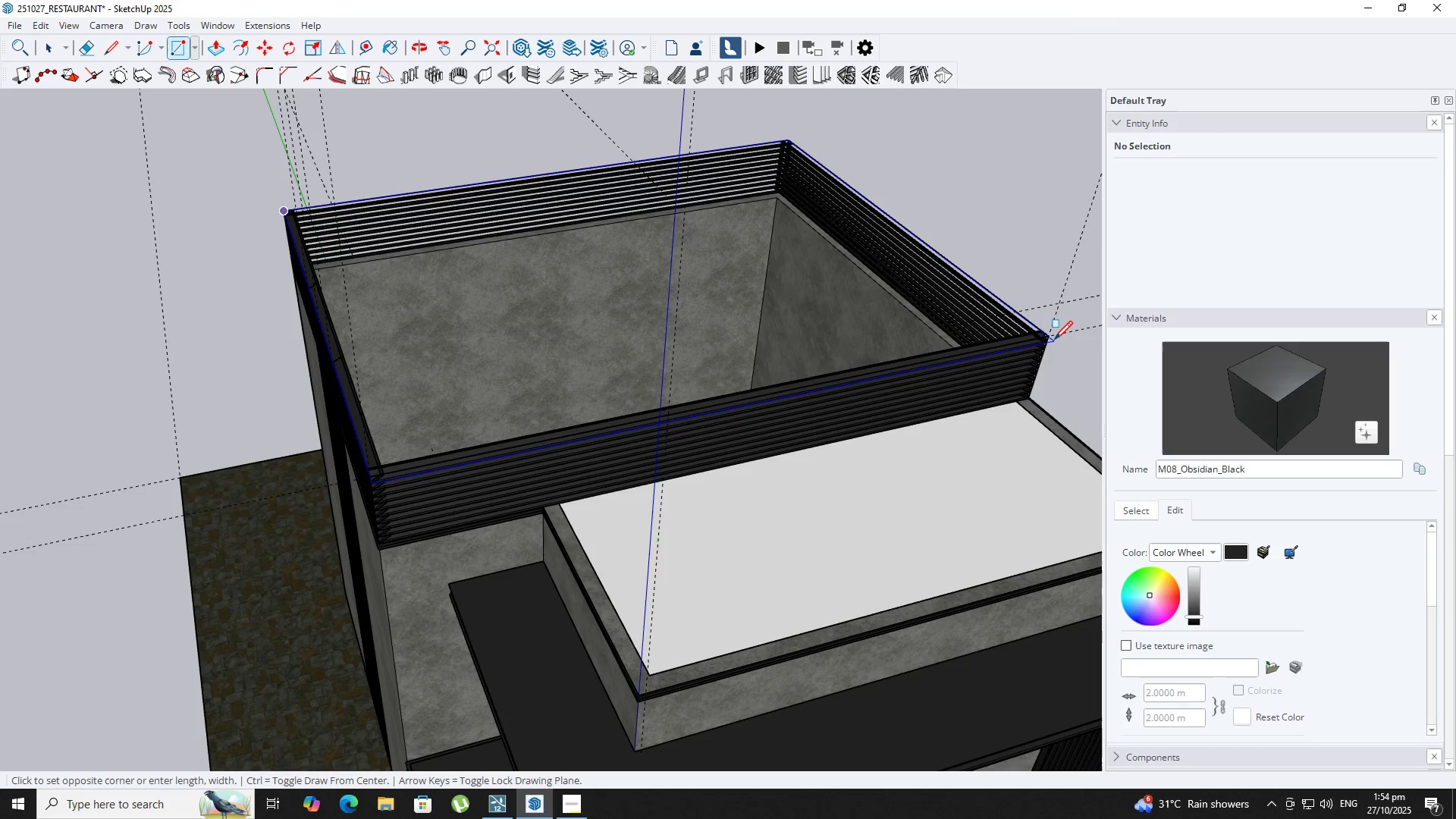 
key(Space)
 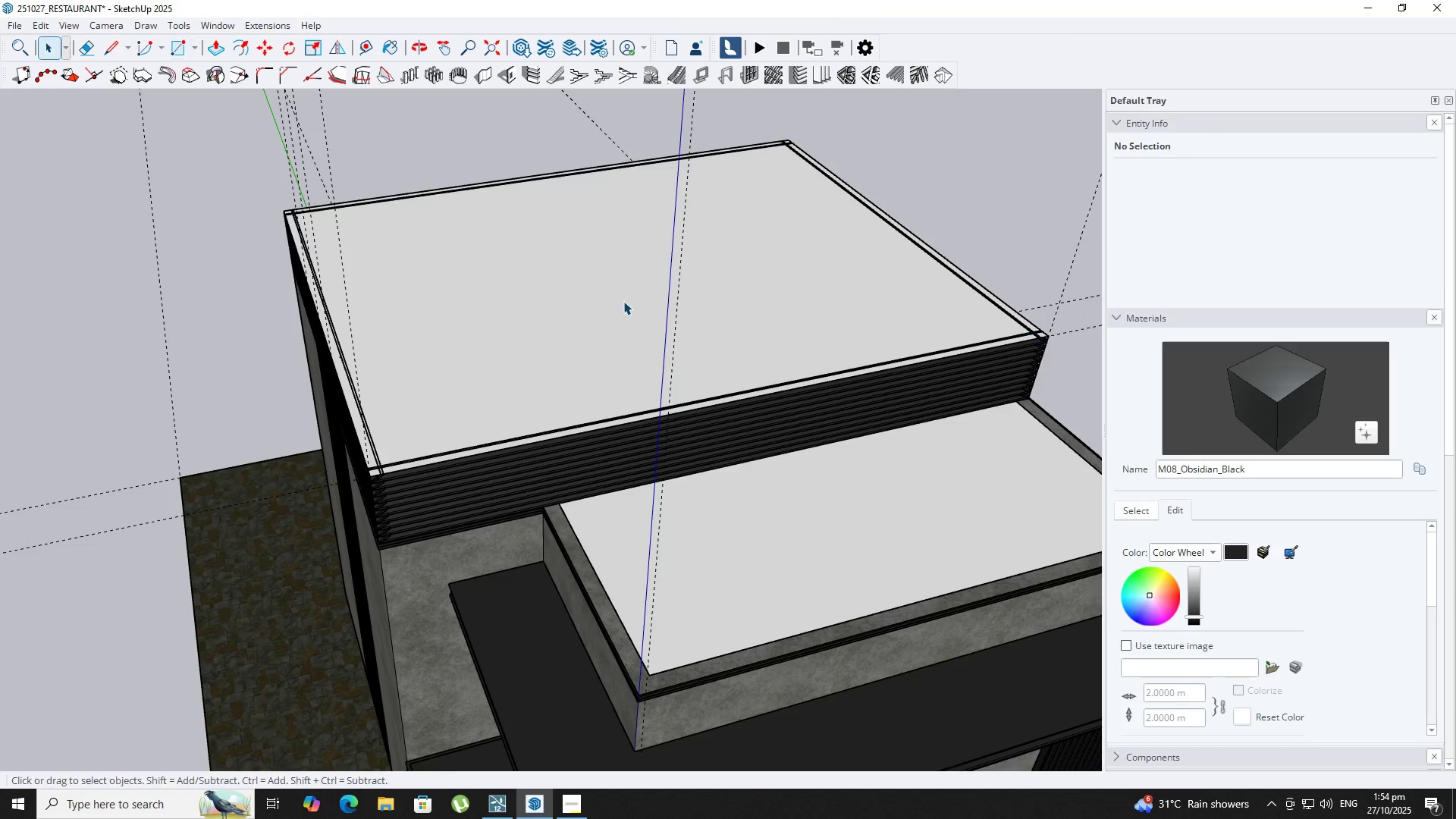 
double_click([623, 301])
 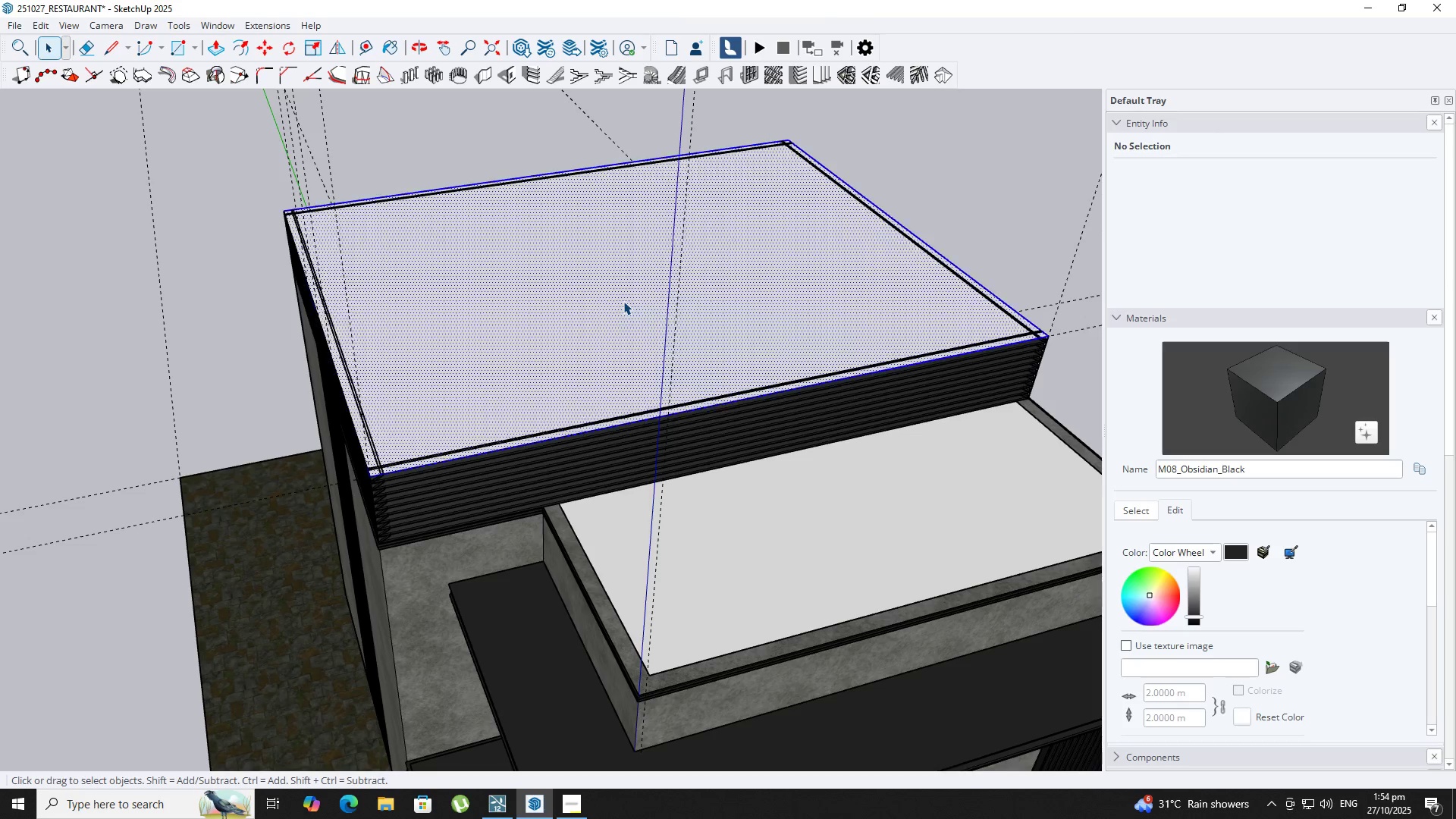 
triple_click([623, 301])
 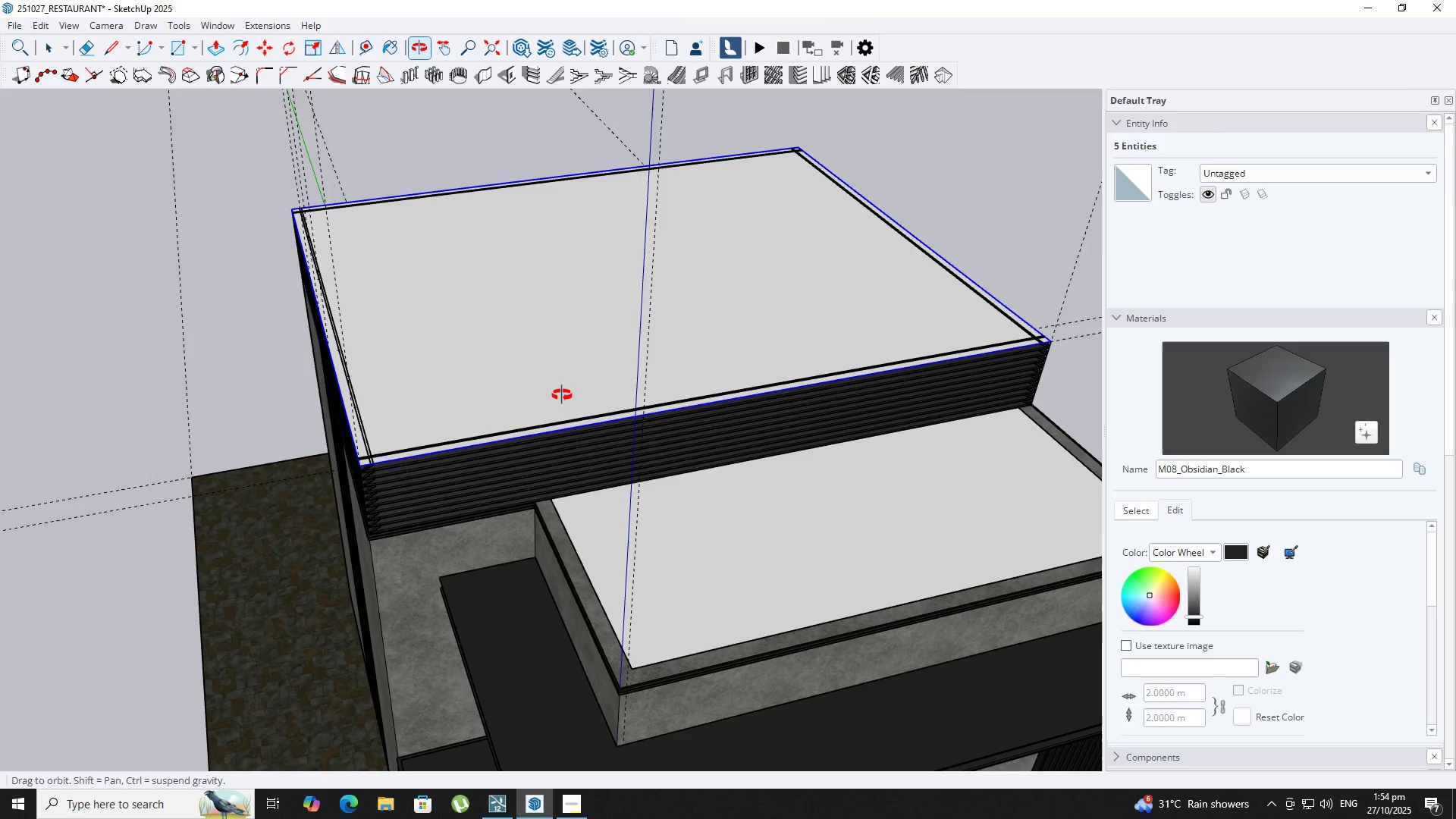 
double_click([522, 319])
 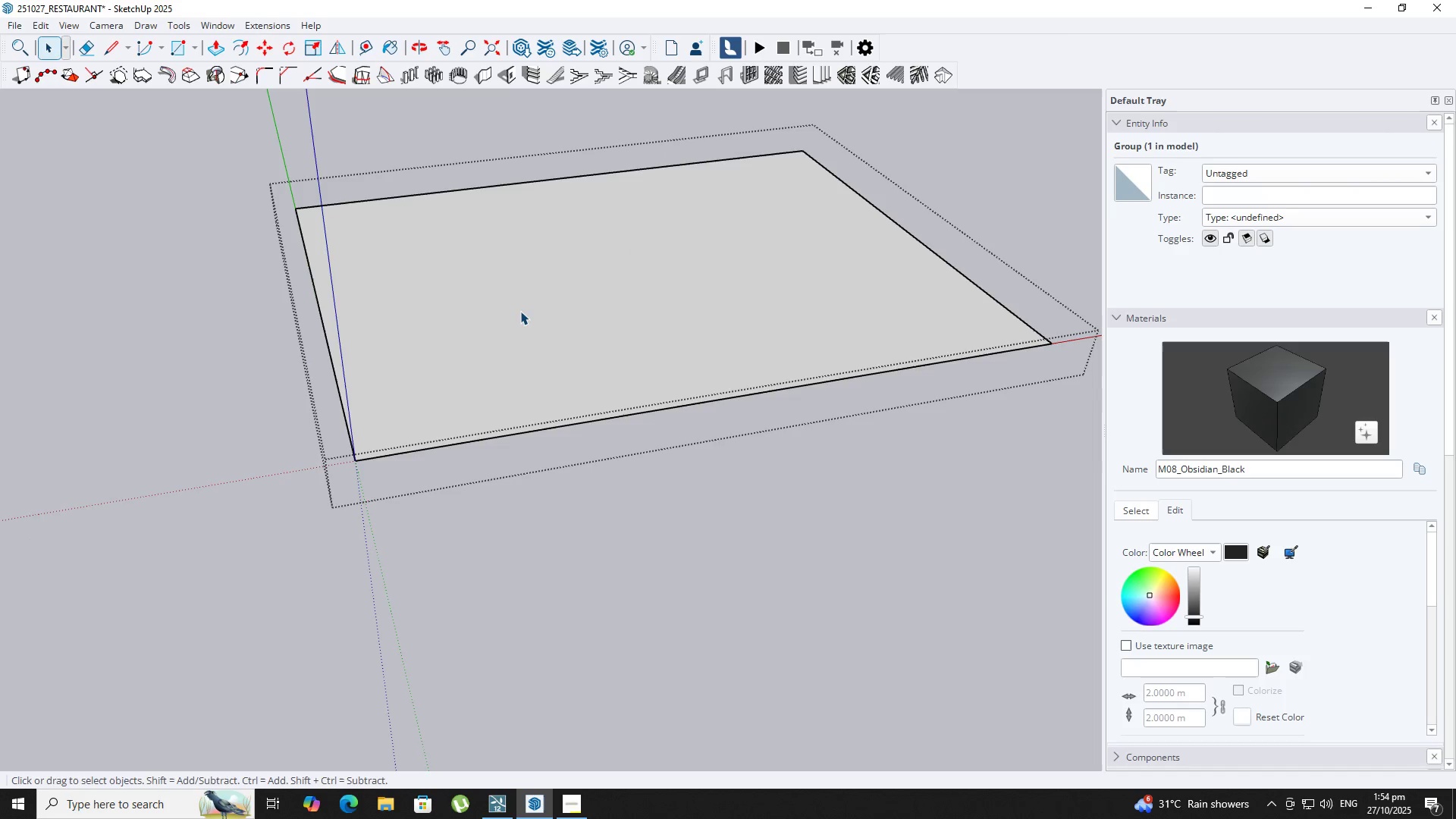 
key(P)
 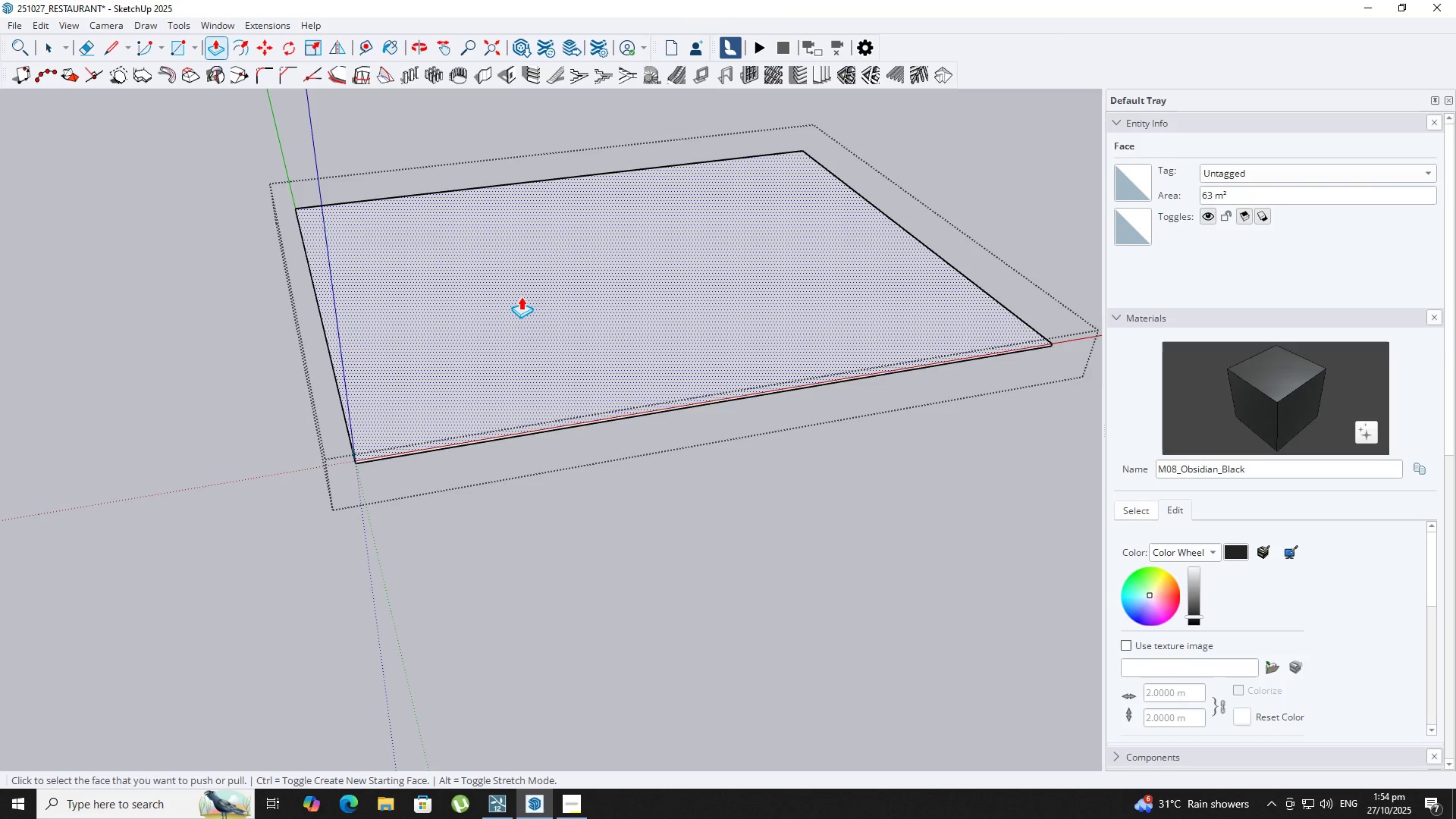 
key(Space)
 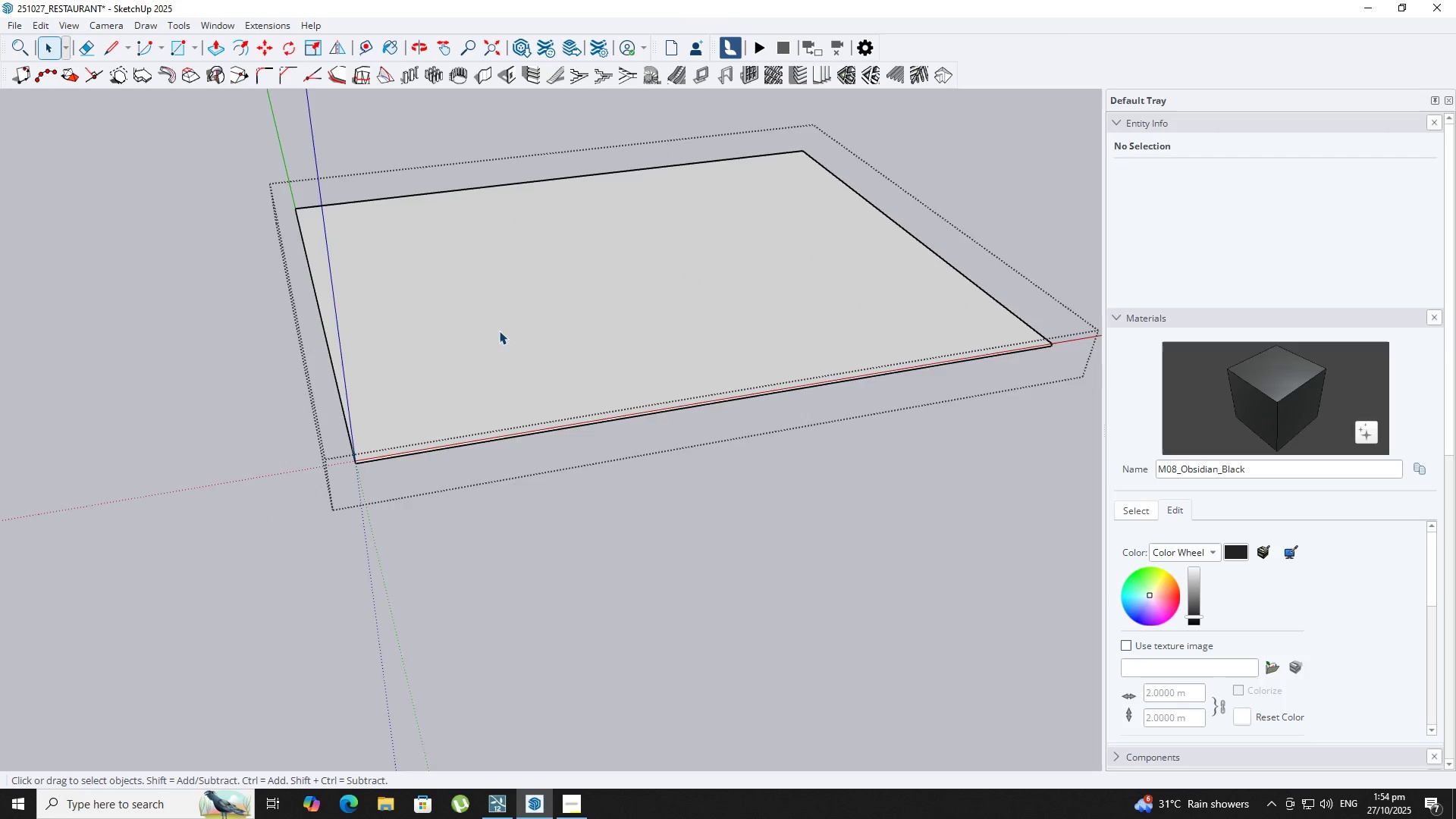 
scroll: coordinate [402, 394], scroll_direction: up, amount: 5.0
 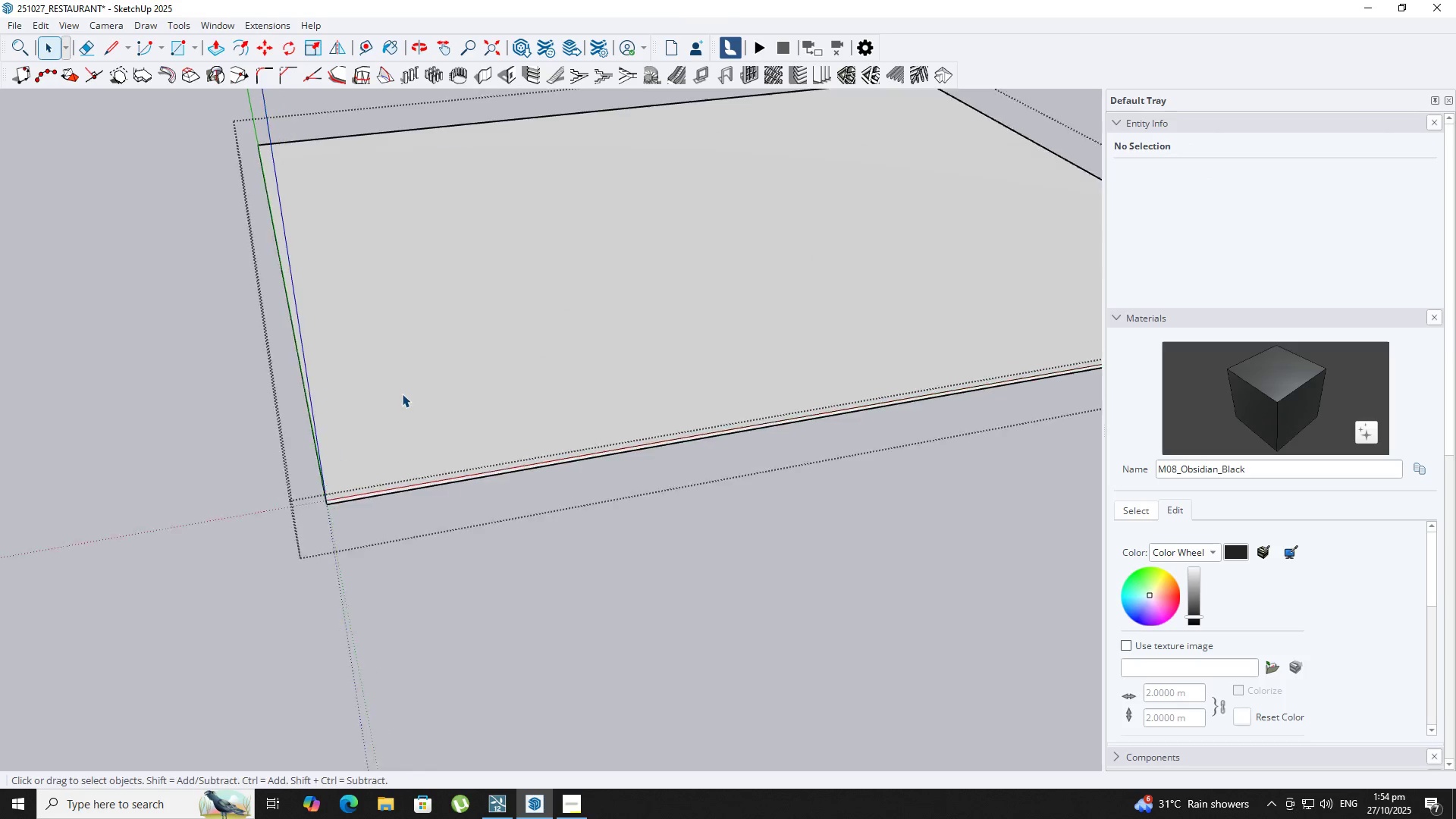 
key(P)
 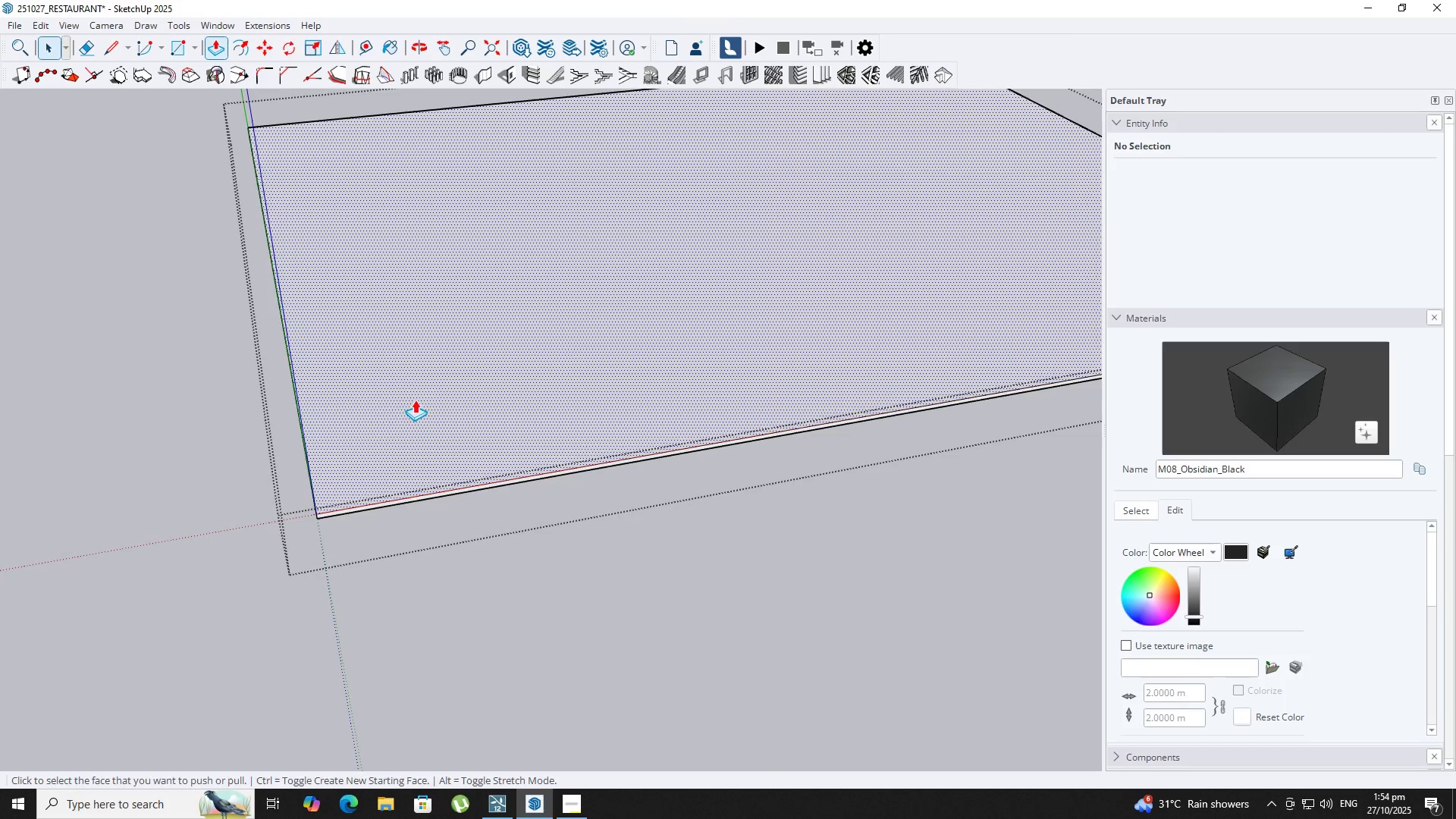 
left_click([416, 400])
 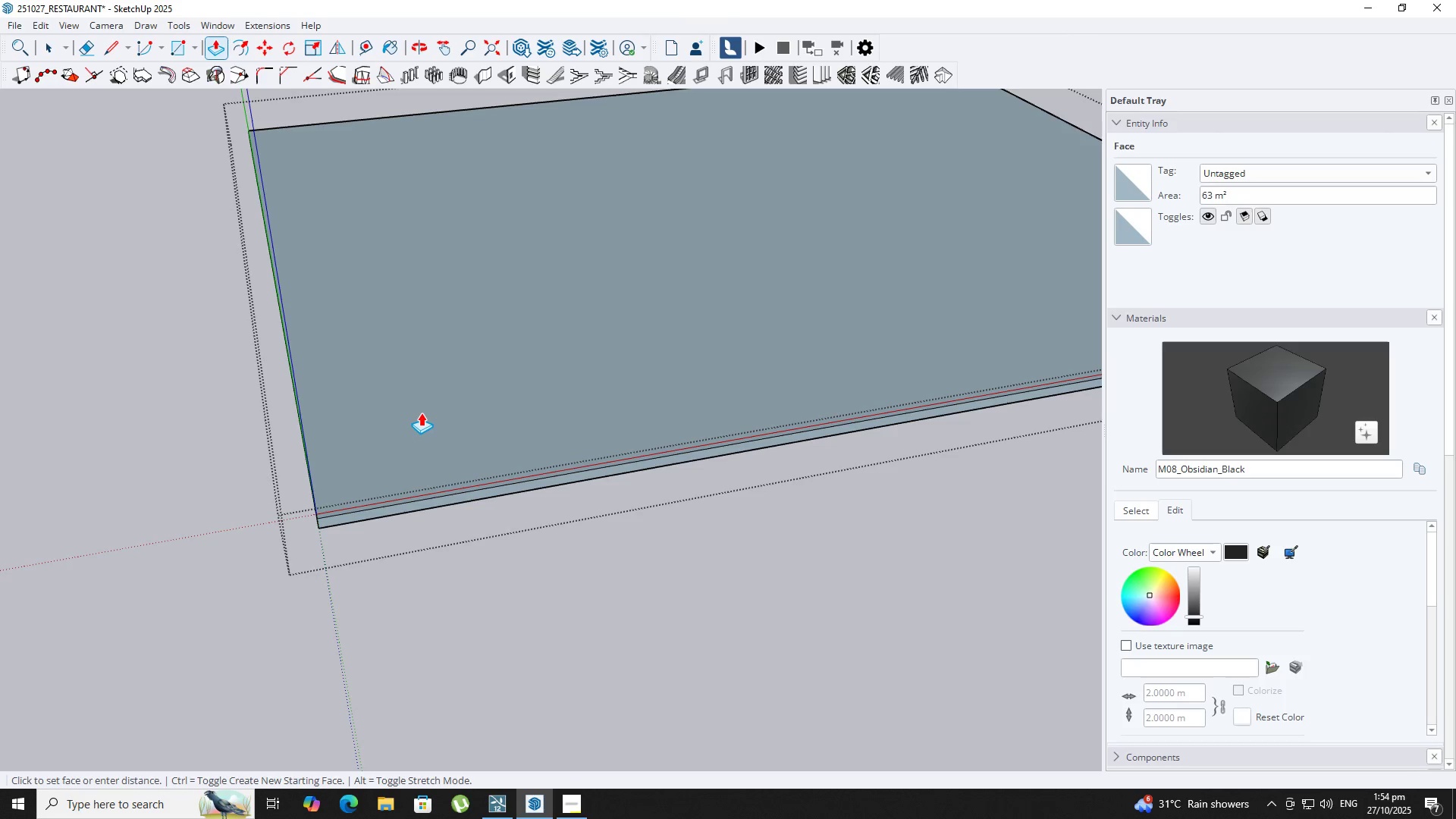 
left_click([419, 410])
 